 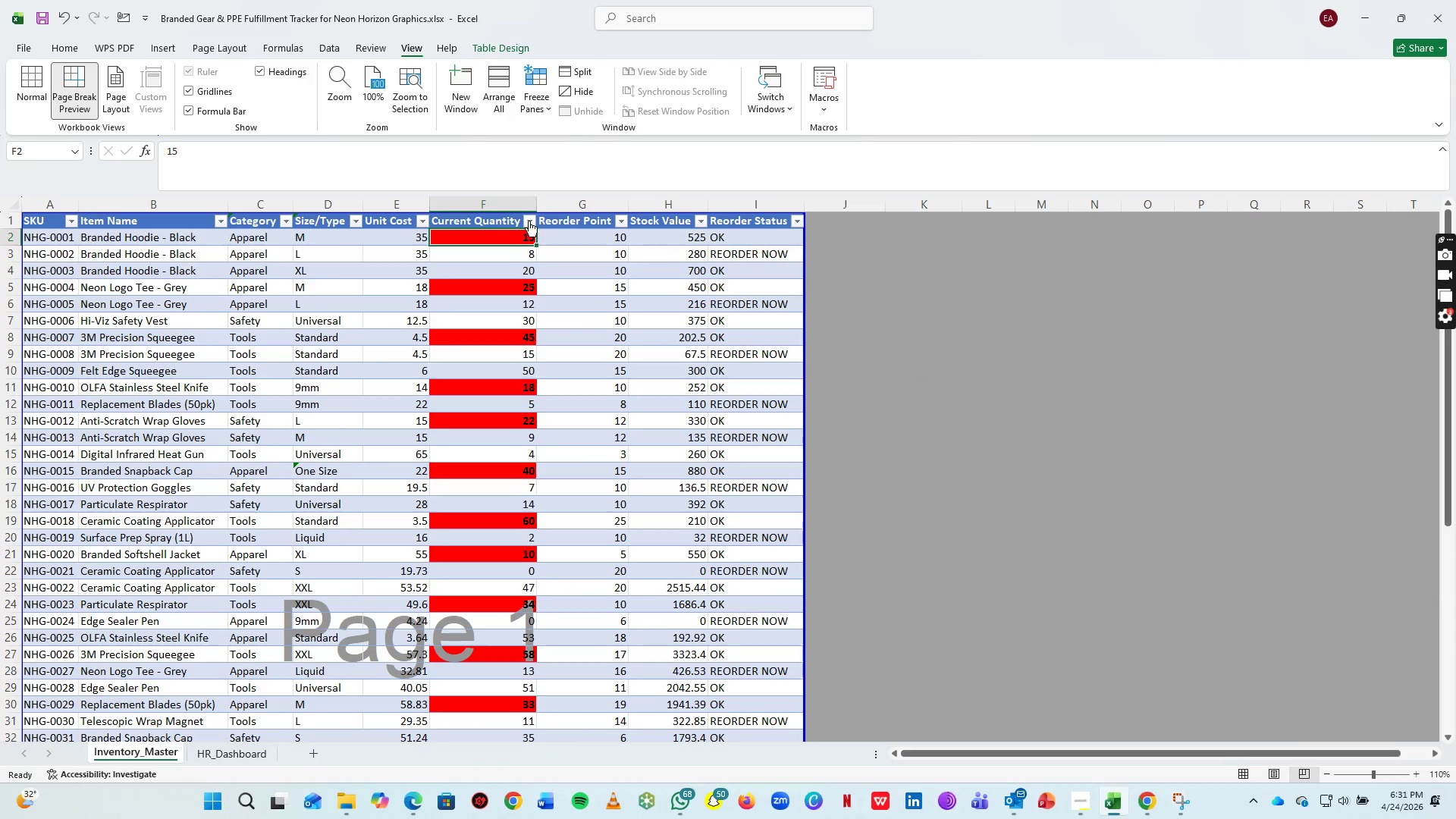 
left_click([494, 199])
 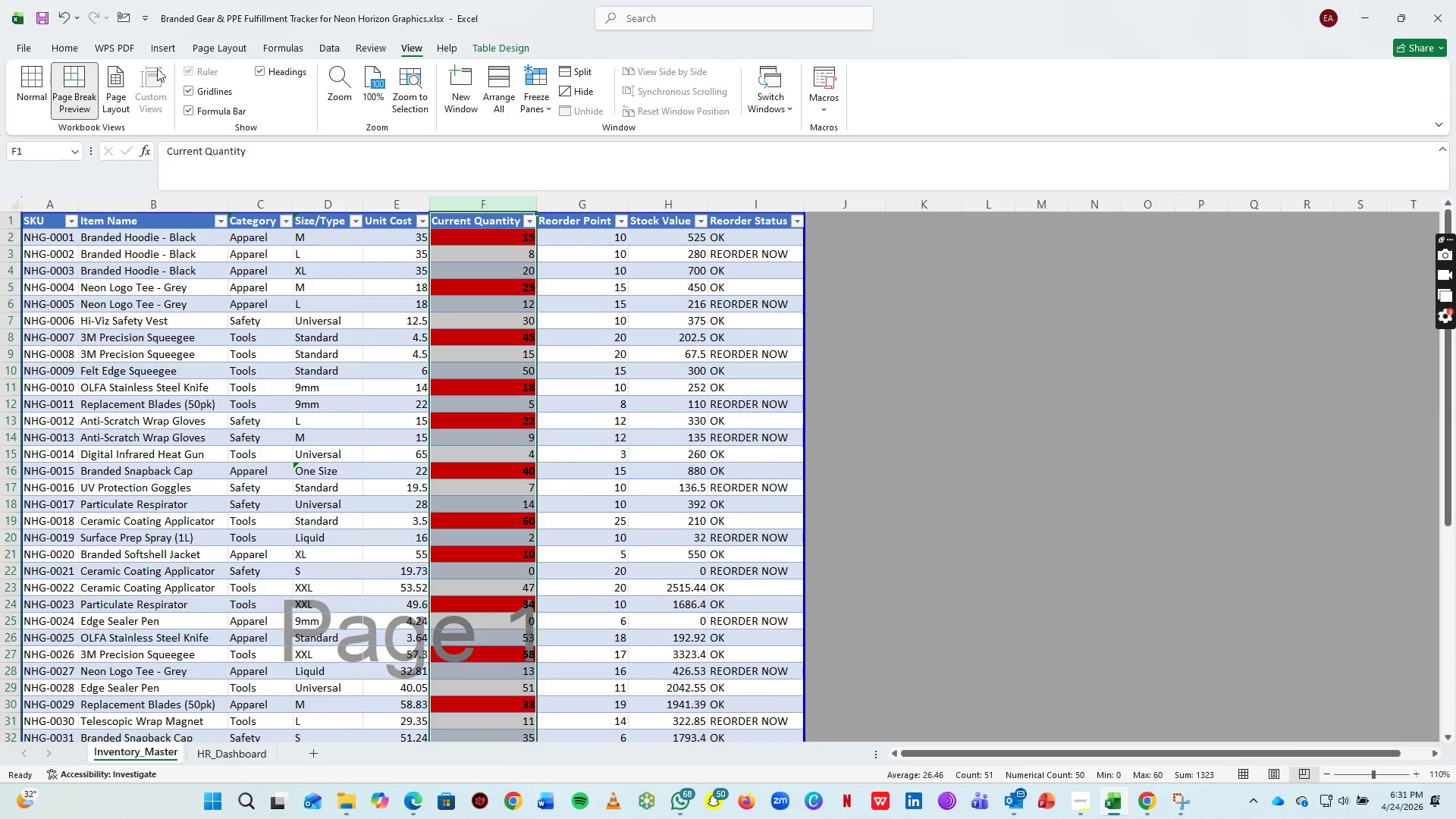 
left_click_drag(start_coordinate=[76, 49], to_coordinate=[729, 111])
 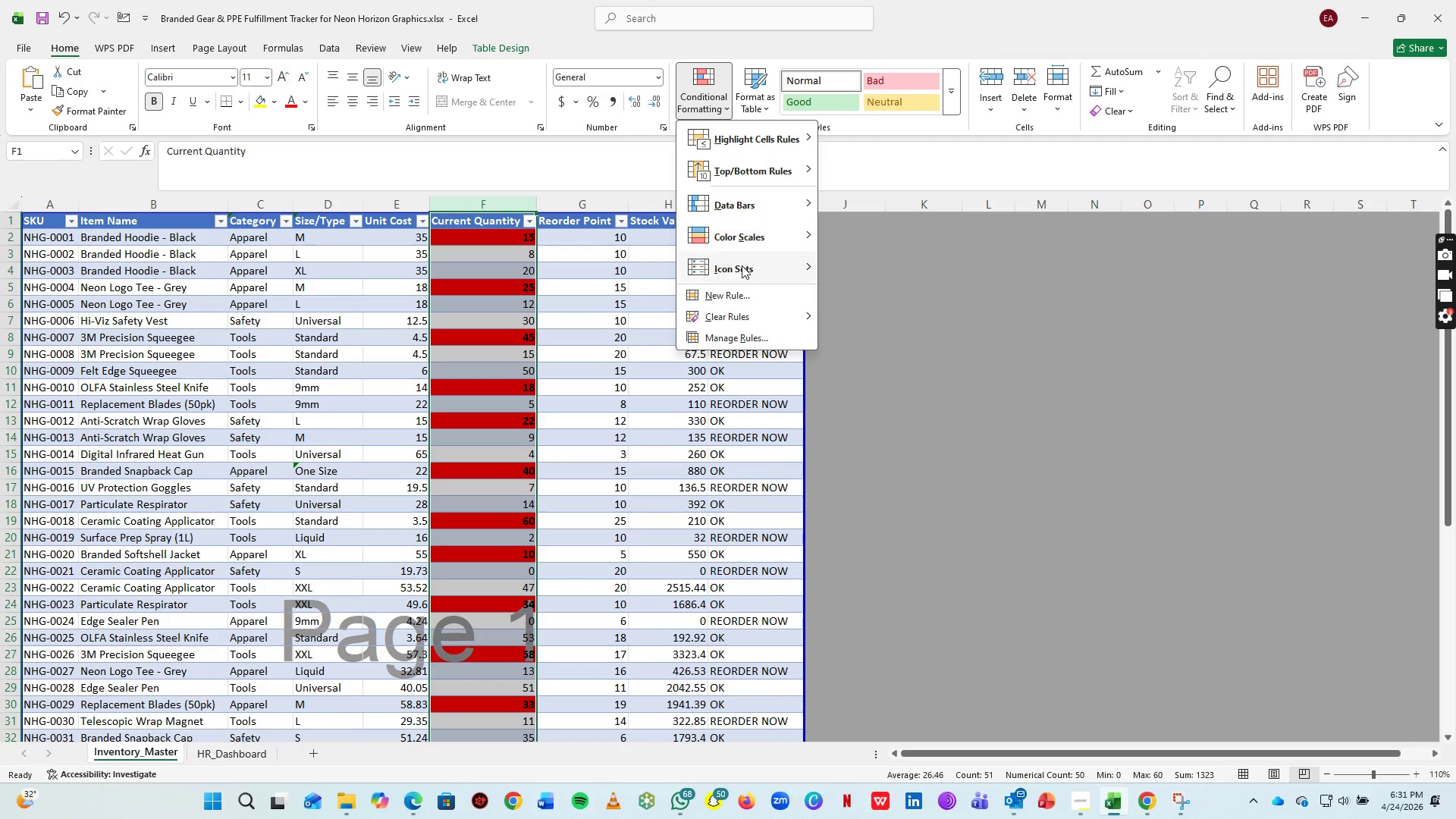 
left_click([729, 111])
 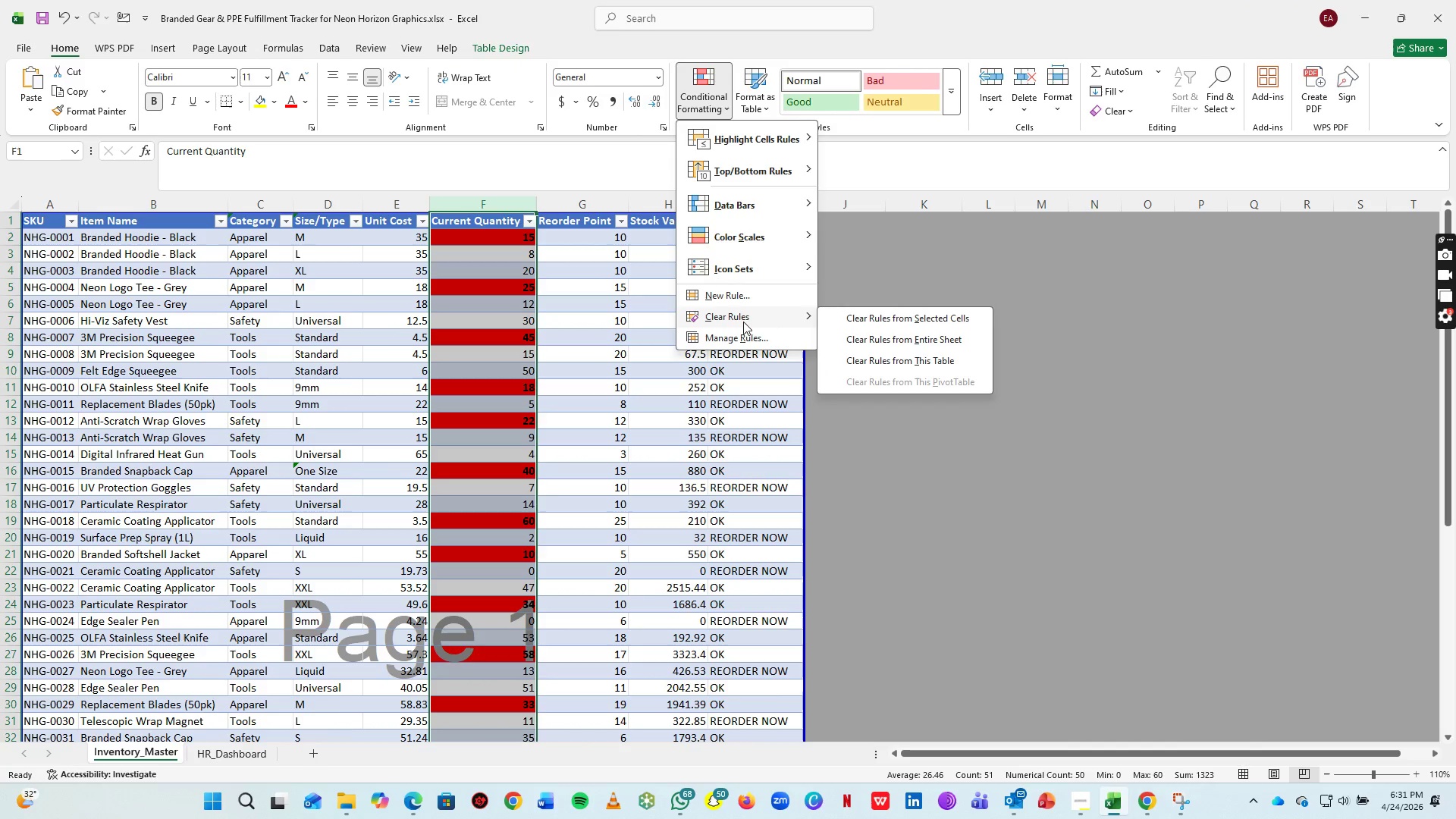 
left_click([748, 334])
 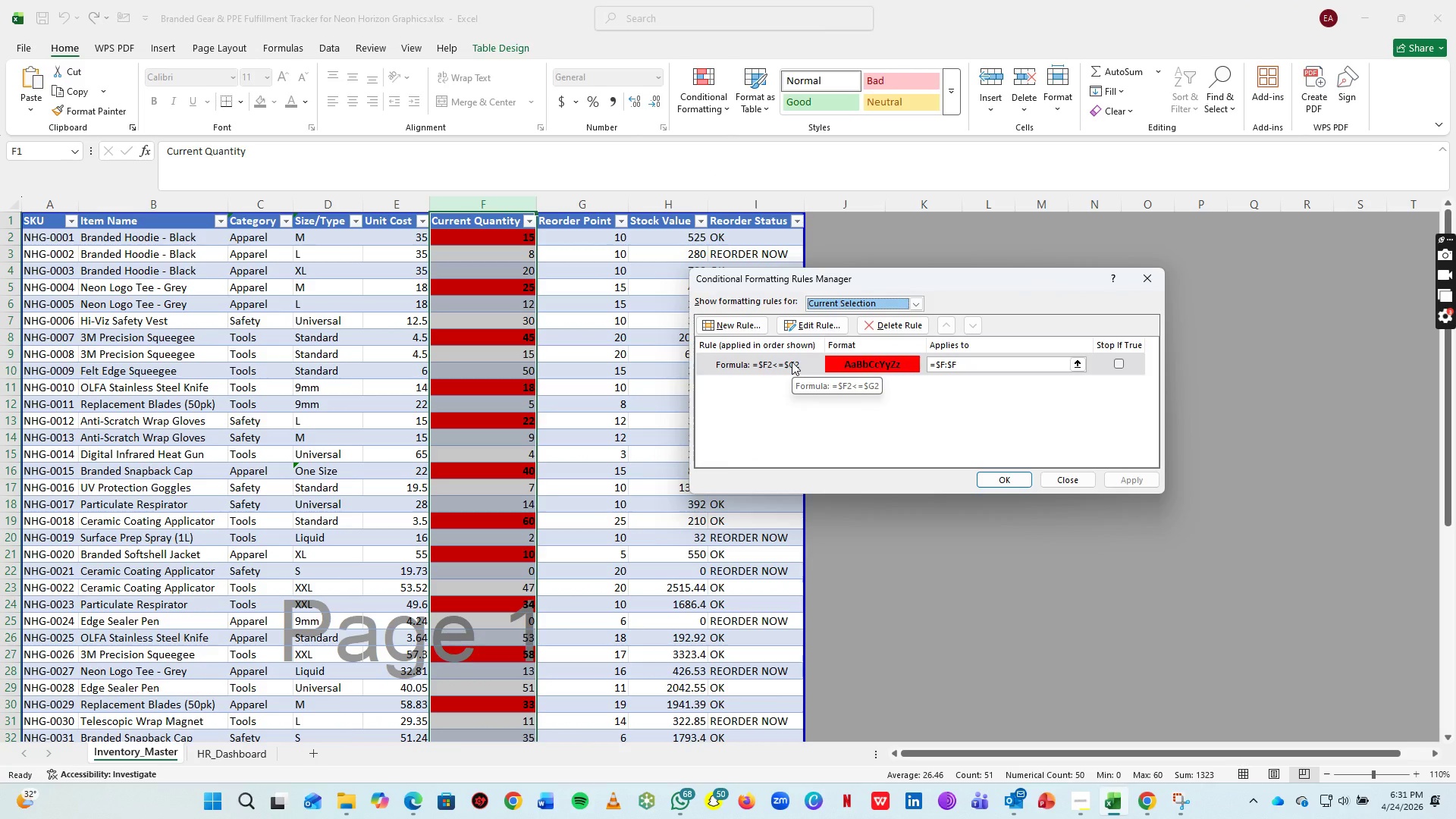 
double_click([791, 365])
 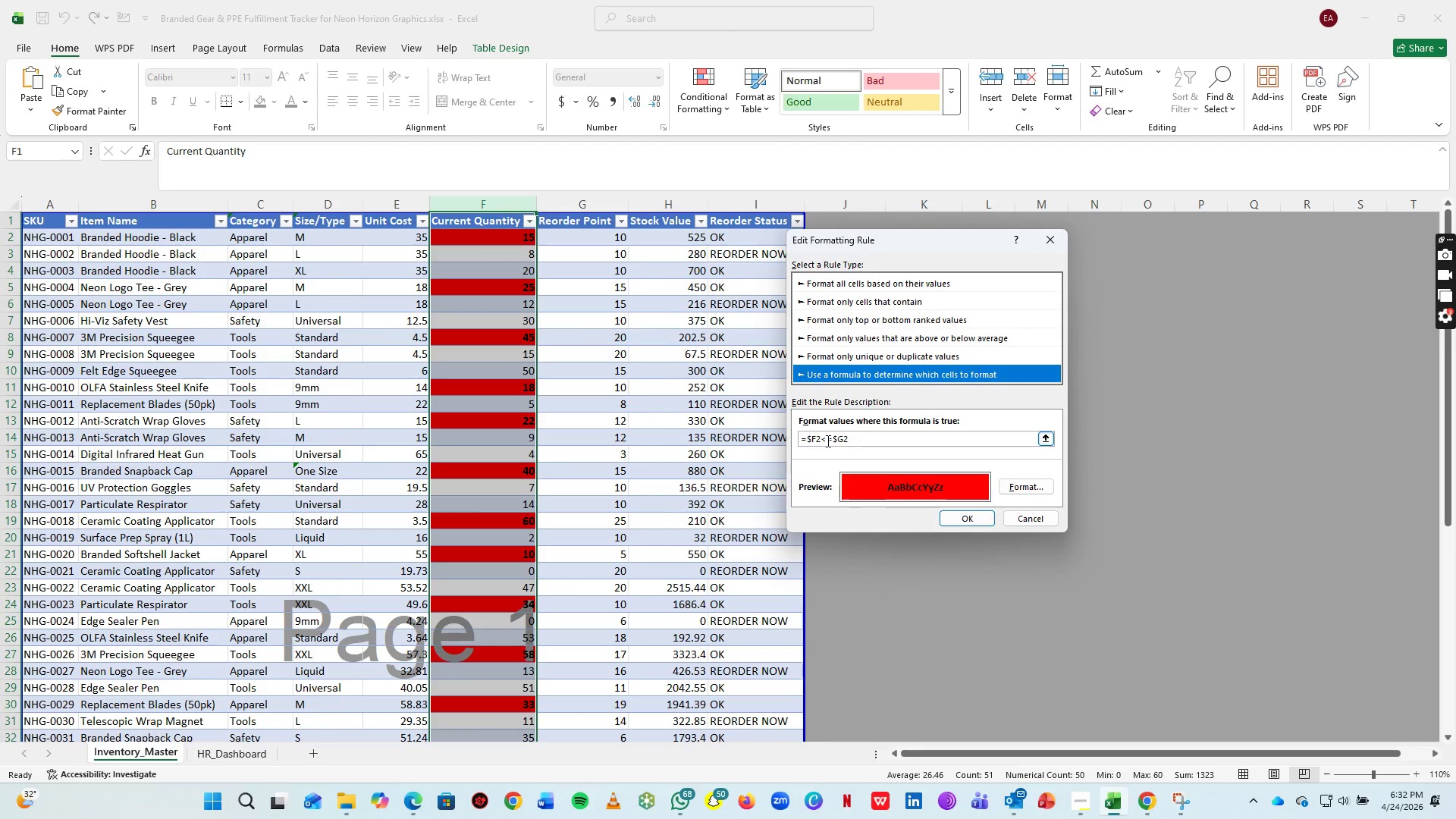 
left_click([827, 441])
 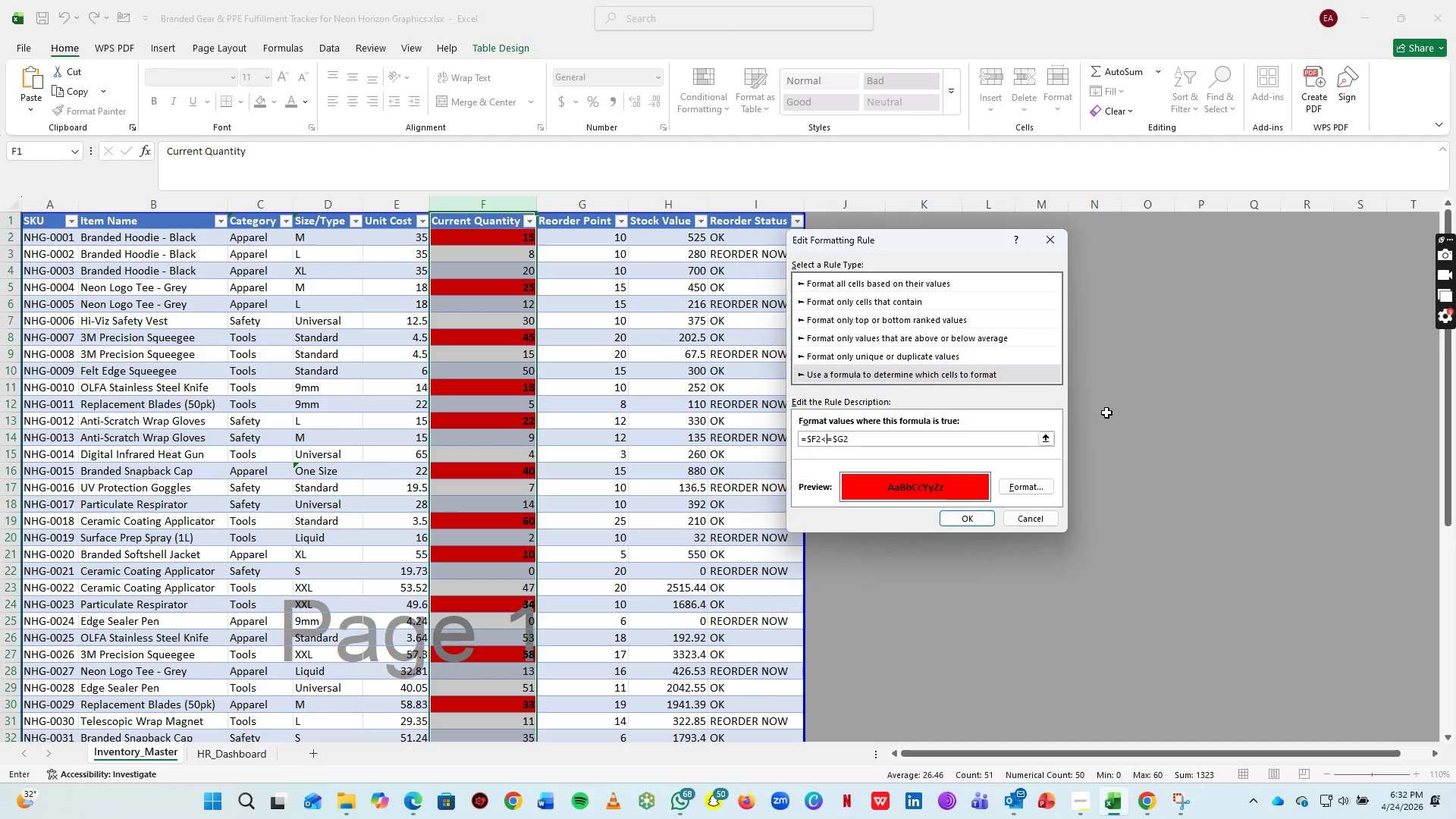 
wait(18.8)
 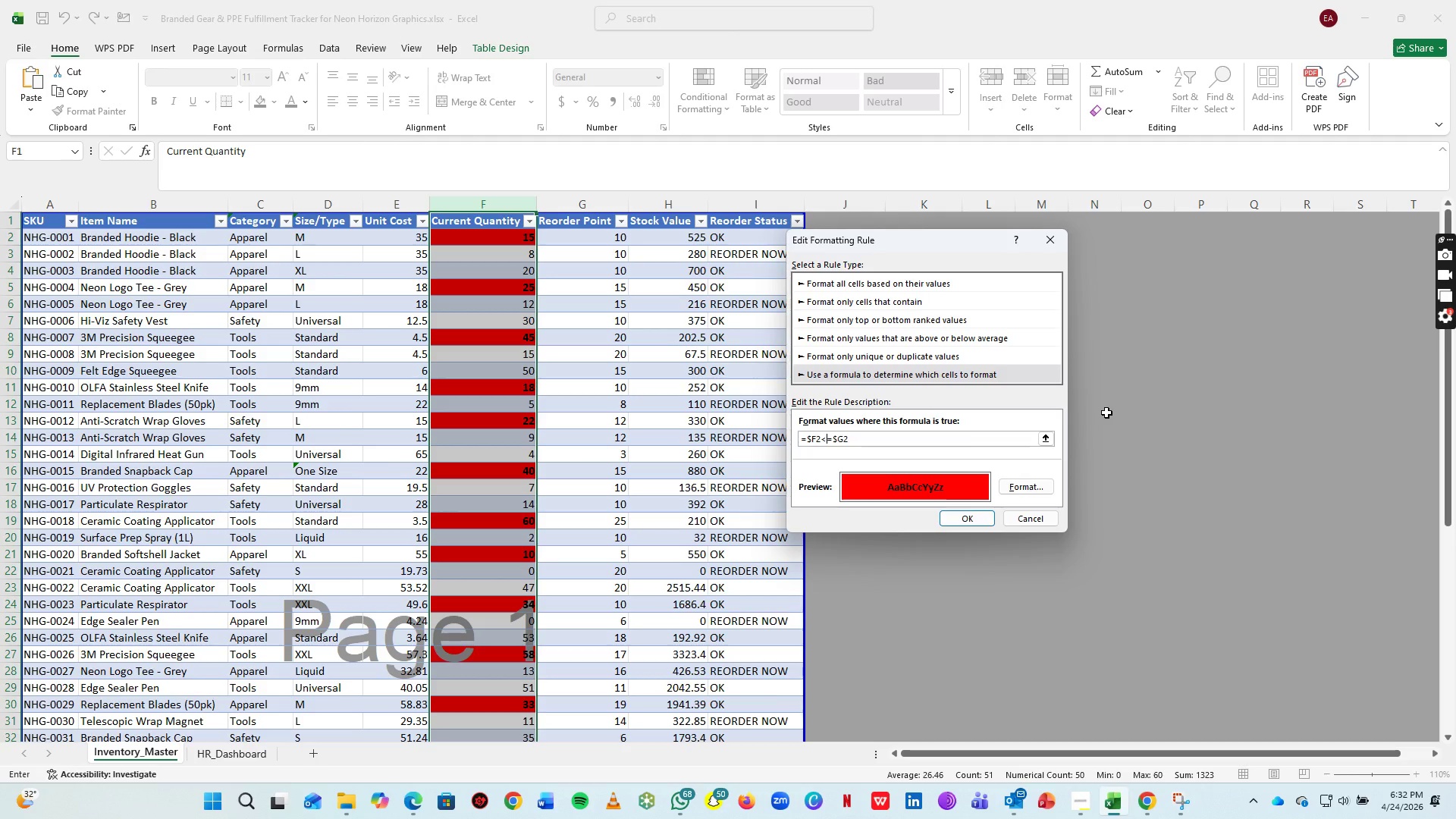 
key(Backspace)
 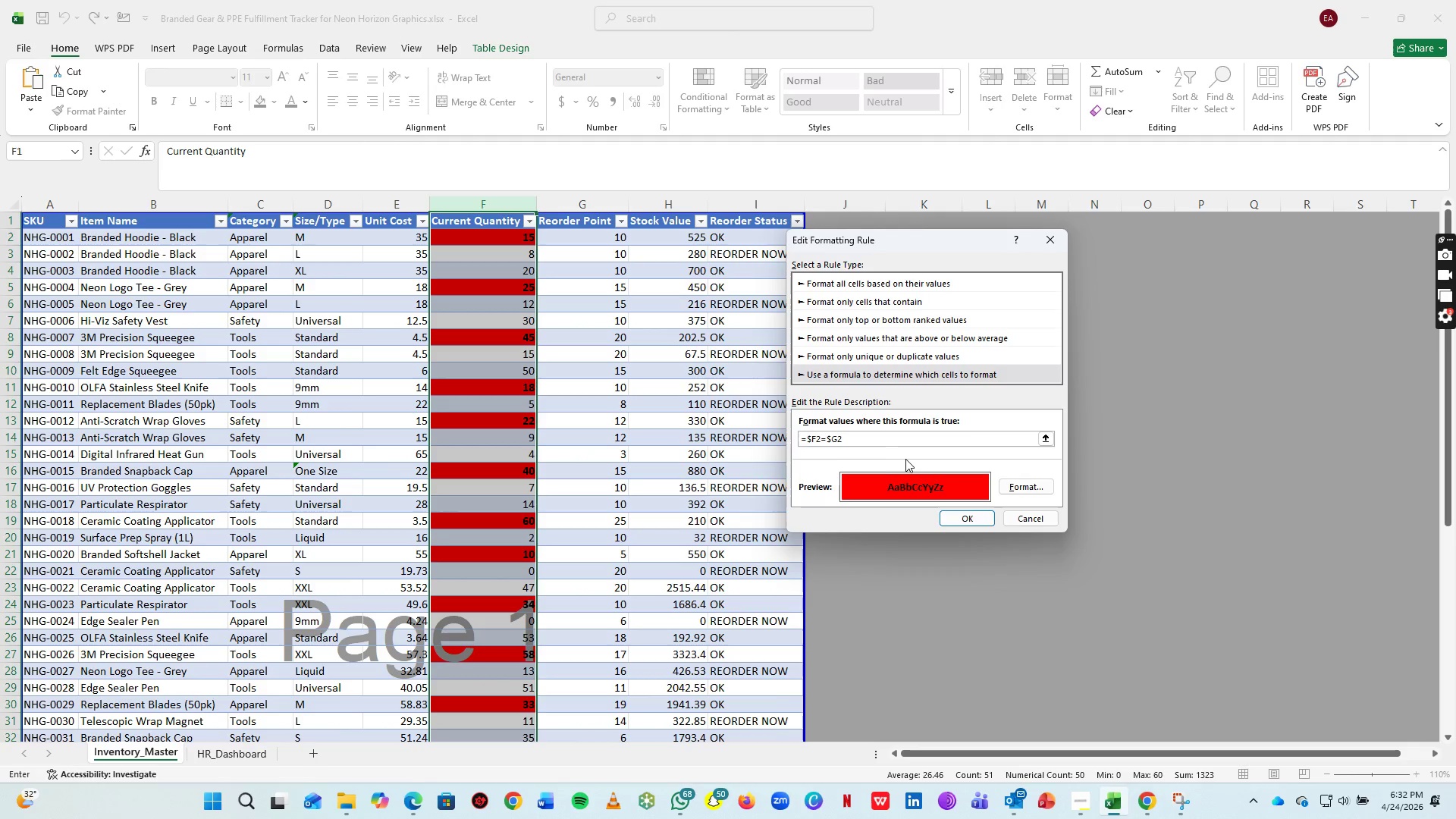 
hold_key(key=ShiftRight, duration=1.53)
 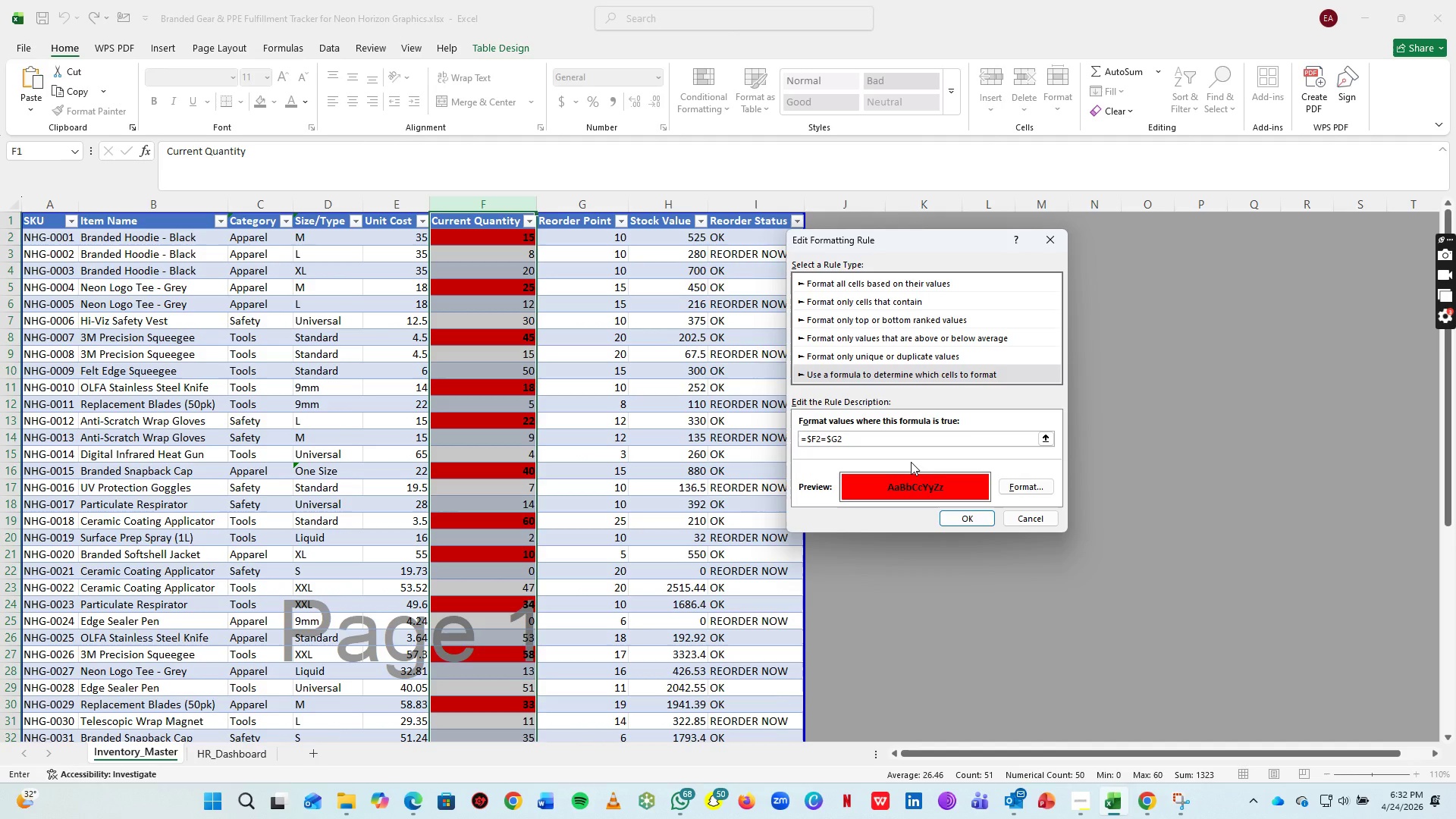 
hold_key(key=ShiftRight, duration=0.59)
 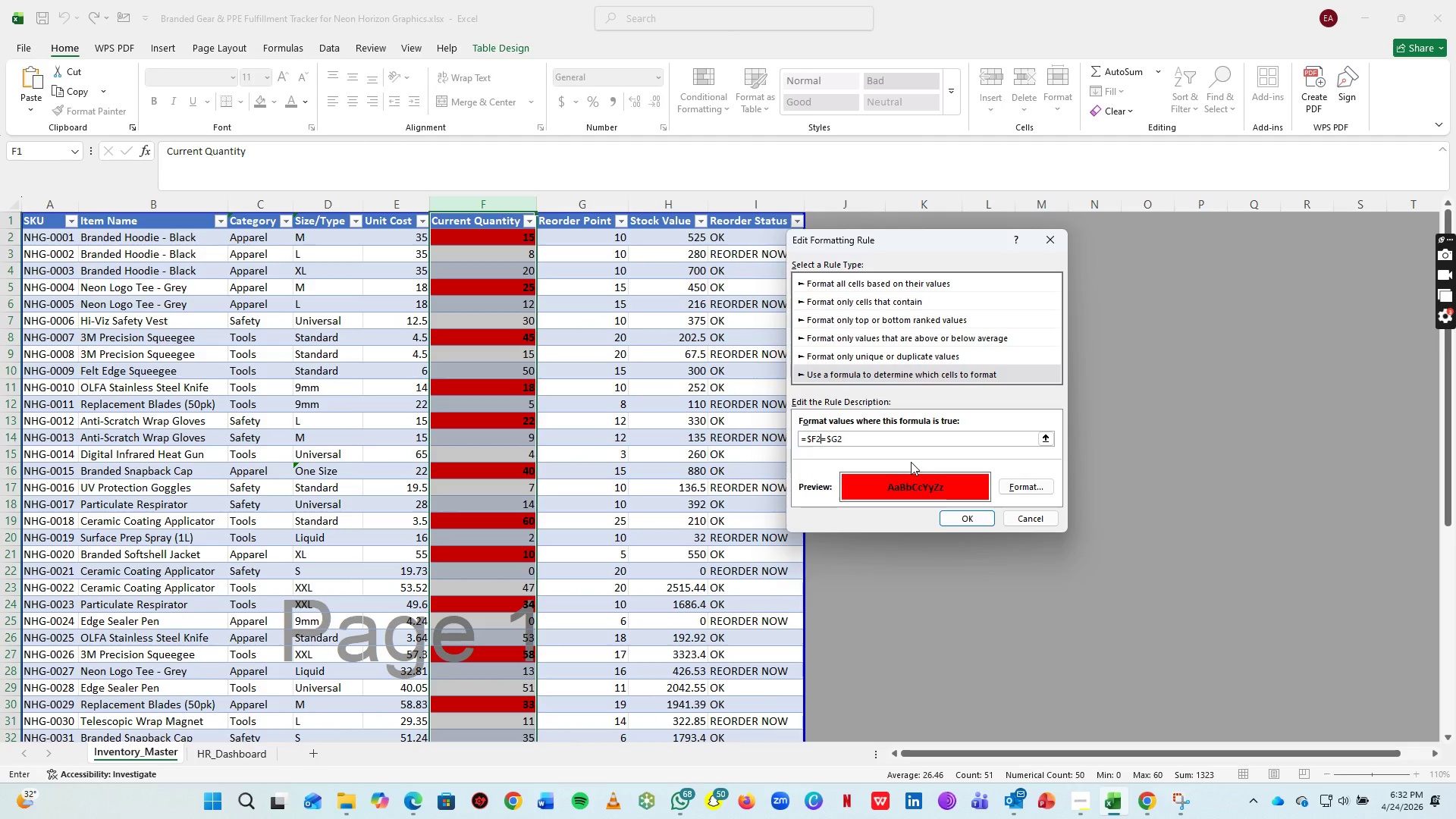 
wait(6.11)
 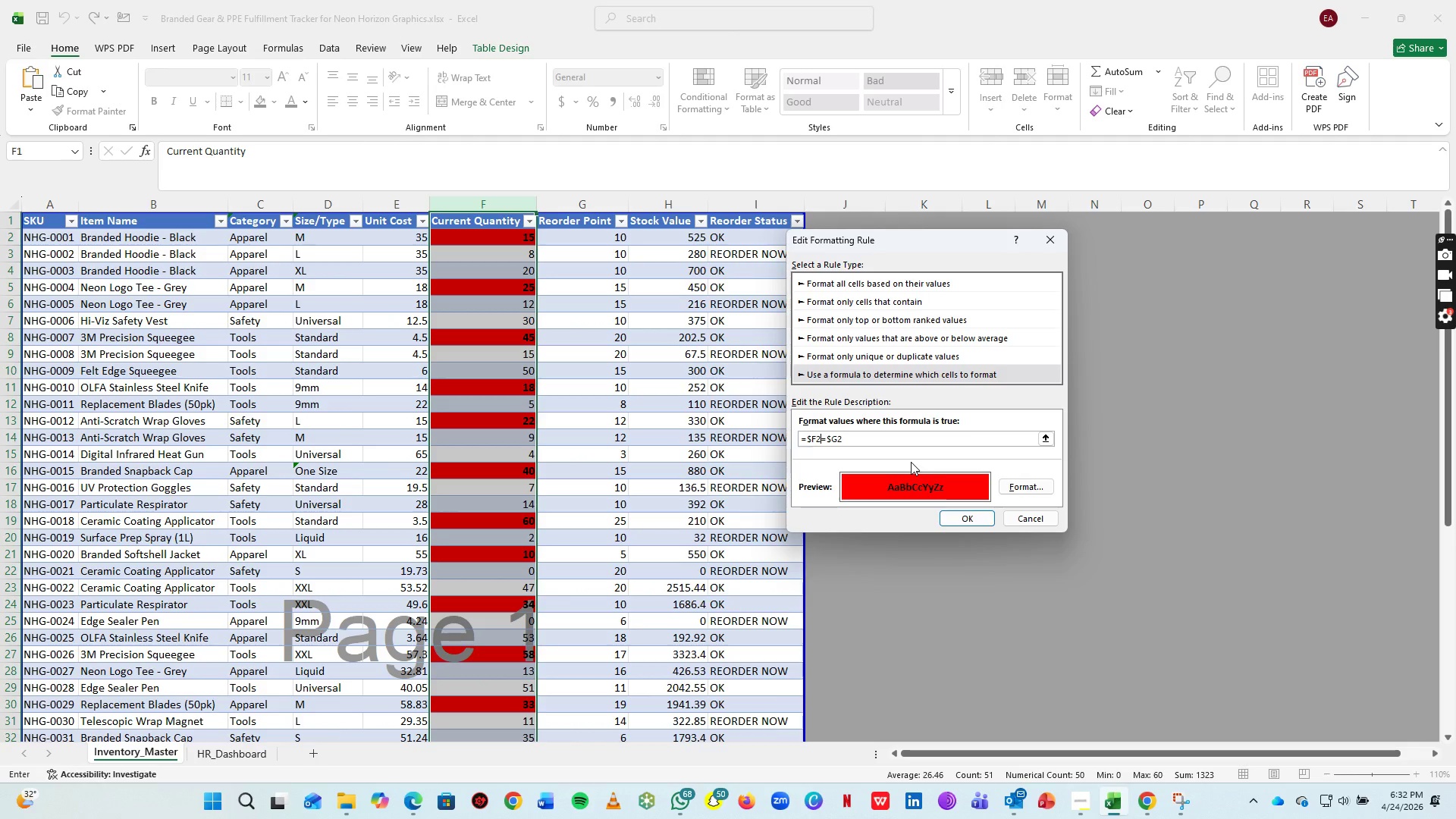 
key(Shift+BracketLeft)
 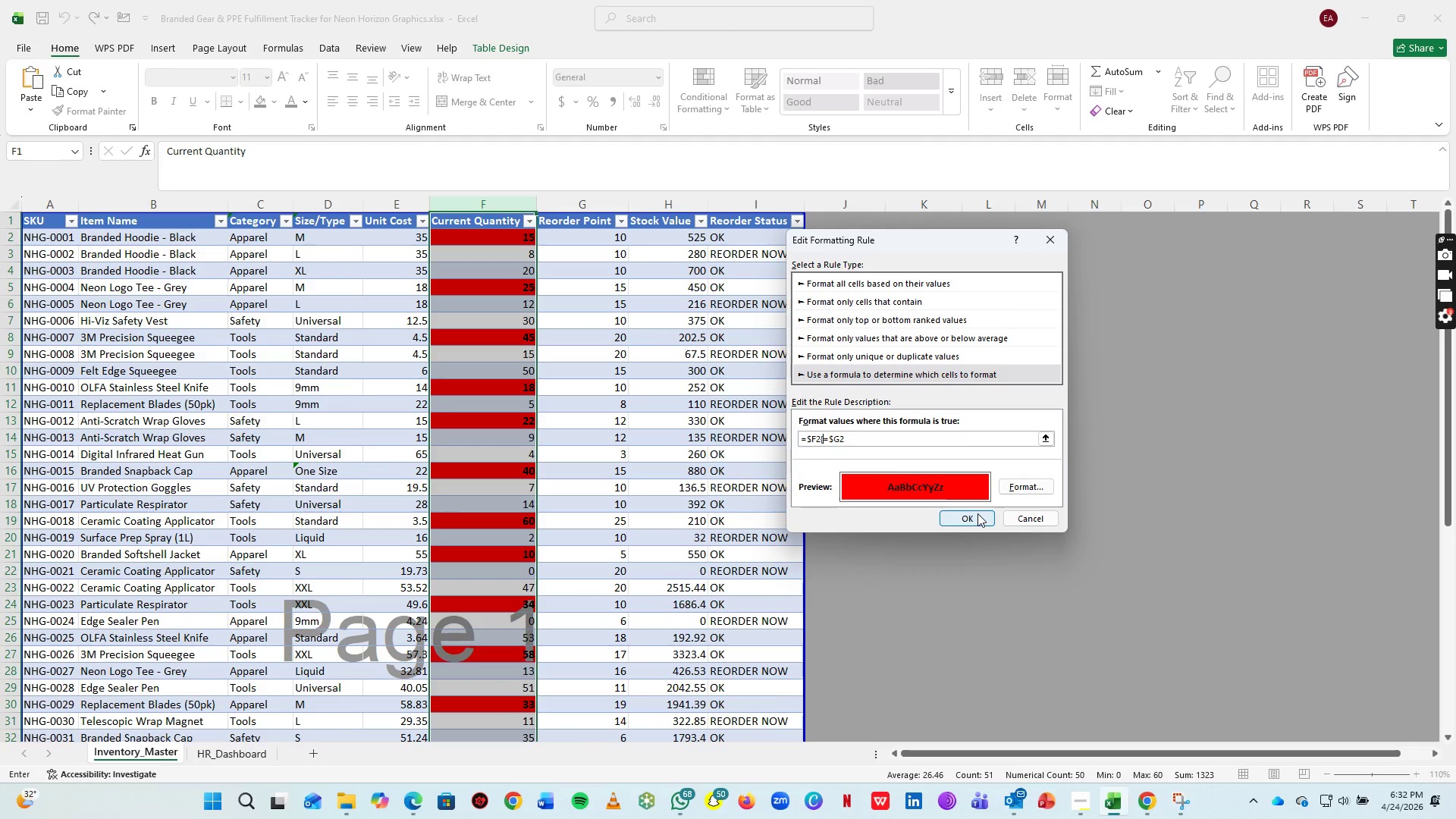 
key(Backspace)
 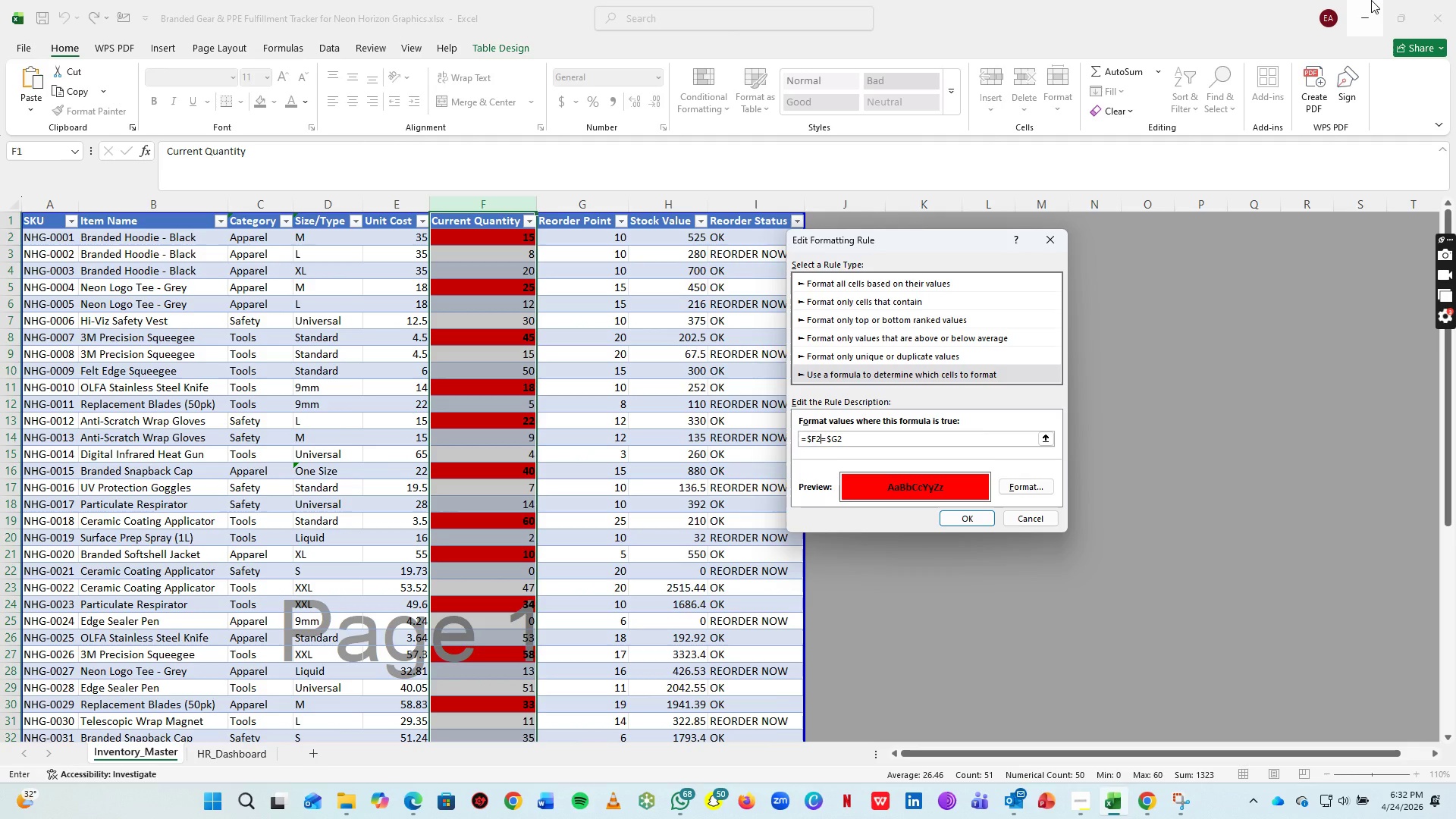 
key(Shift+Comma)
 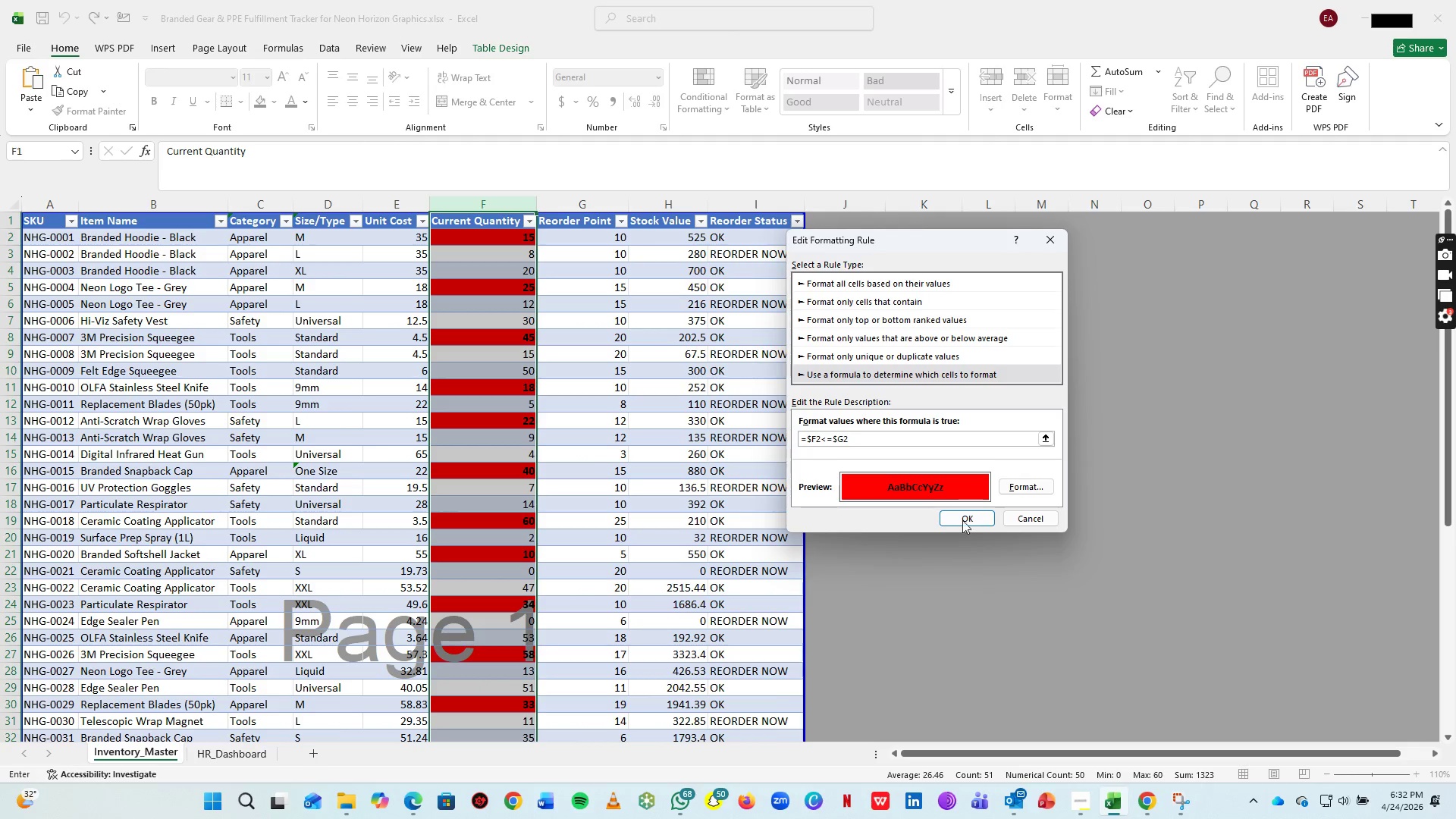 
left_click([961, 522])
 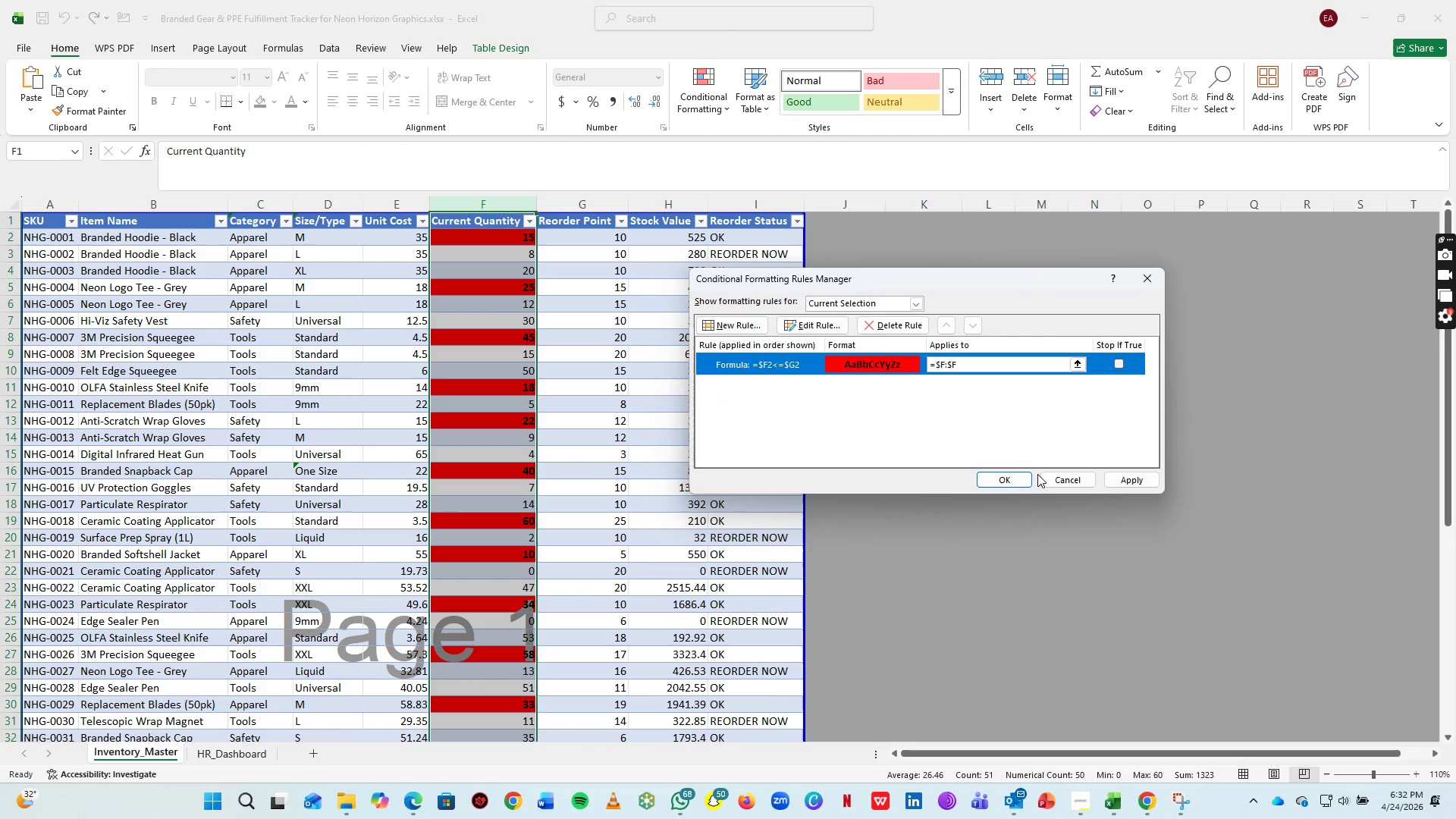 
left_click([1121, 477])
 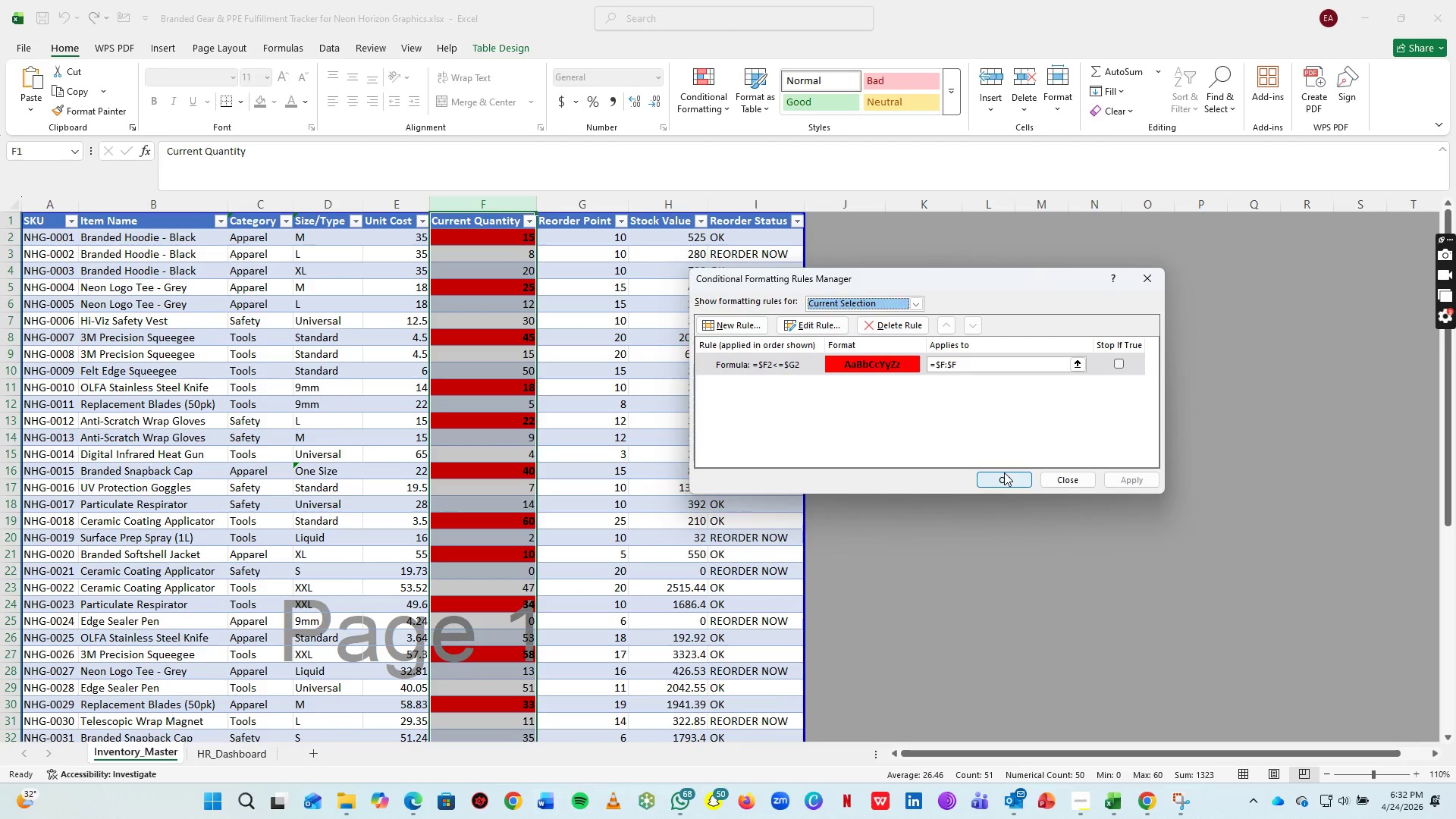 
left_click([1004, 472])
 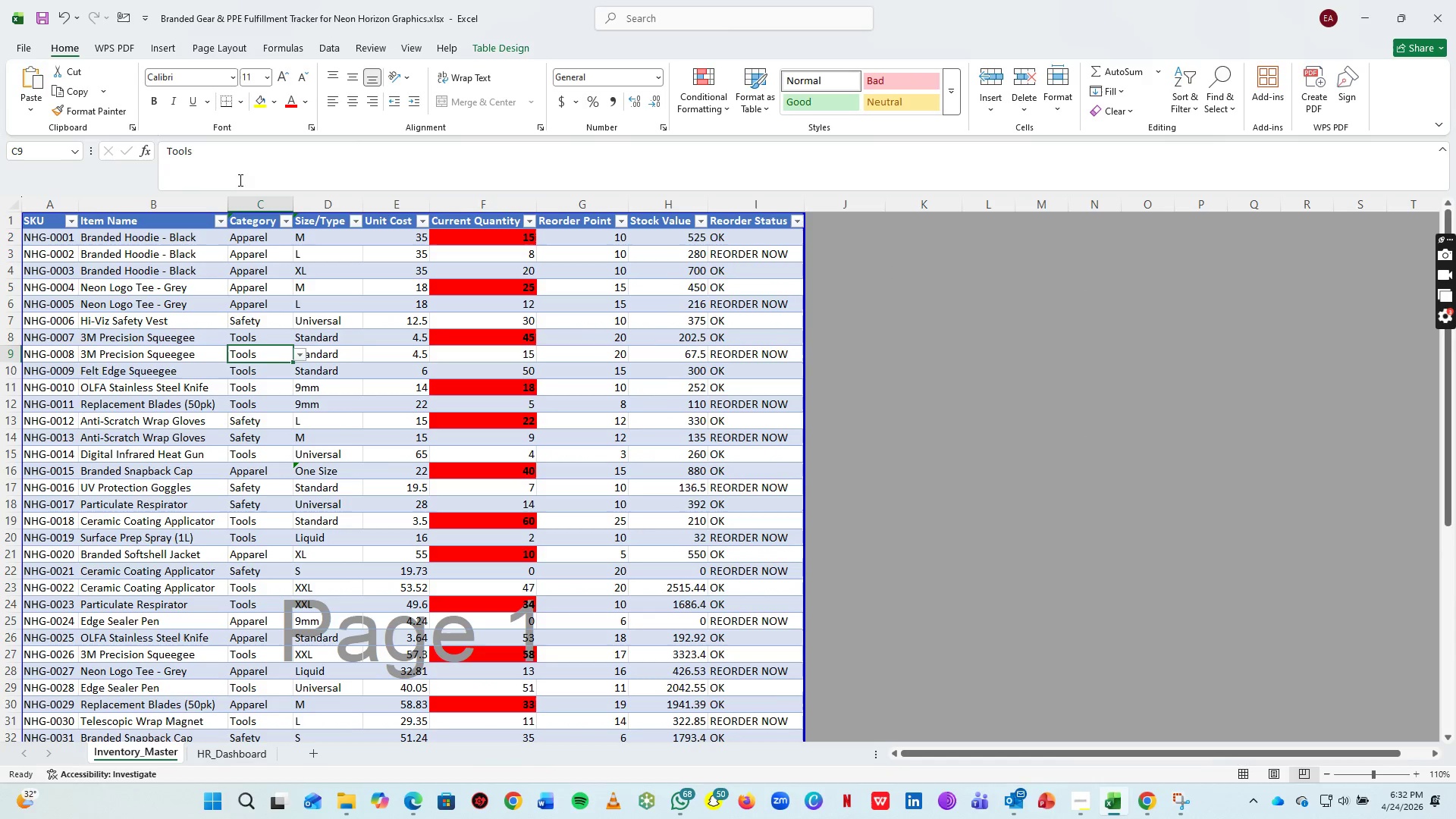 
left_click([69, 46])
 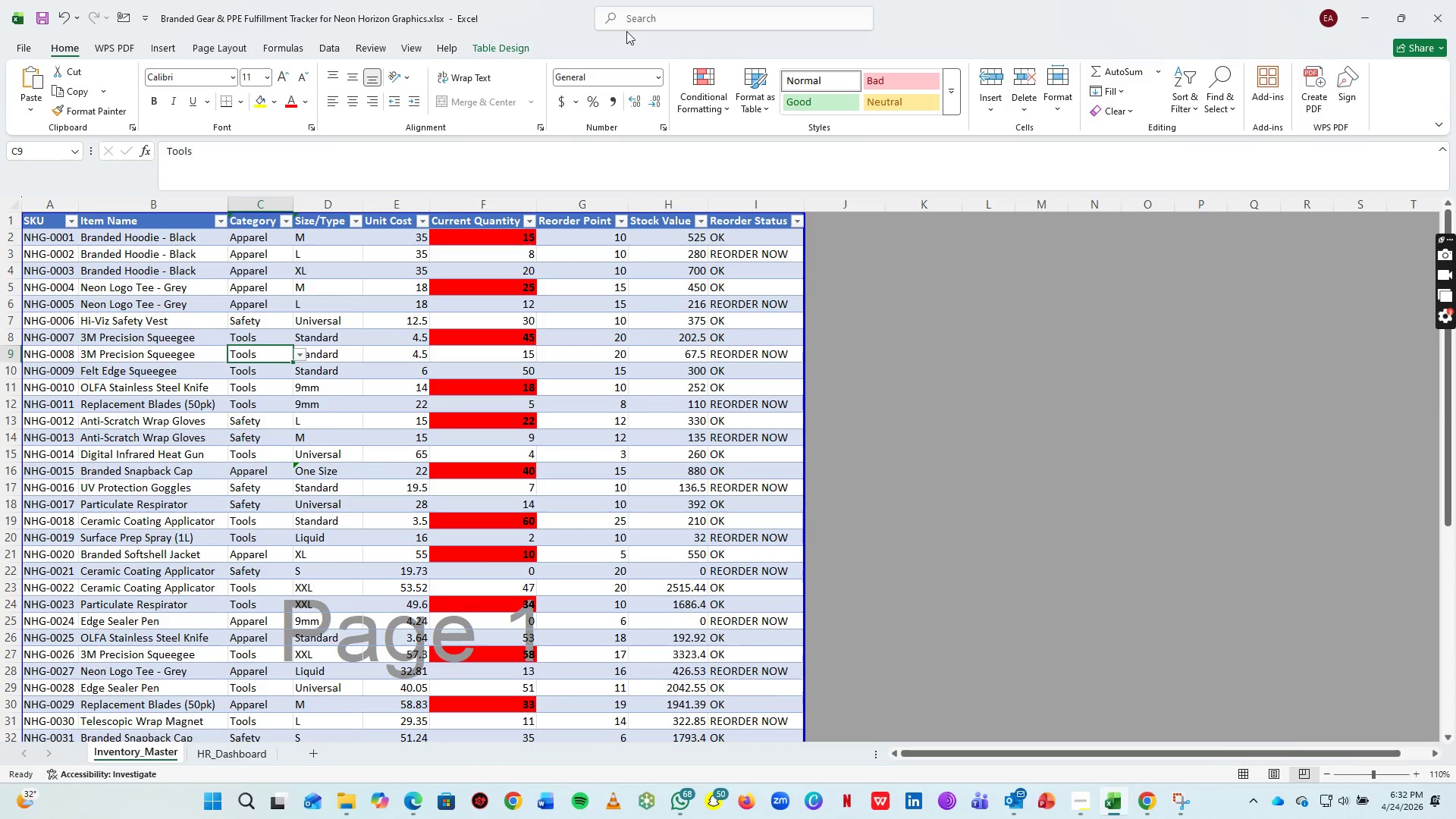 
left_click([695, 105])
 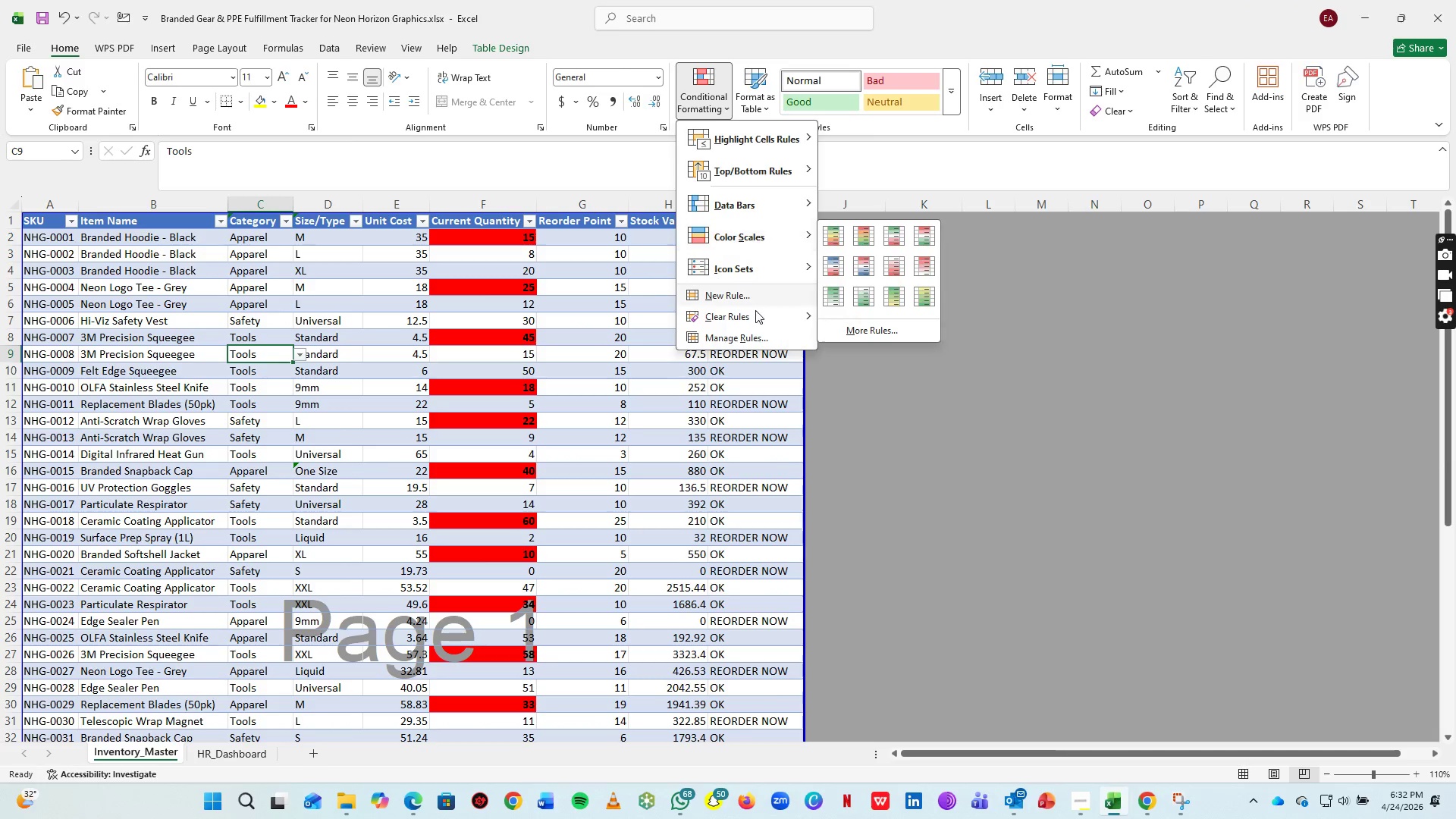 
left_click([751, 315])
 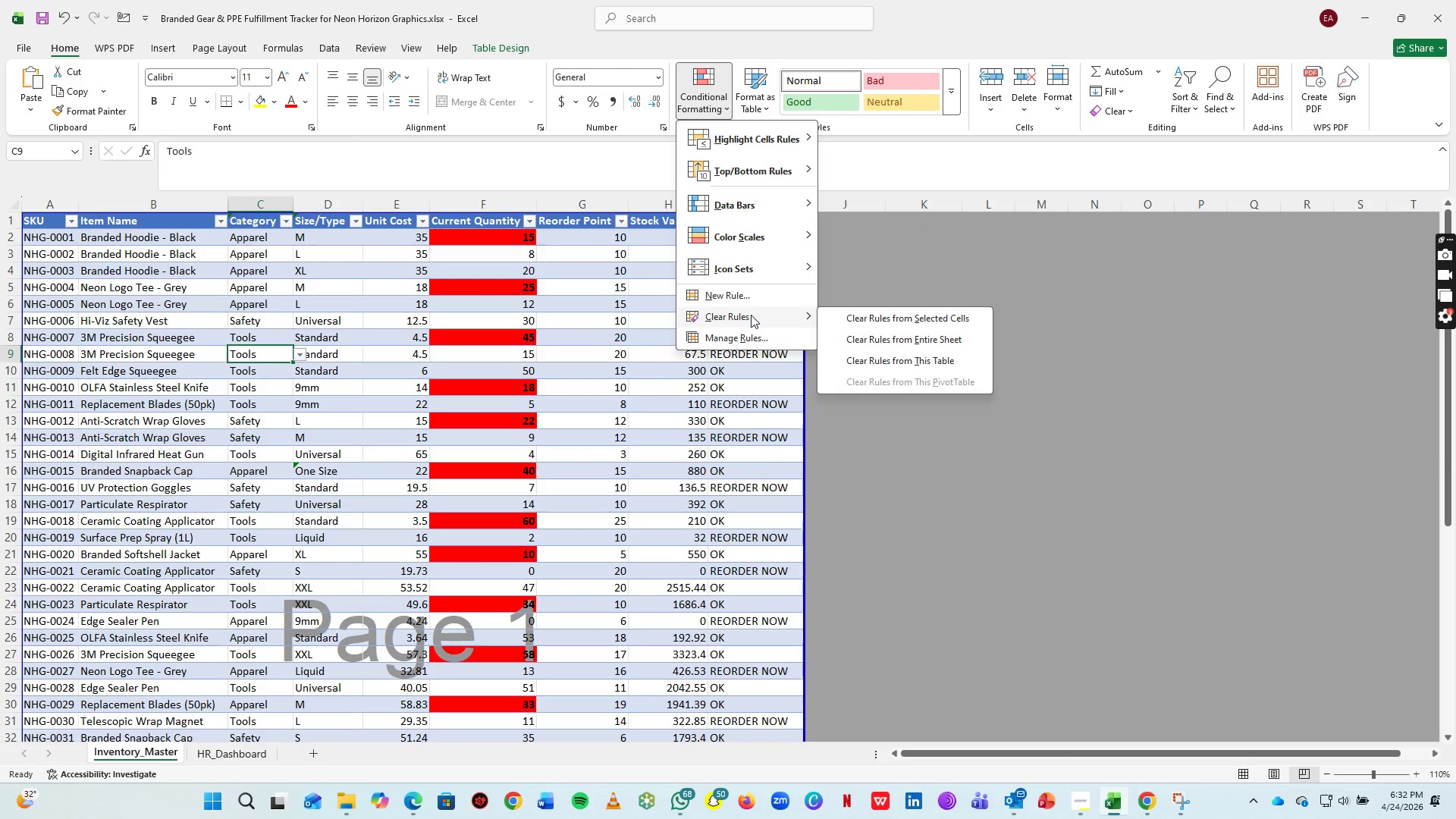 
mouse_move([756, 288])
 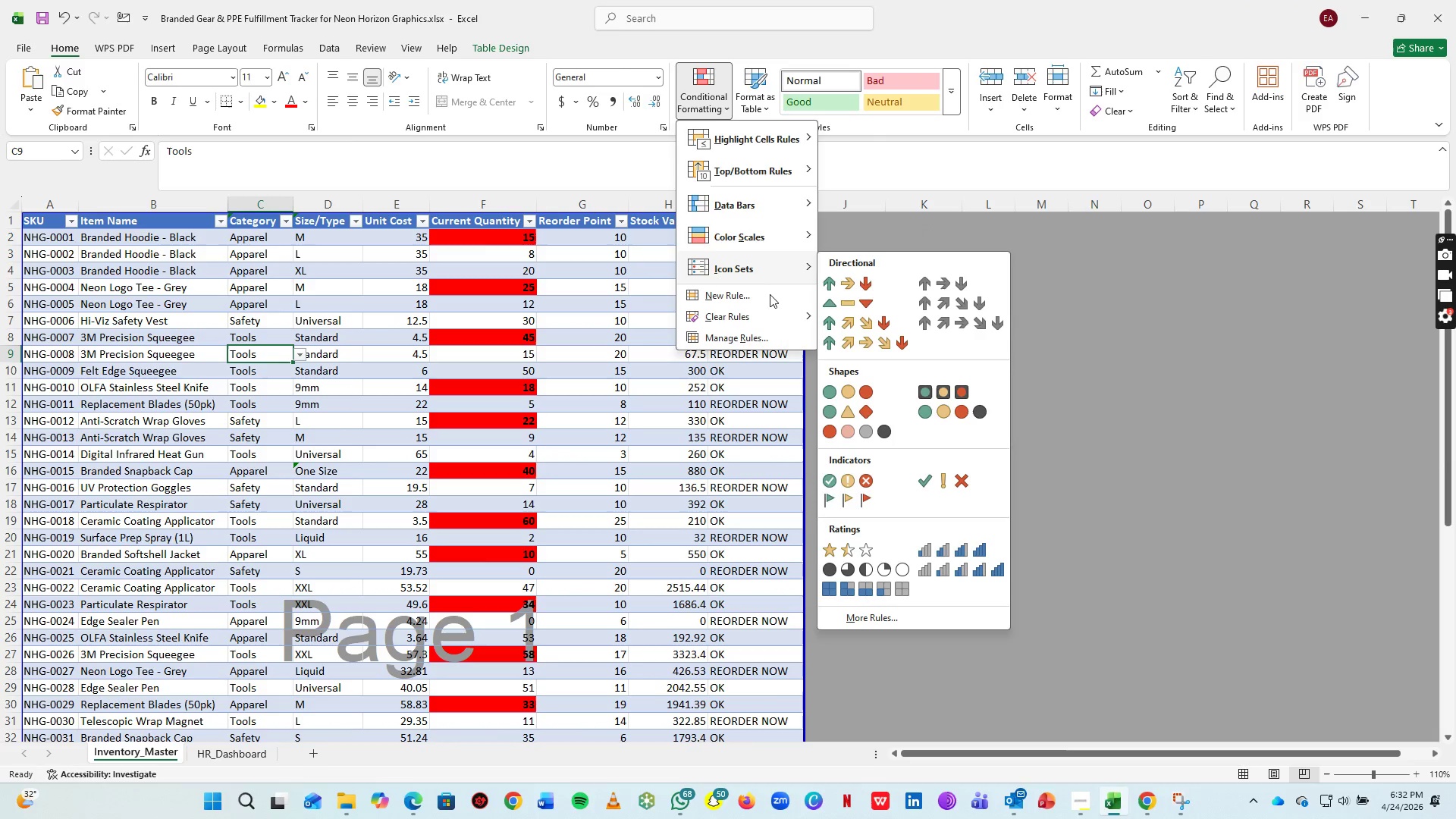 
mouse_move([787, 320])
 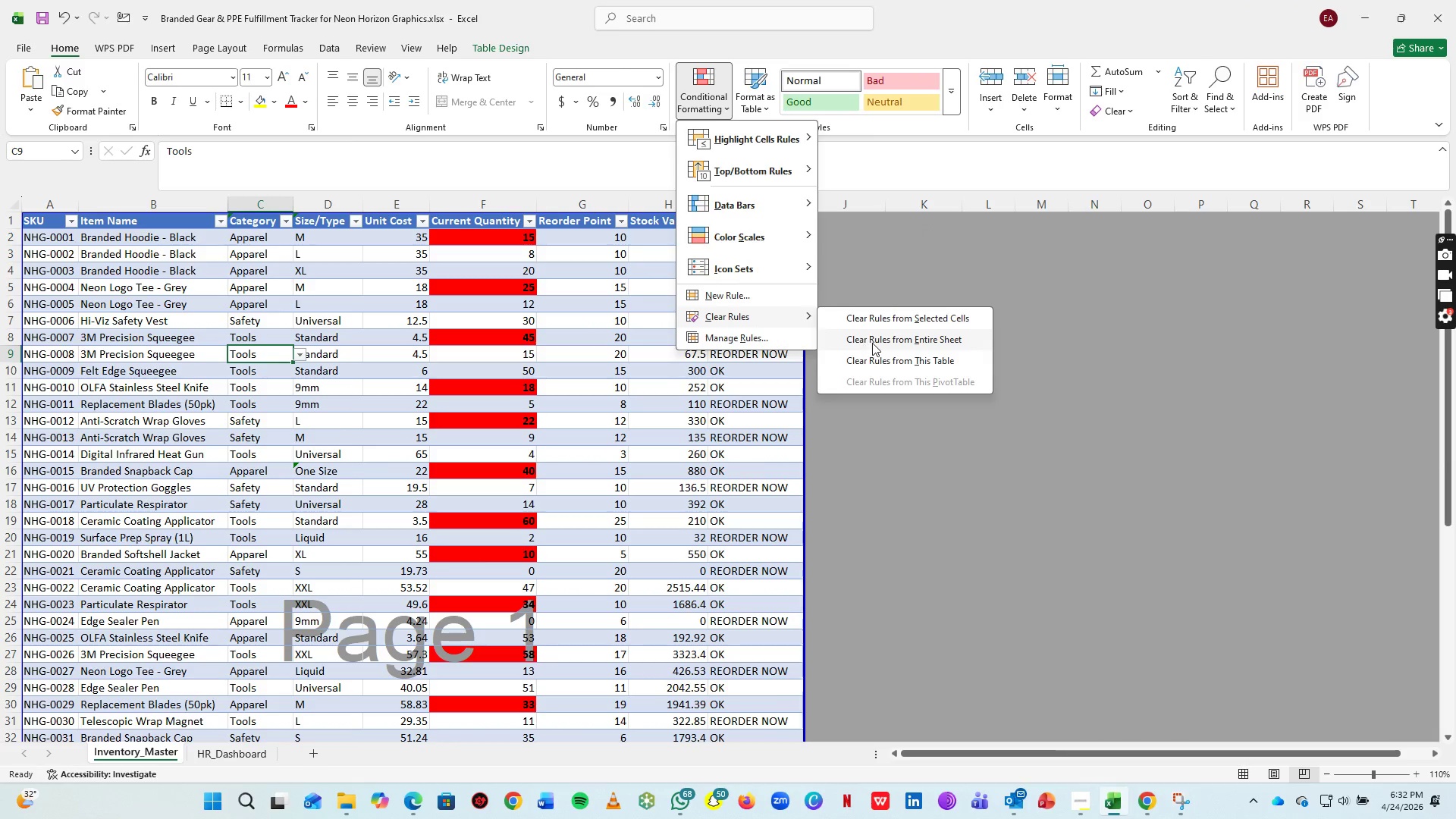 
left_click([872, 343])
 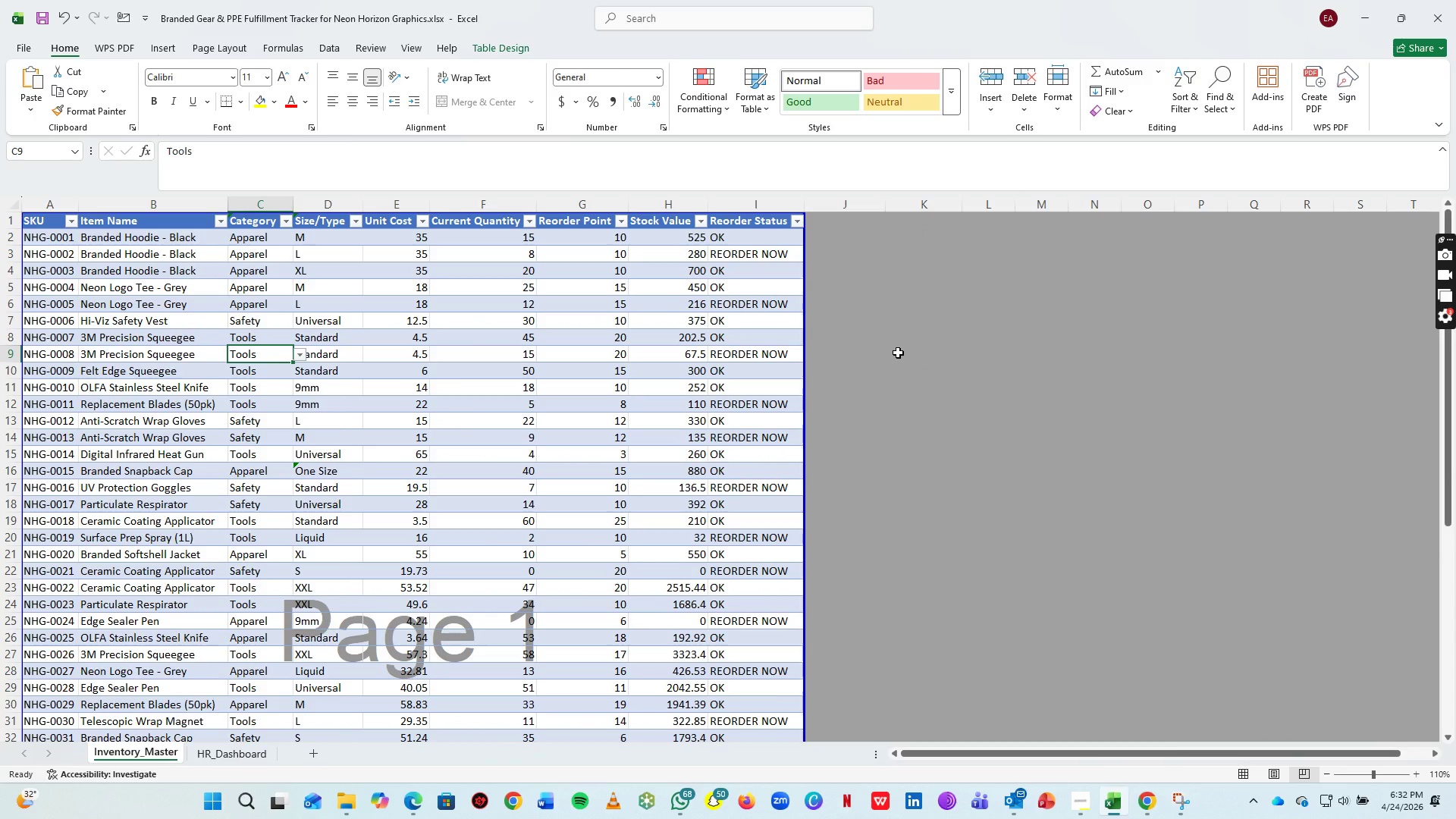 
wait(8.56)
 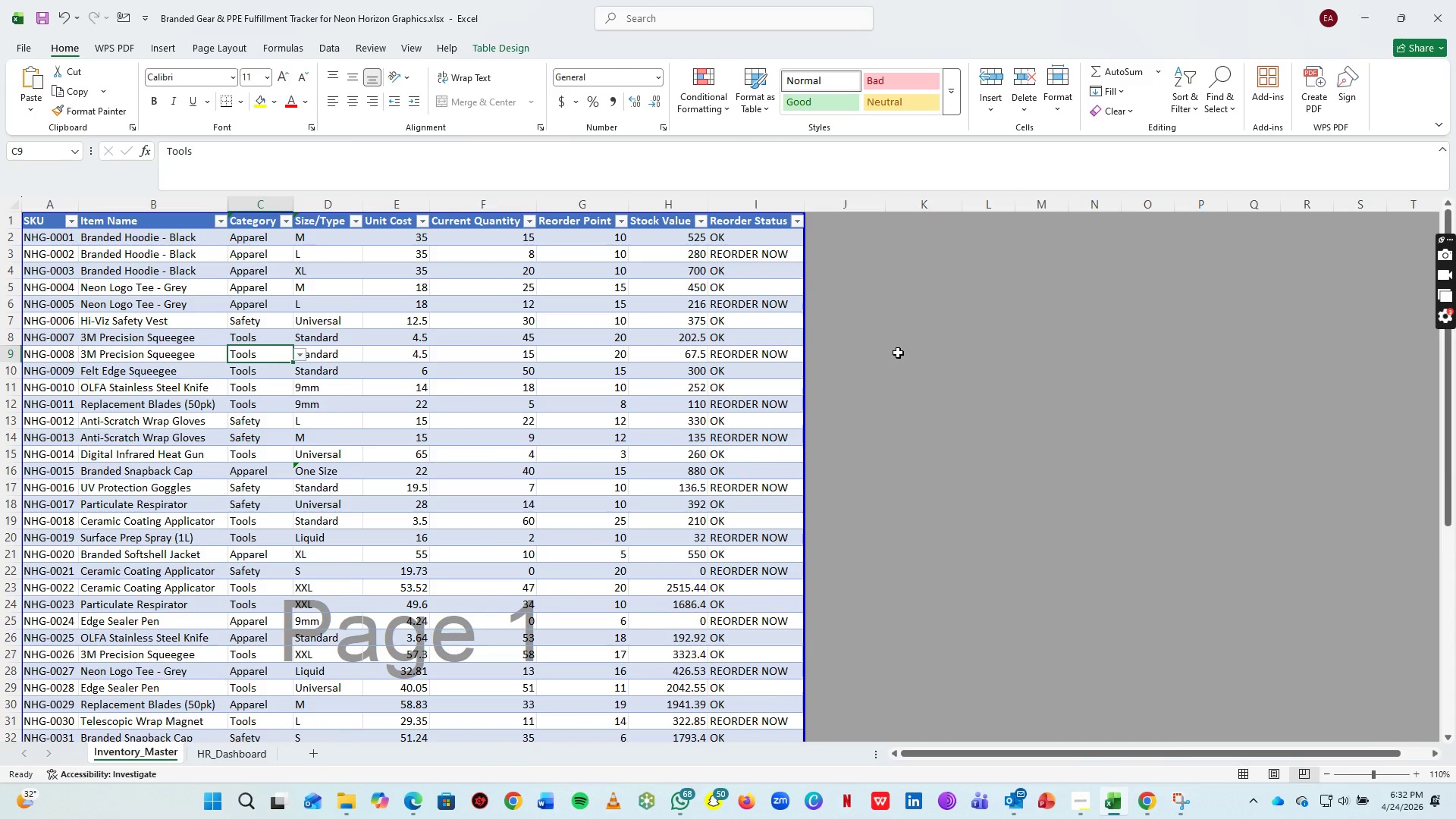 
left_click([518, 243])
 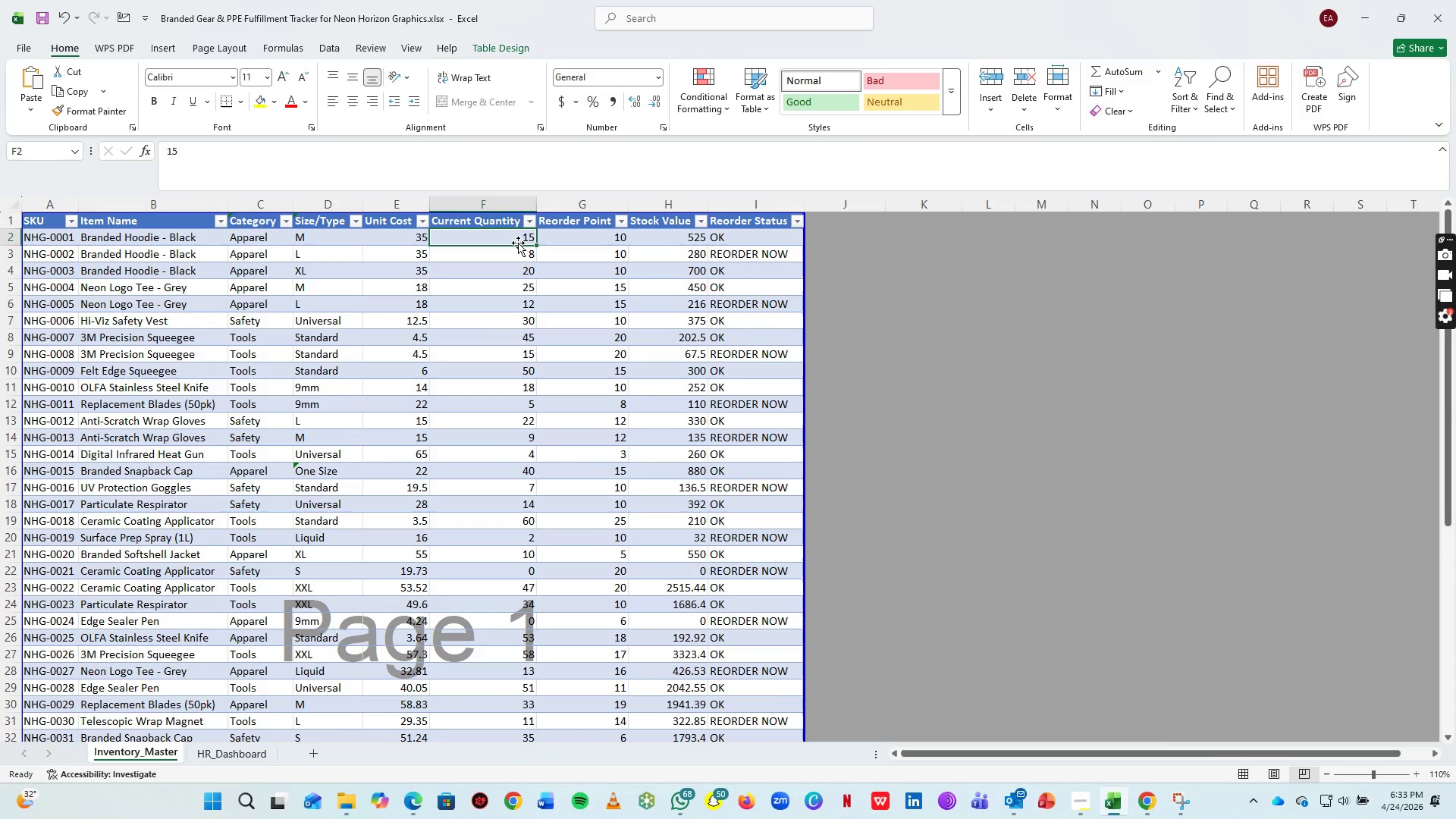 
wait(5.33)
 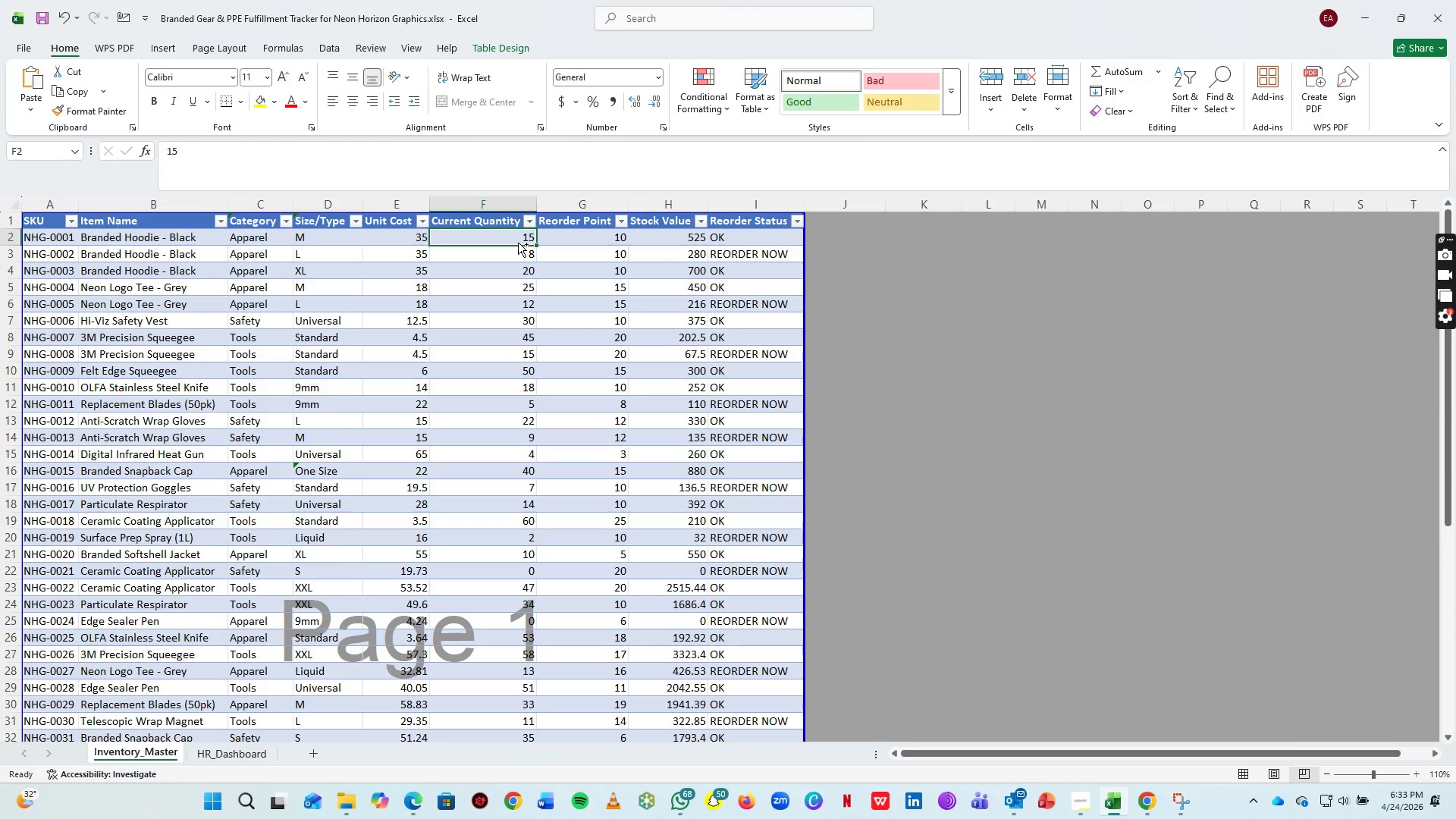 
key(Control+Shift+ArrowDown)
 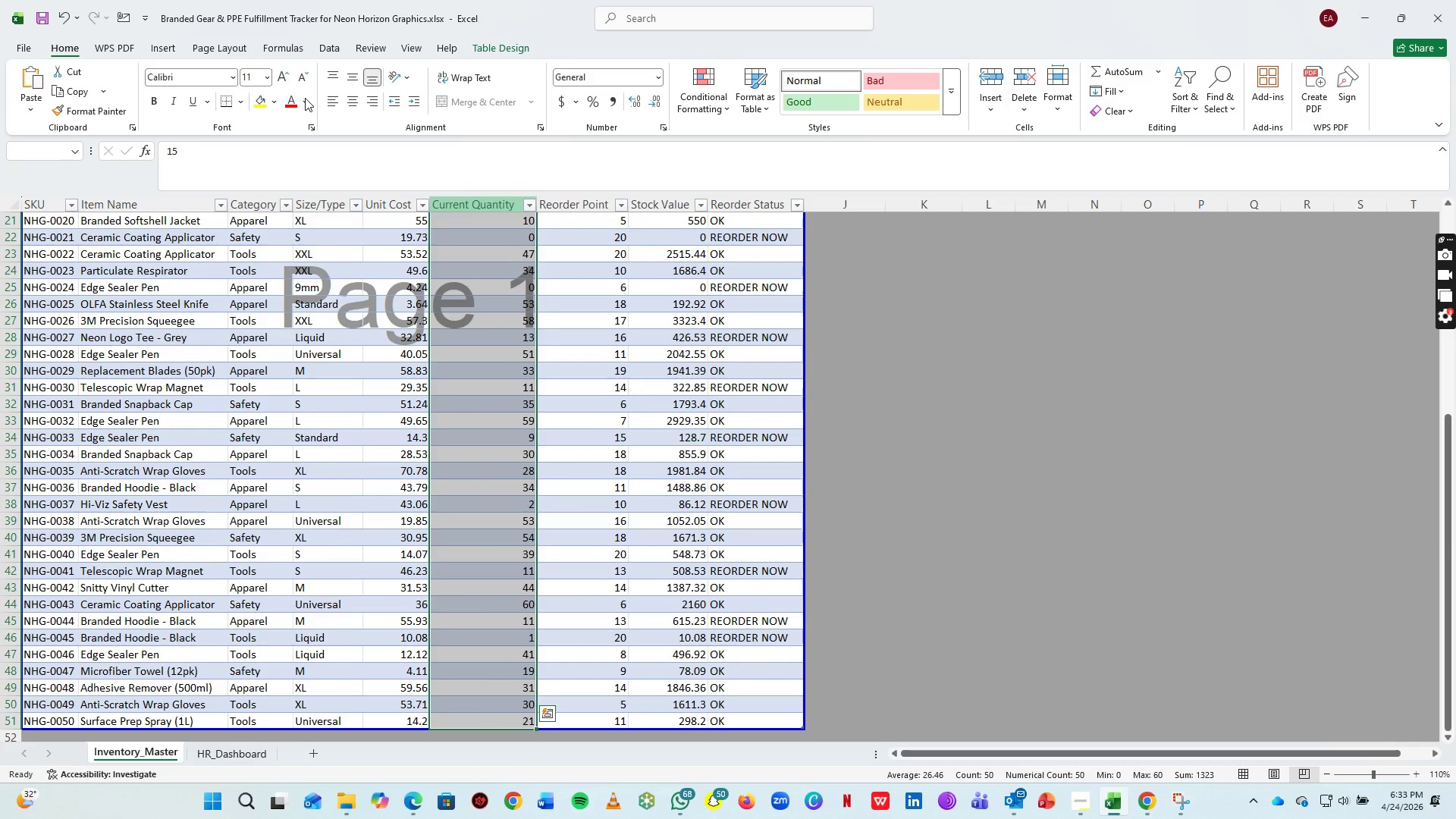 
wait(5.11)
 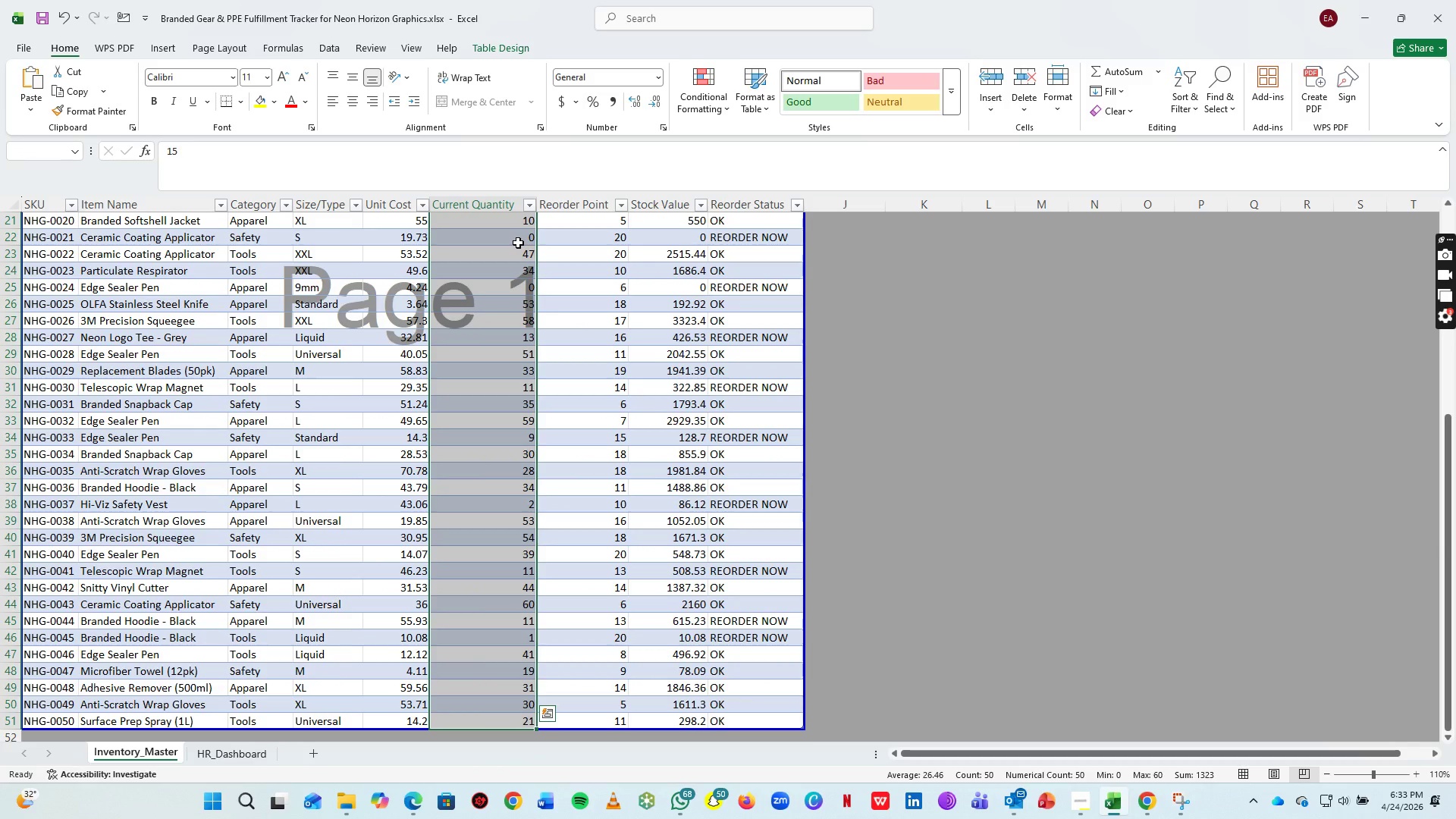 
left_click([720, 111])
 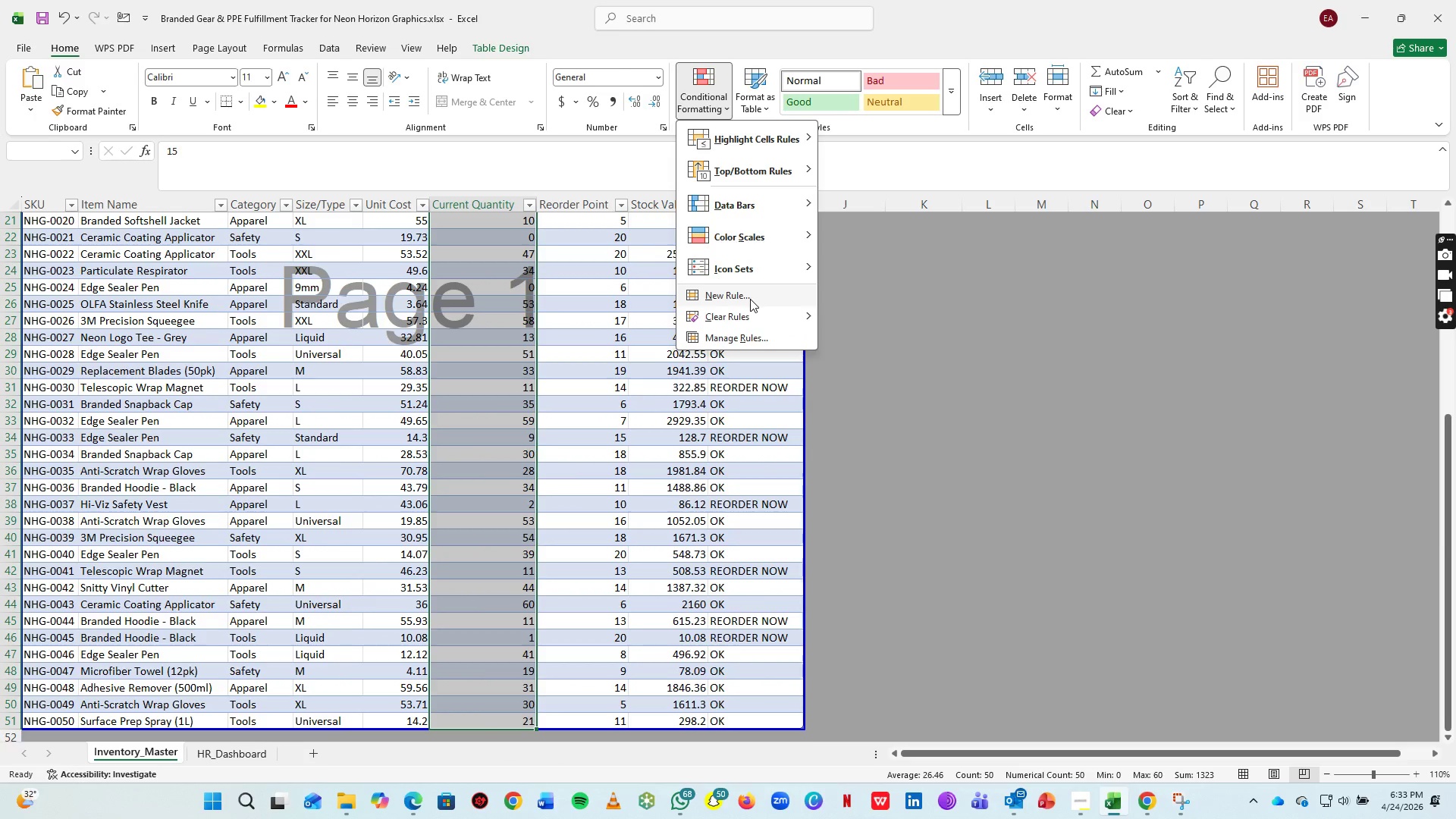 
left_click([750, 299])
 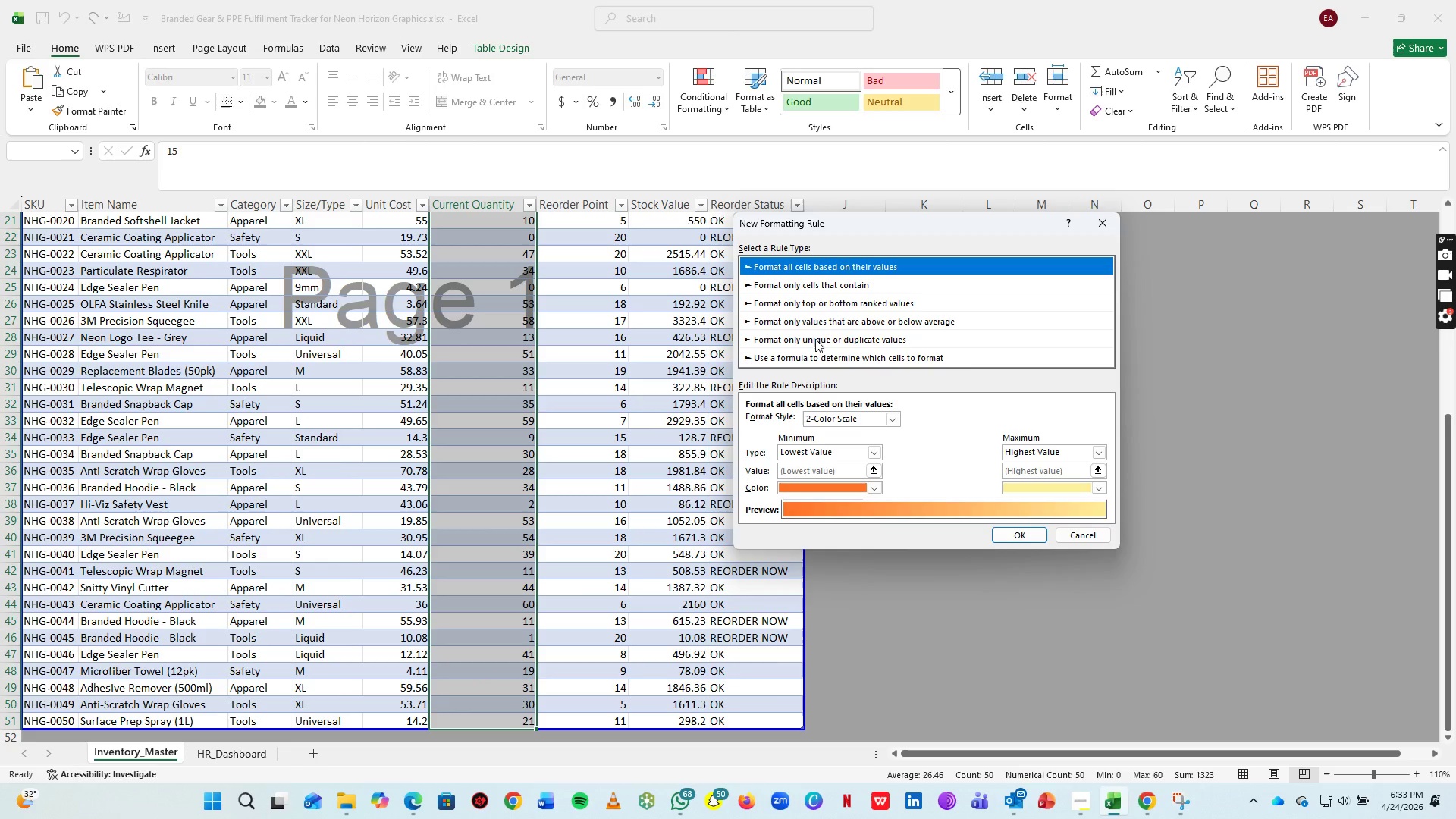 
left_click([837, 359])
 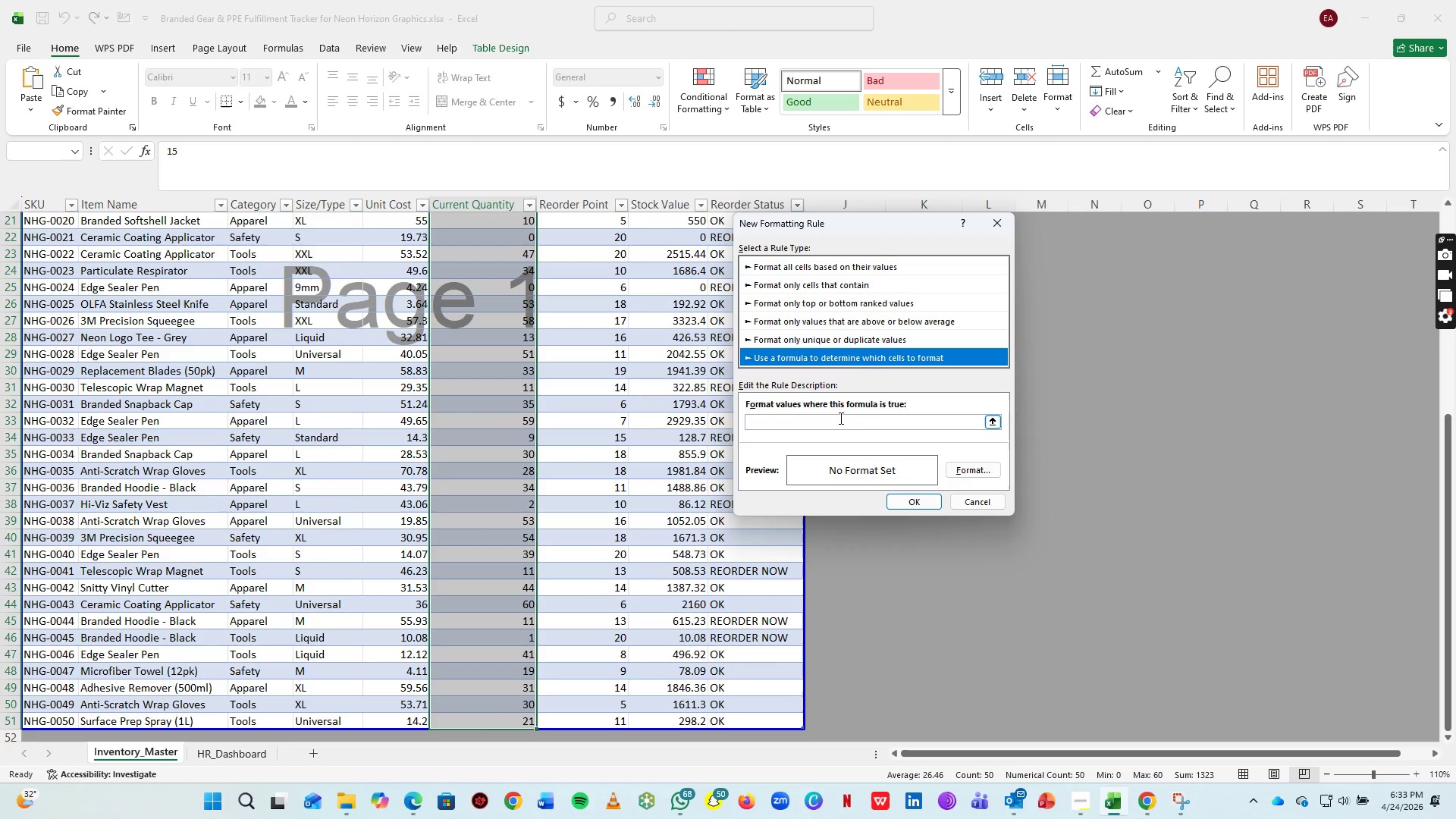 
left_click([839, 418])
 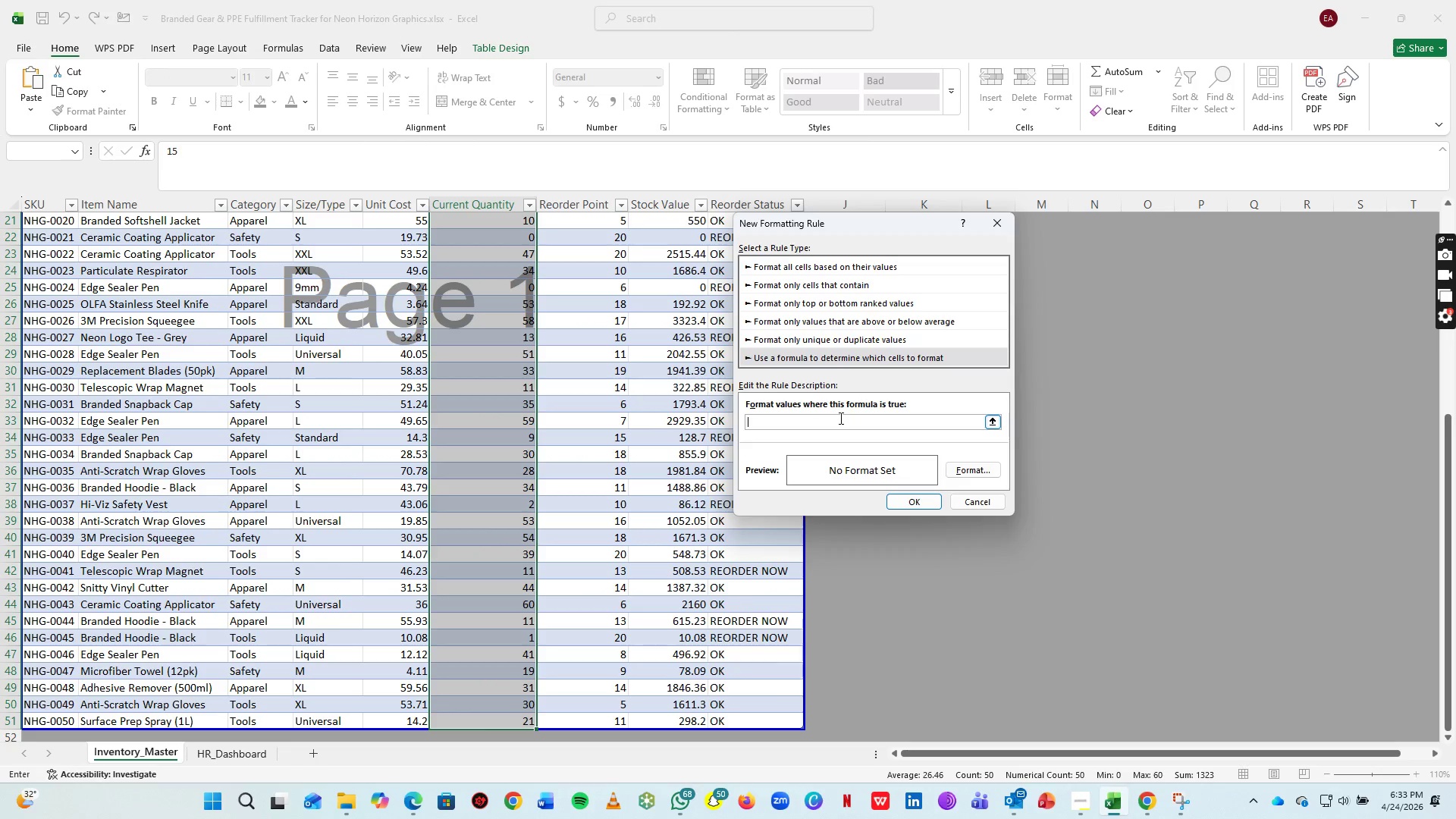 
type(=f2<g2)
 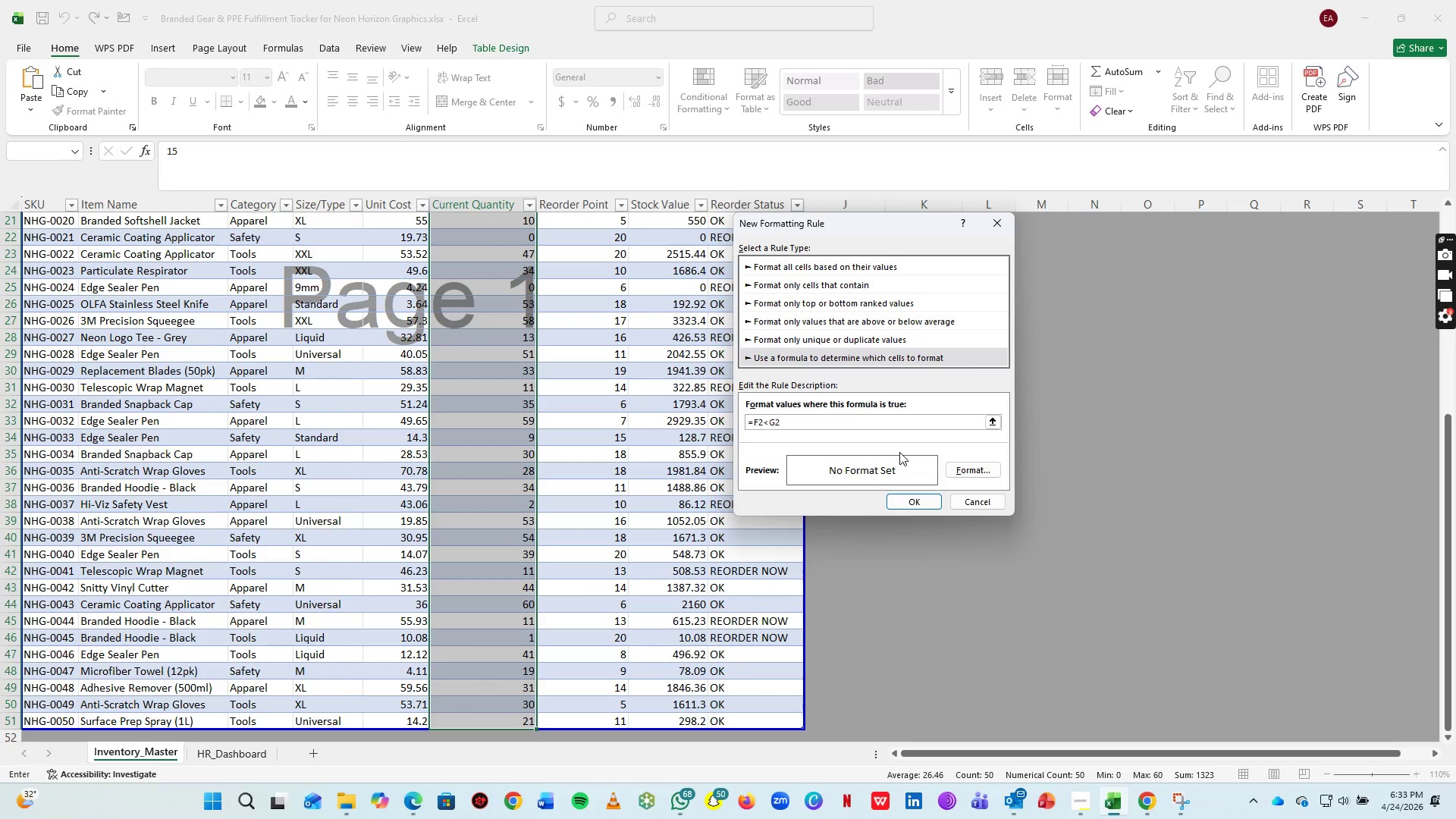 
wait(9.03)
 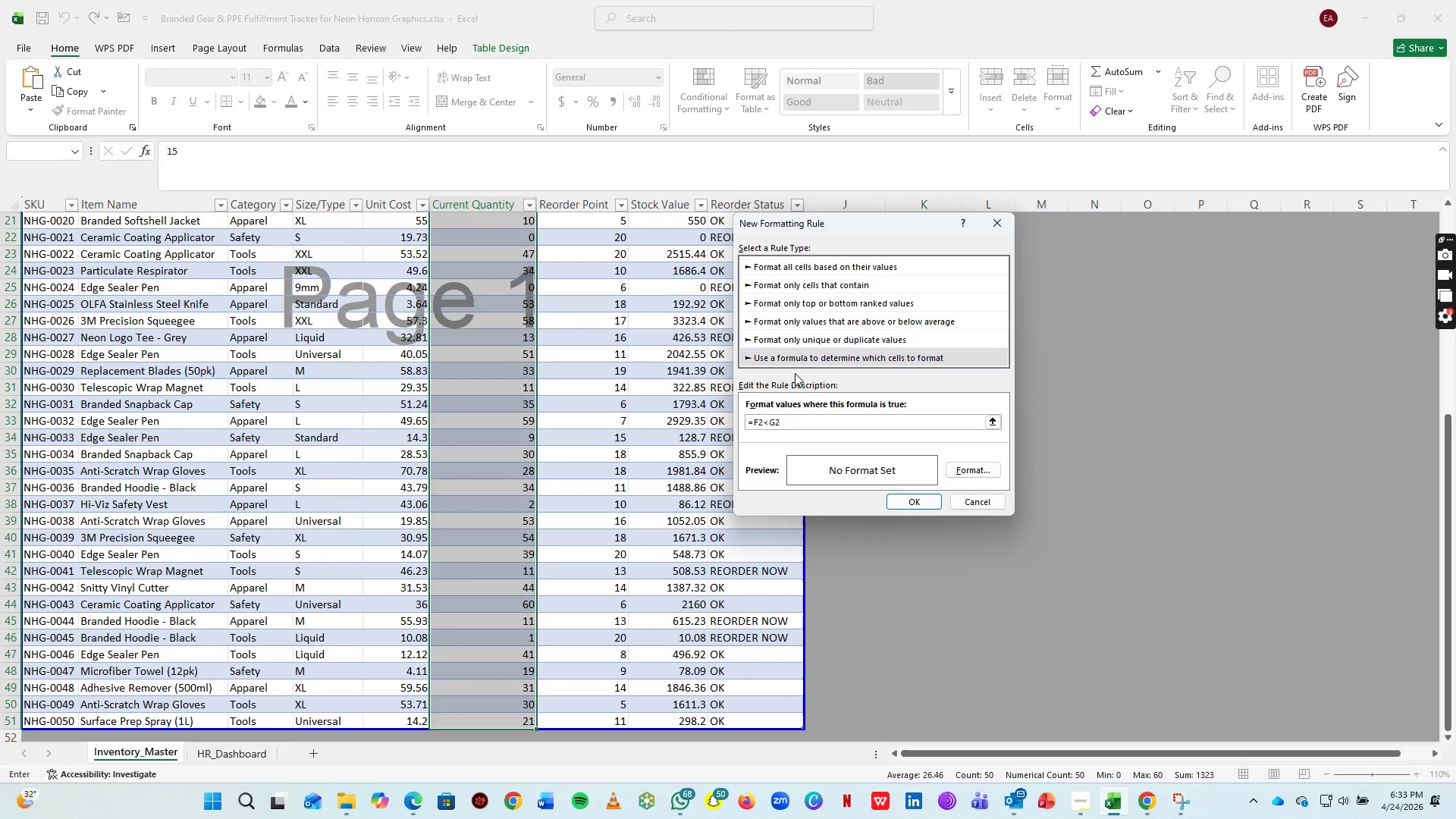 
left_click([968, 261])
 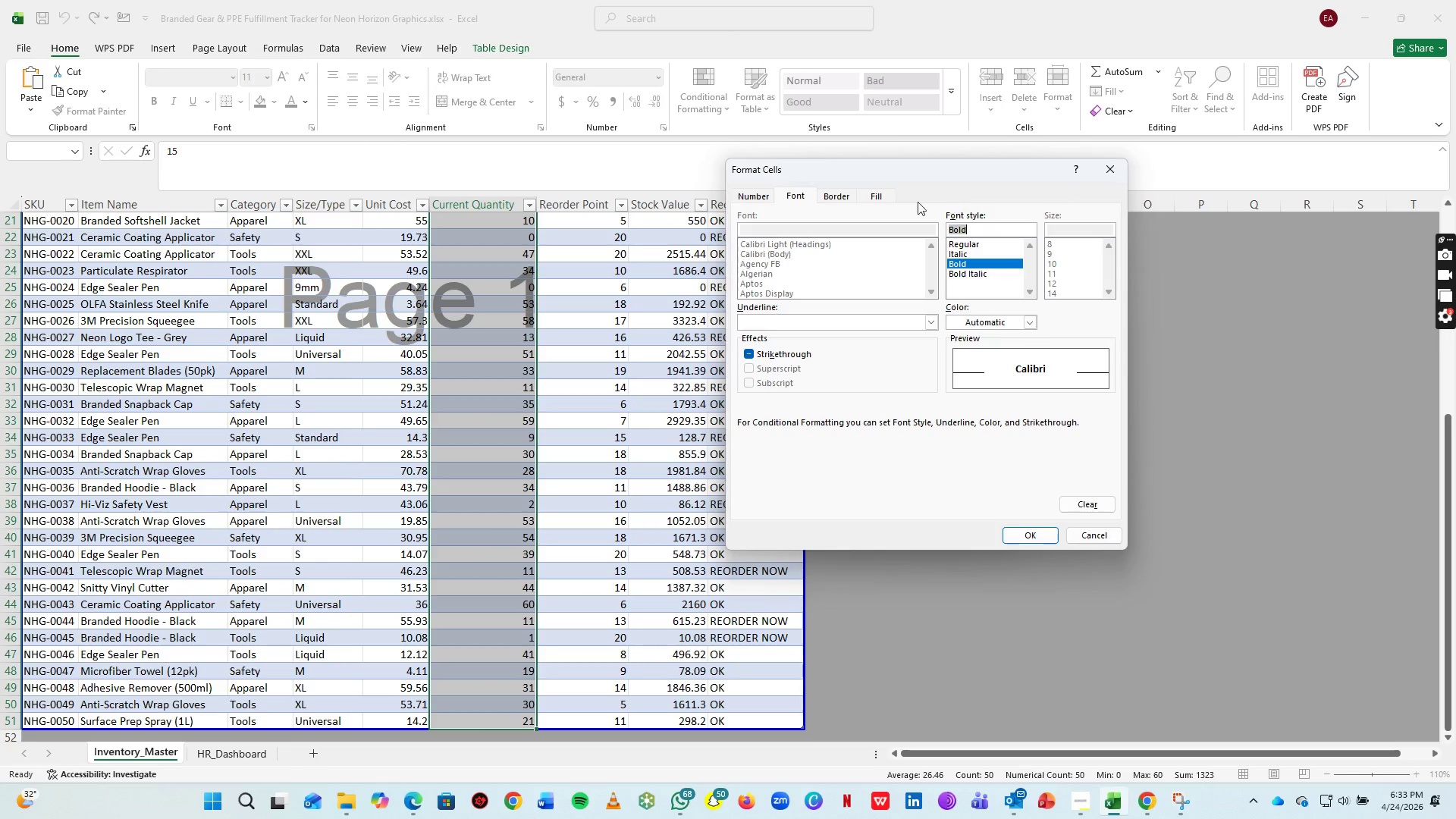 
left_click([873, 201])
 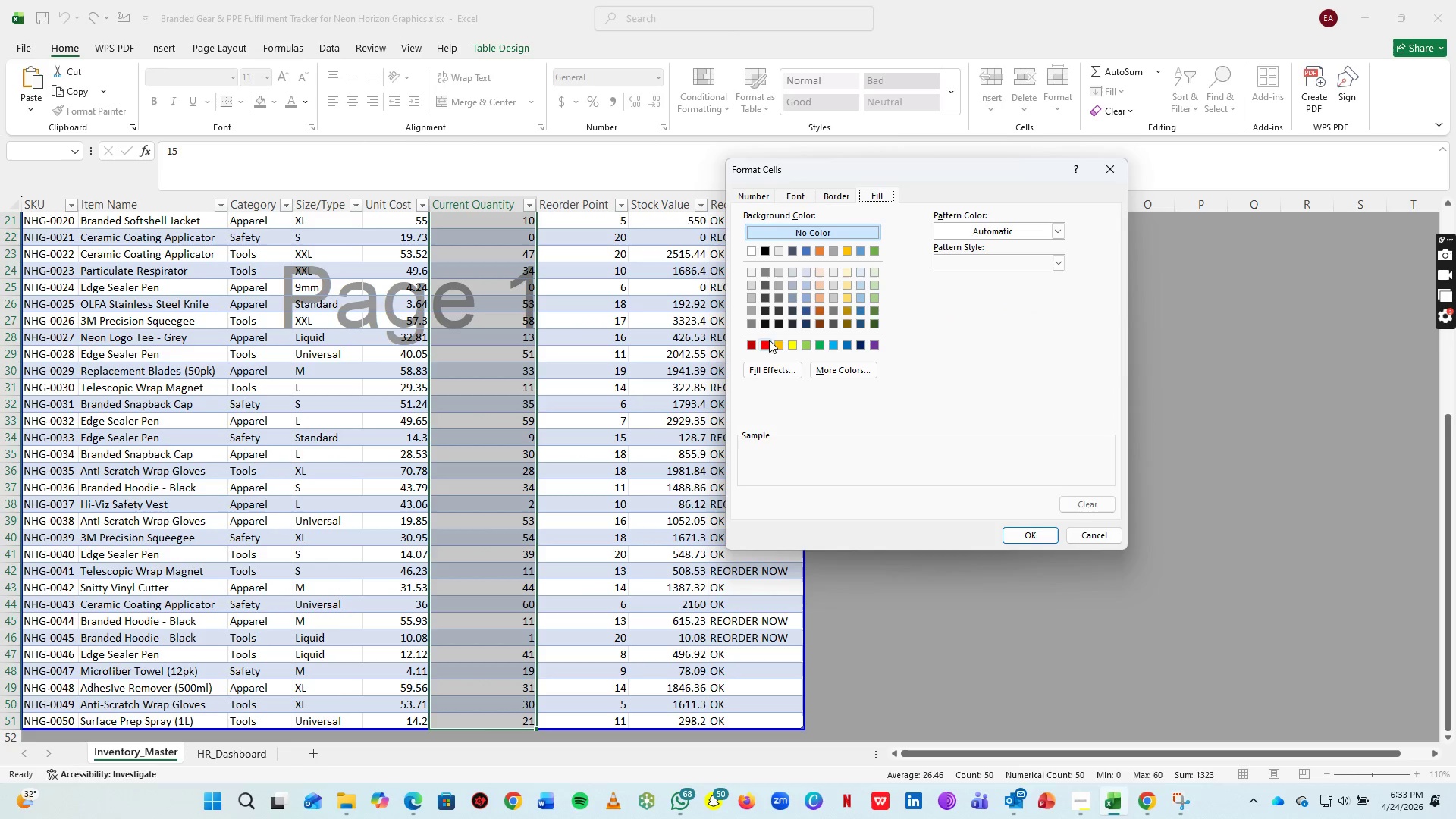 
left_click([769, 342])
 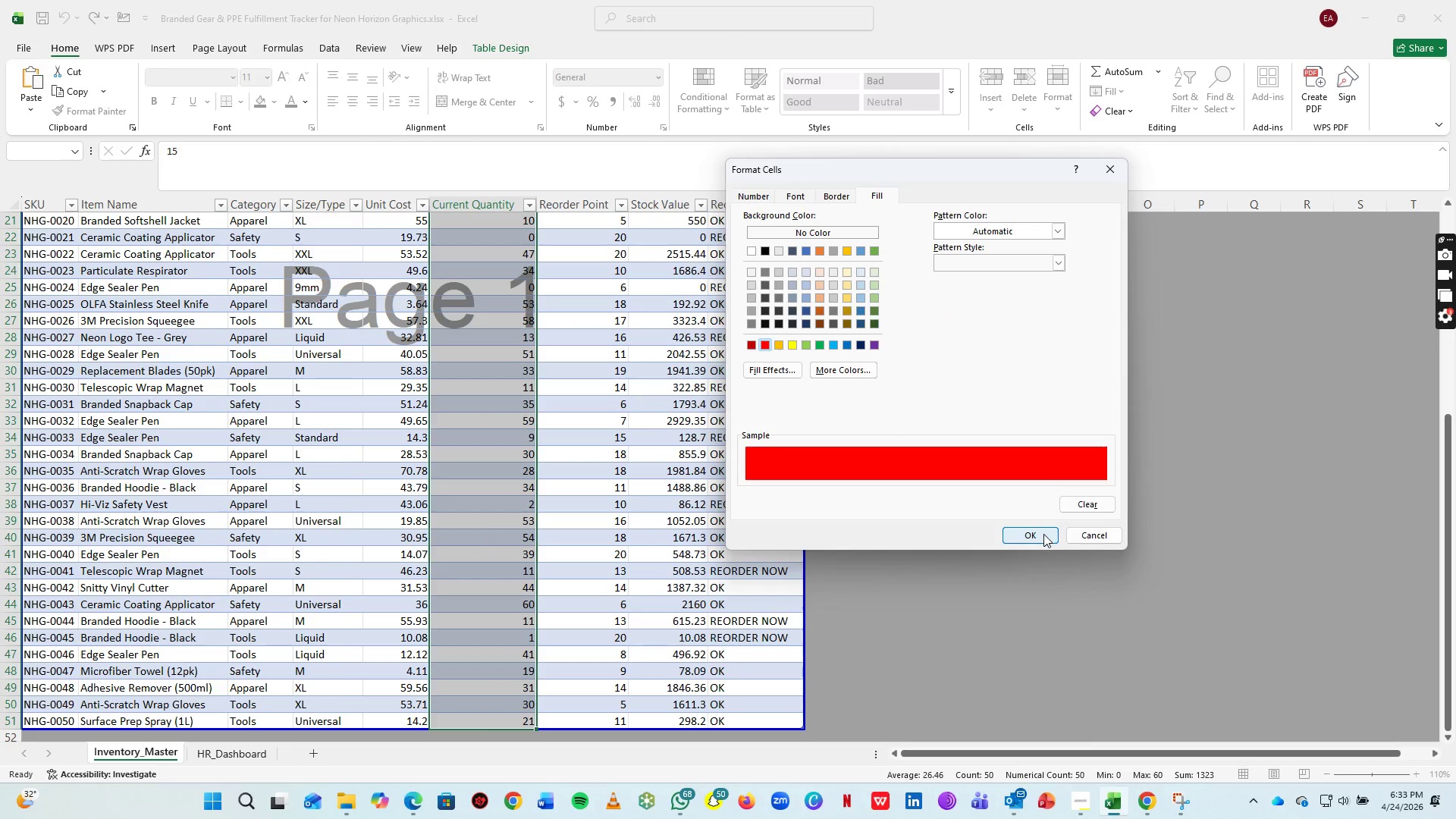 
left_click([1040, 534])
 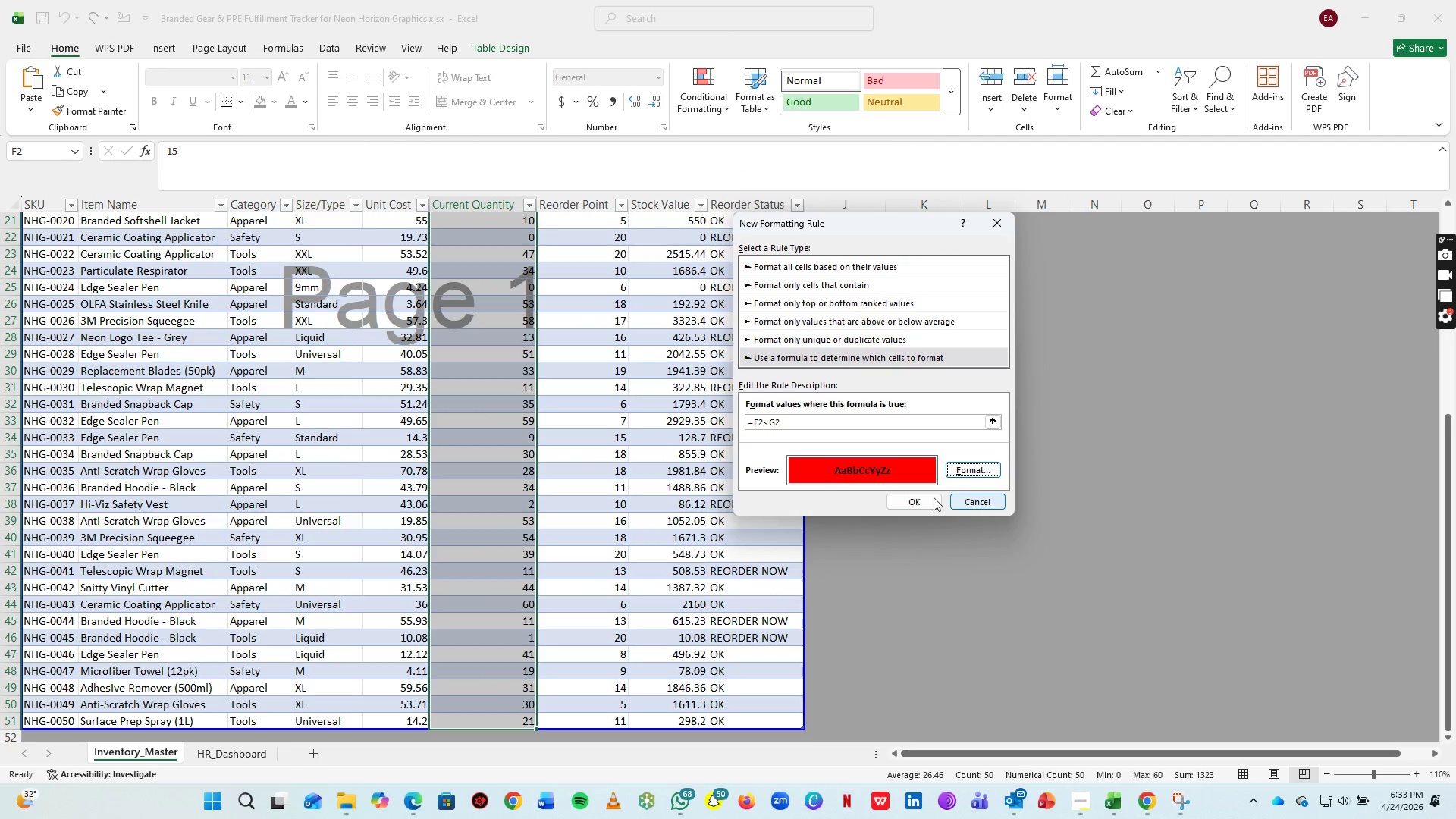 
left_click([924, 500])
 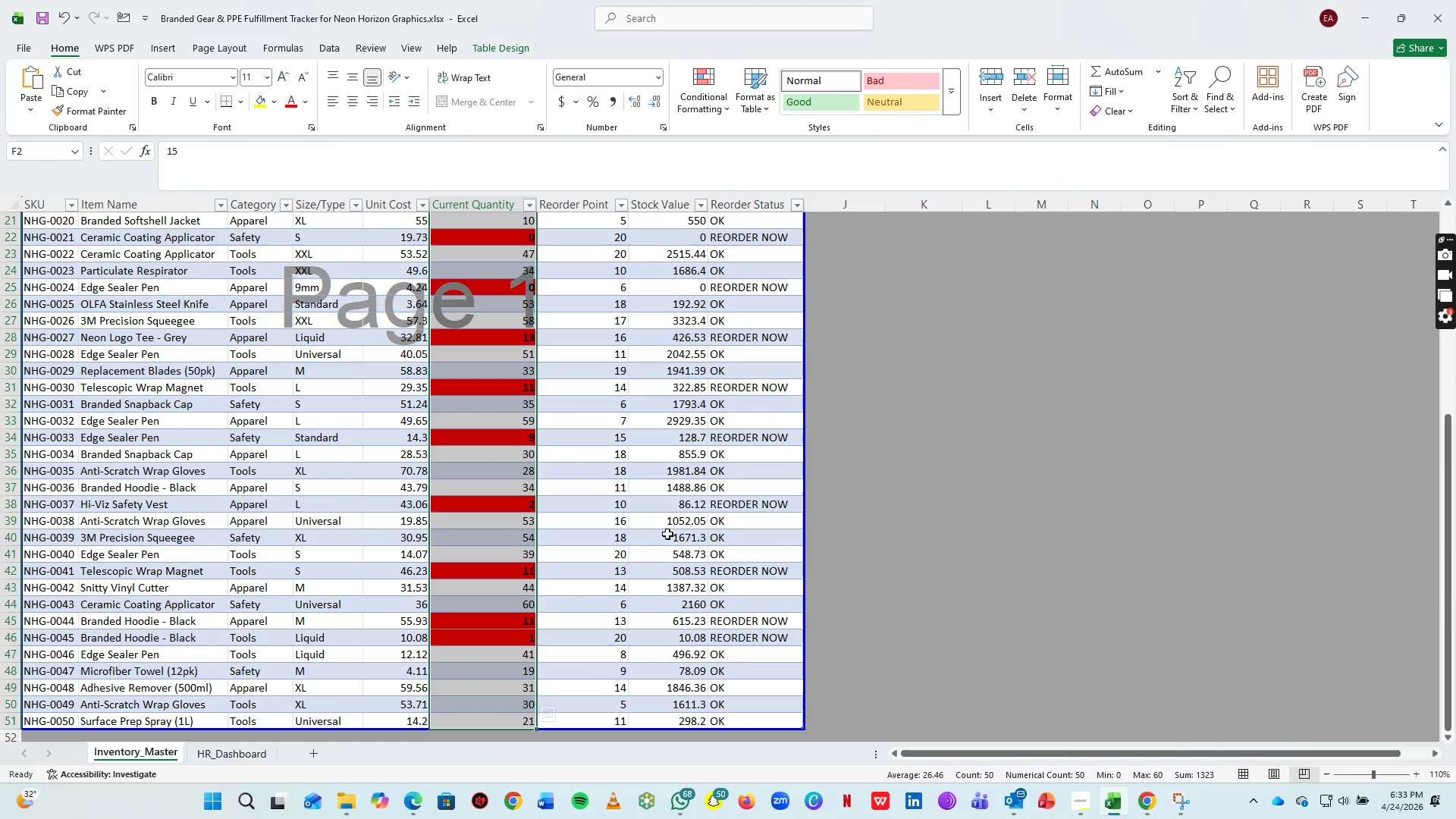 
scroll: coordinate [532, 530], scroll_direction: up, amount: 14.0
 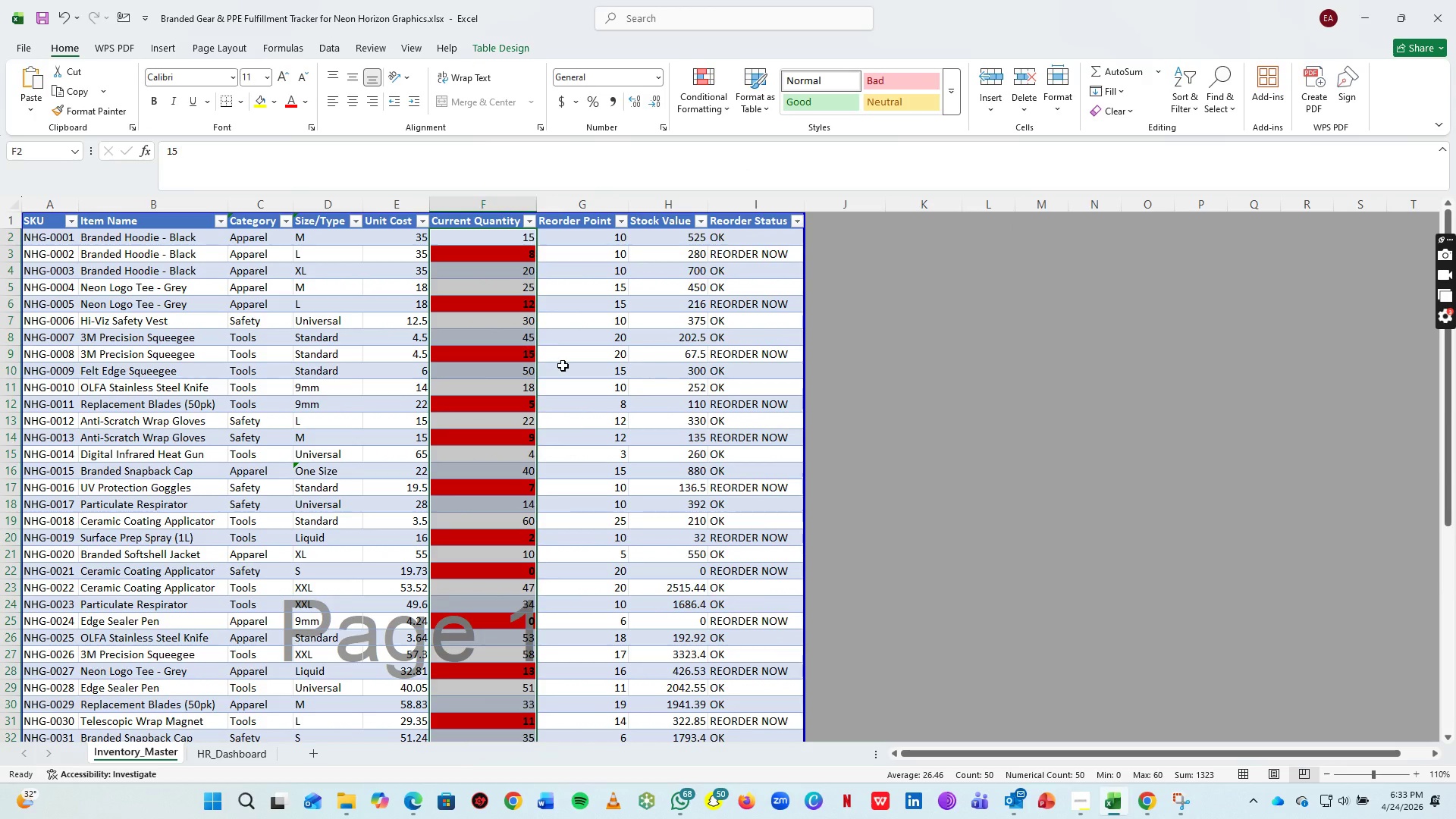 
wait(7.63)
 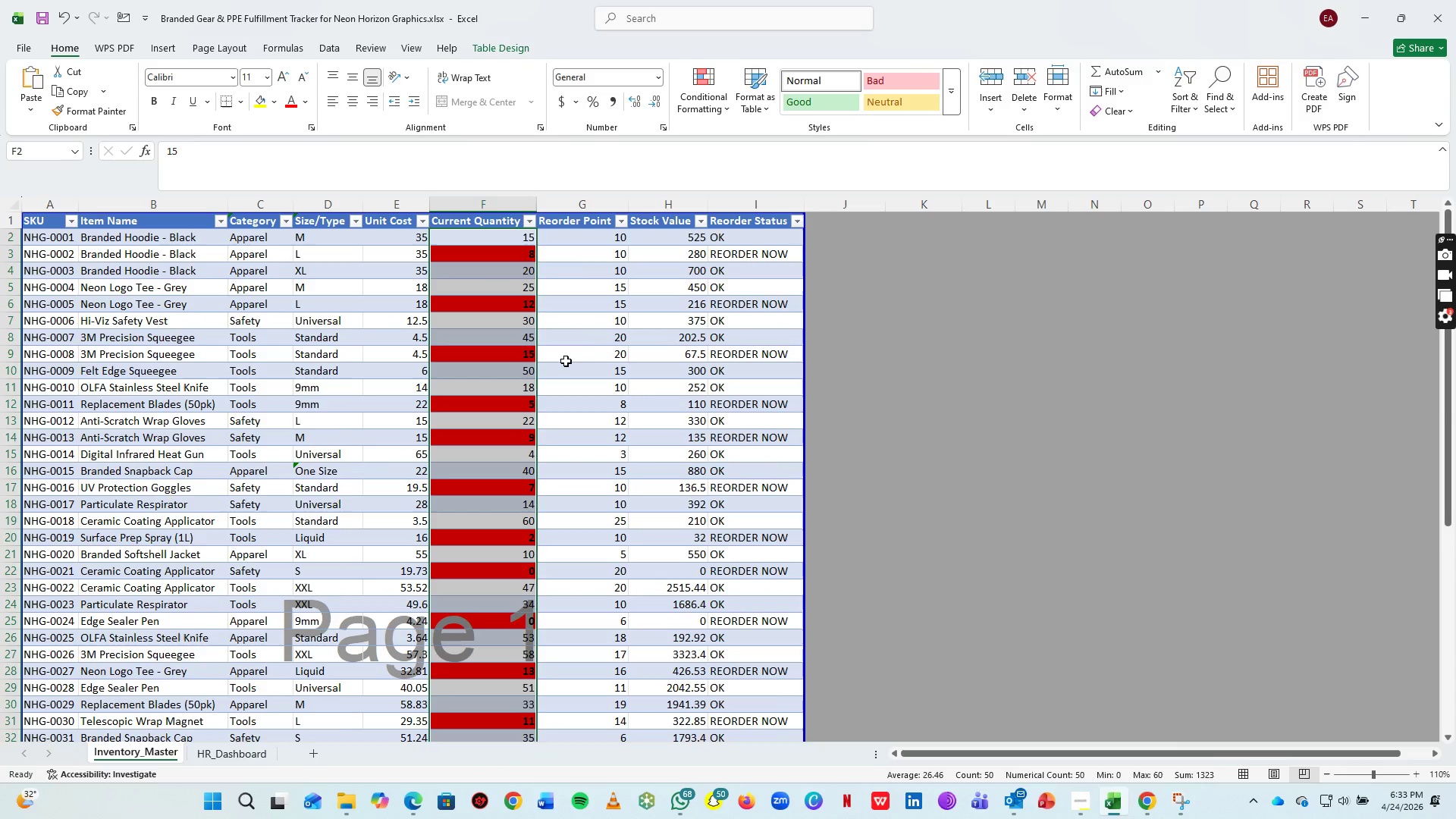 
left_click([610, 339])
 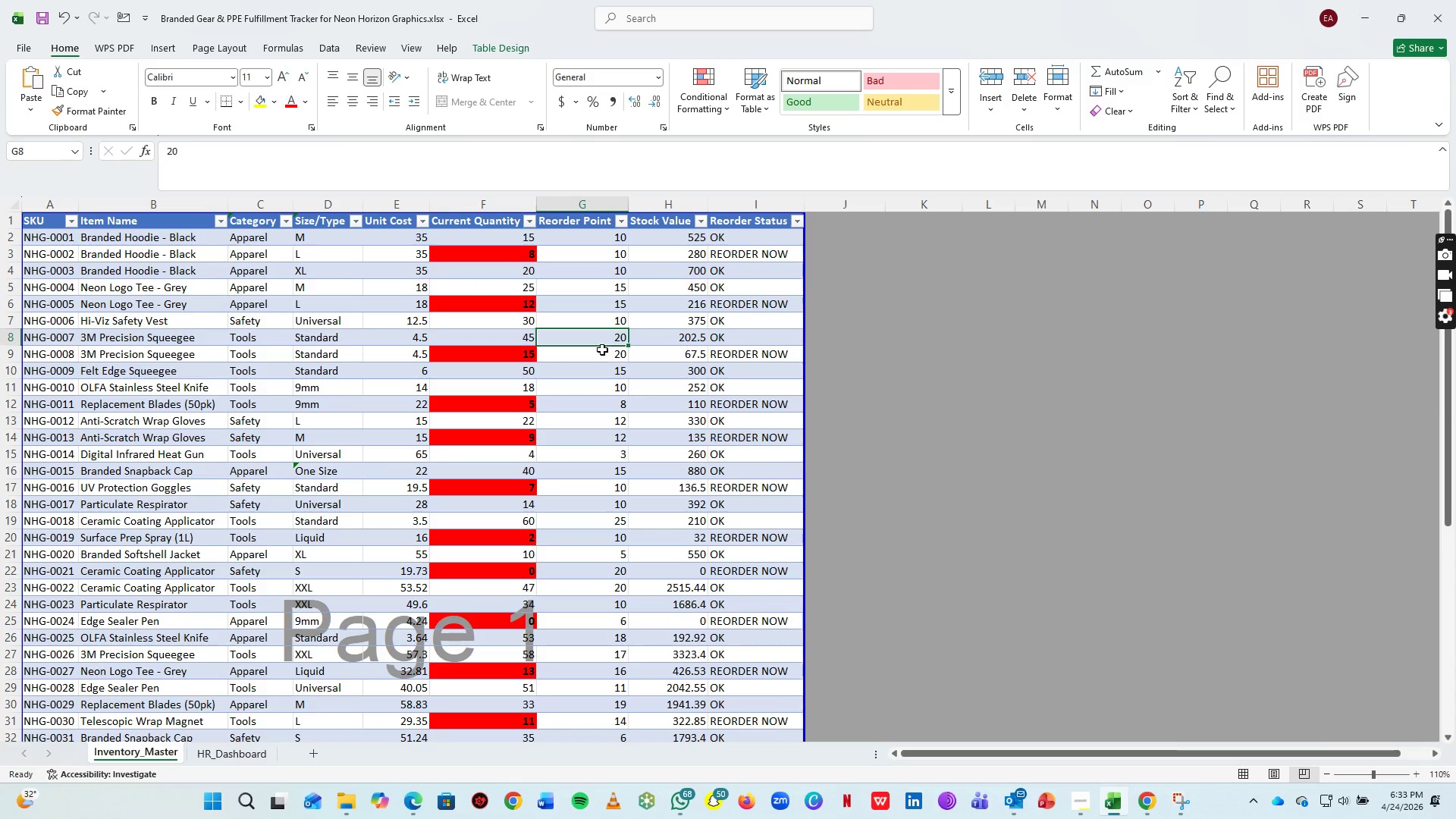 
scroll: coordinate [409, 457], scroll_direction: up, amount: 4.0
 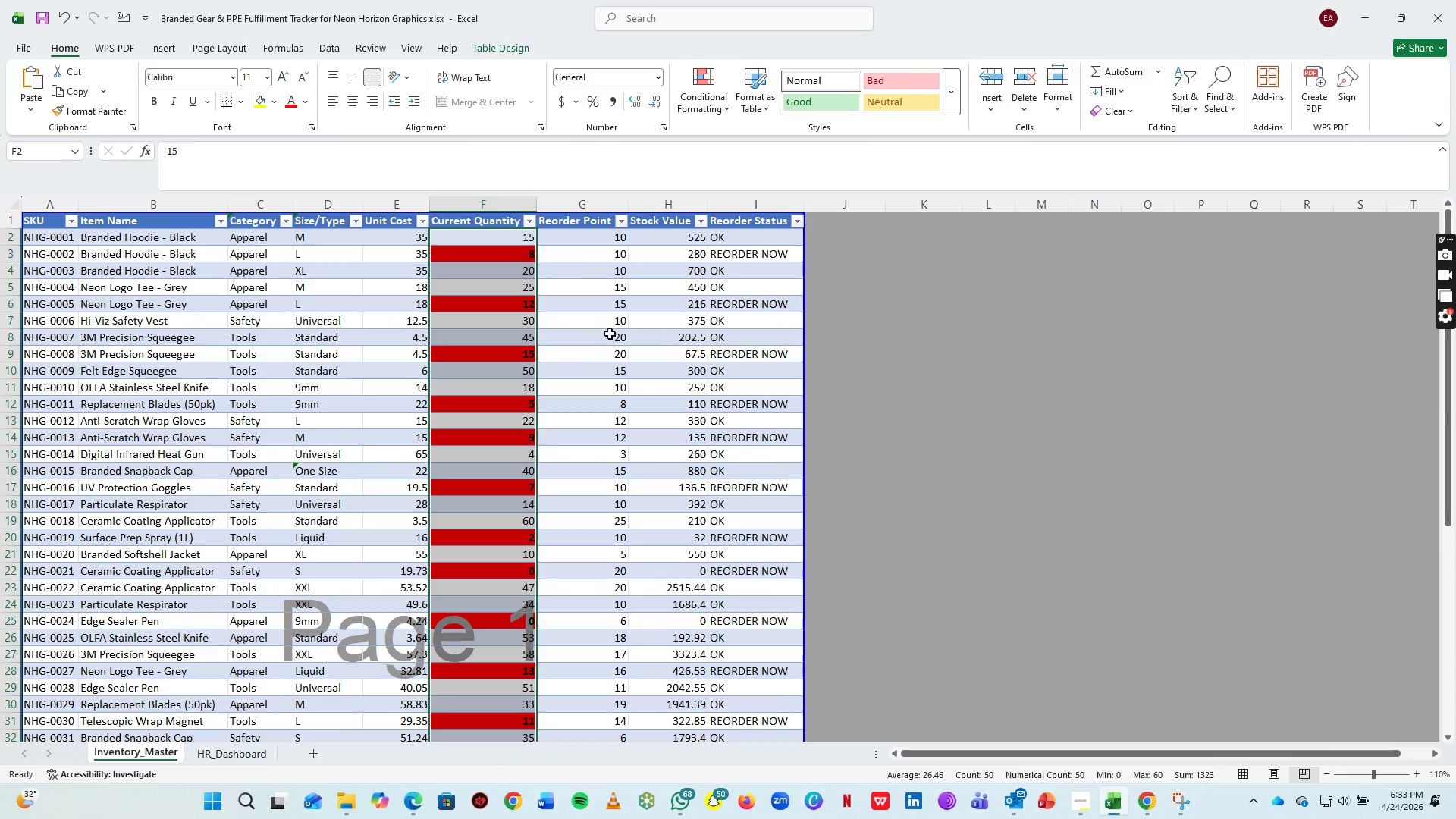 
key(Control+S)
 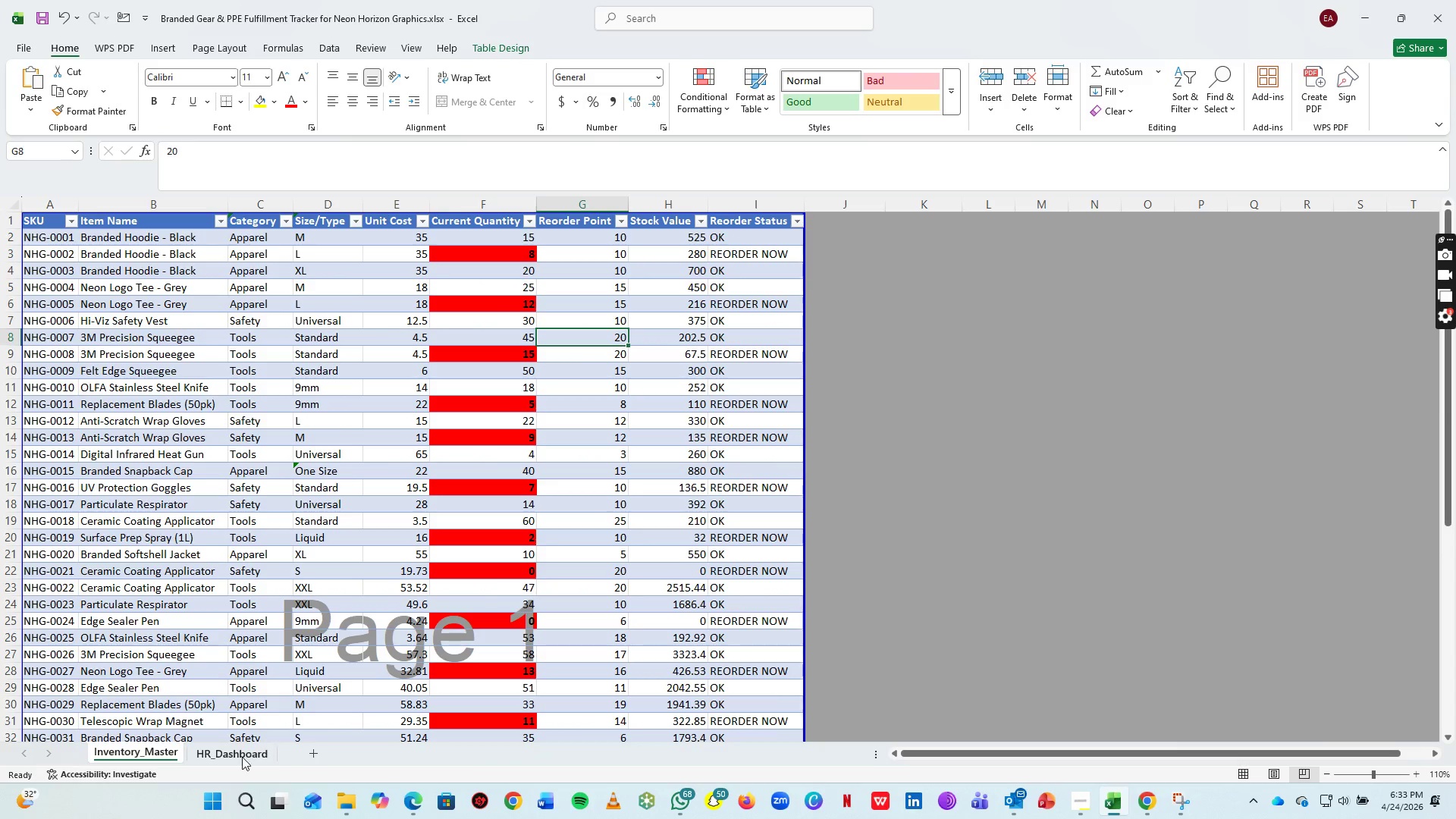 
left_click([240, 757])
 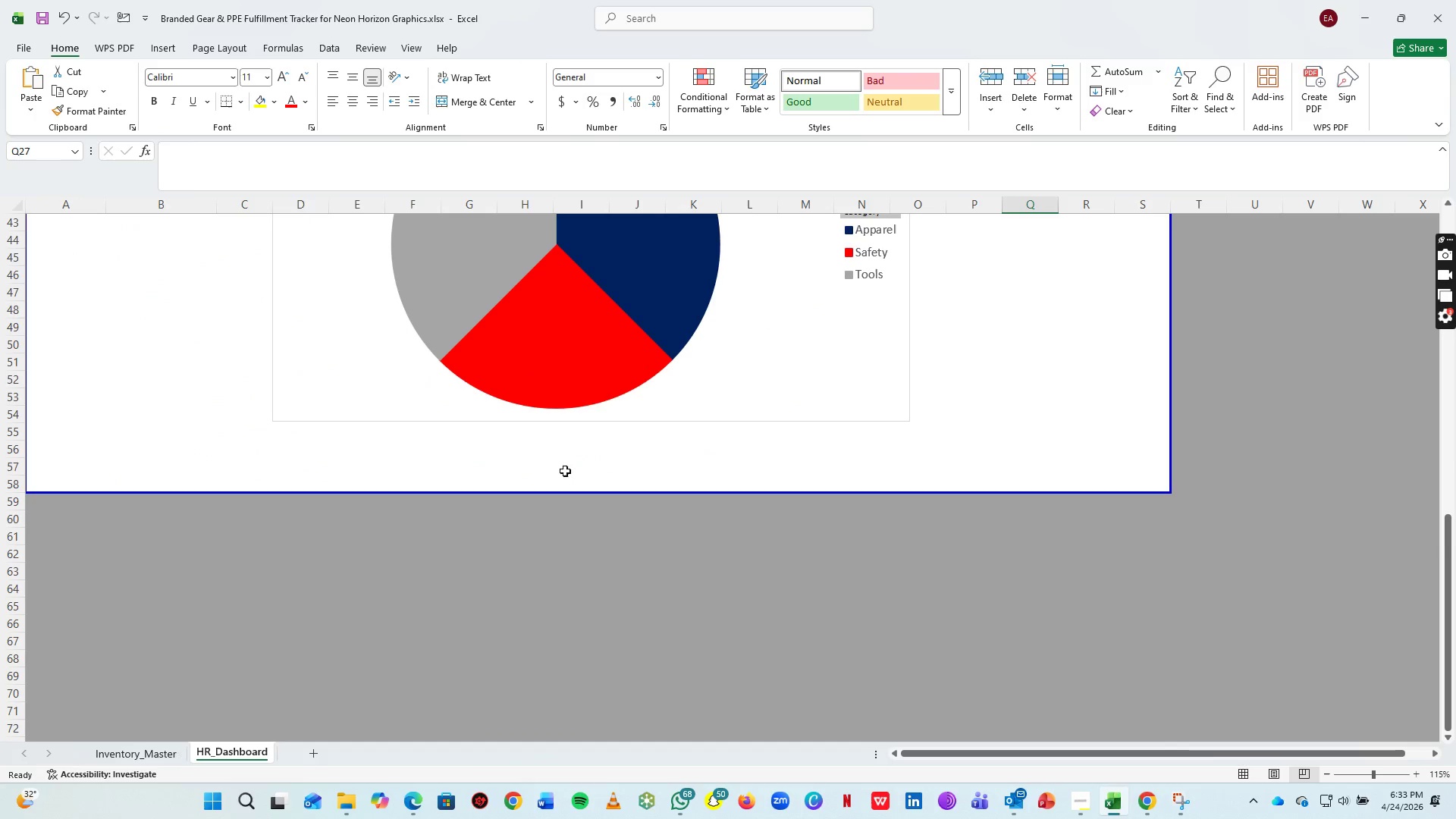 
scroll: coordinate [403, 479], scroll_direction: up, amount: 9.0
 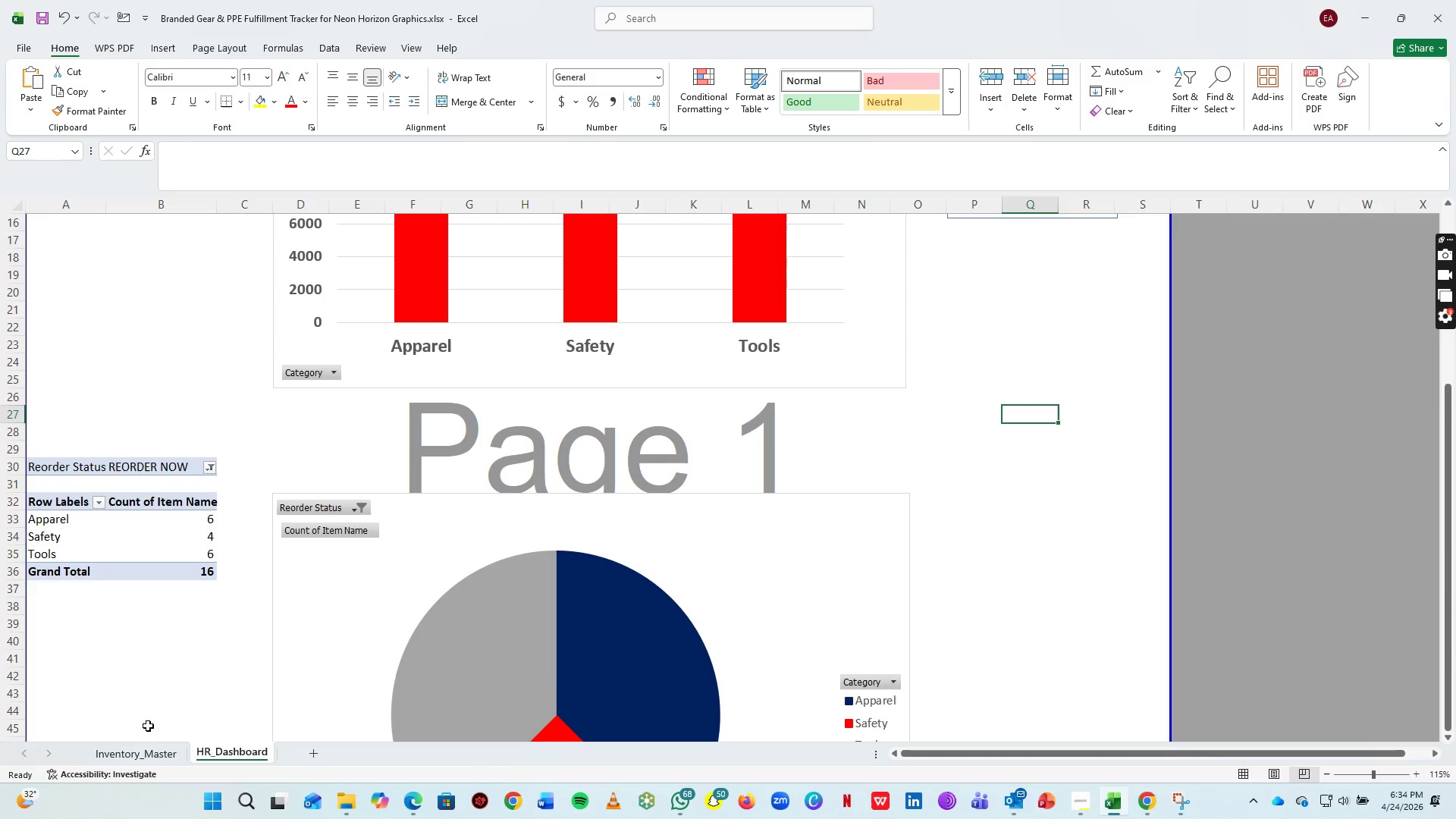 
wait(11.18)
 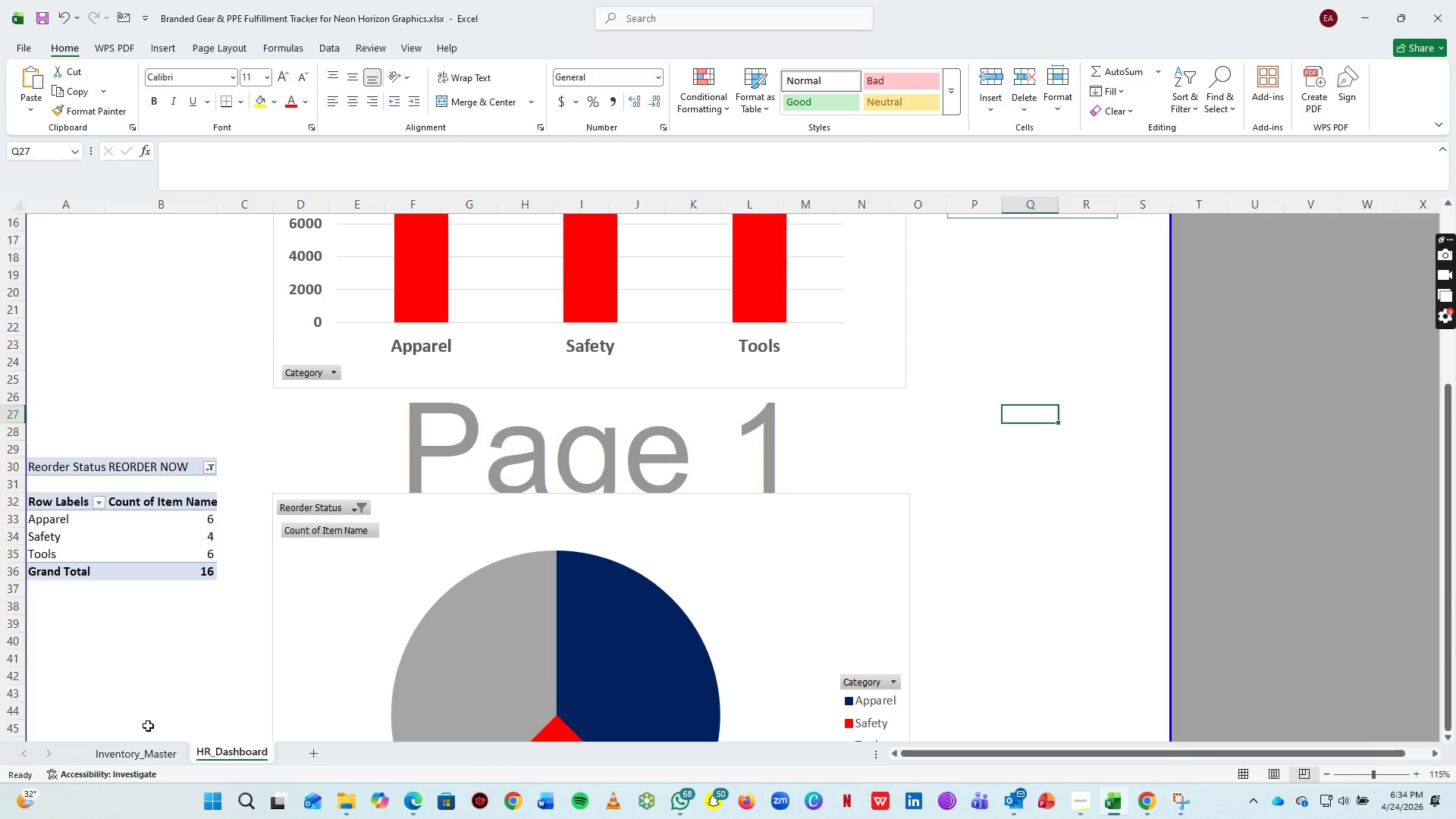 
hold_key(key=ControlLeft, duration=0.64)
 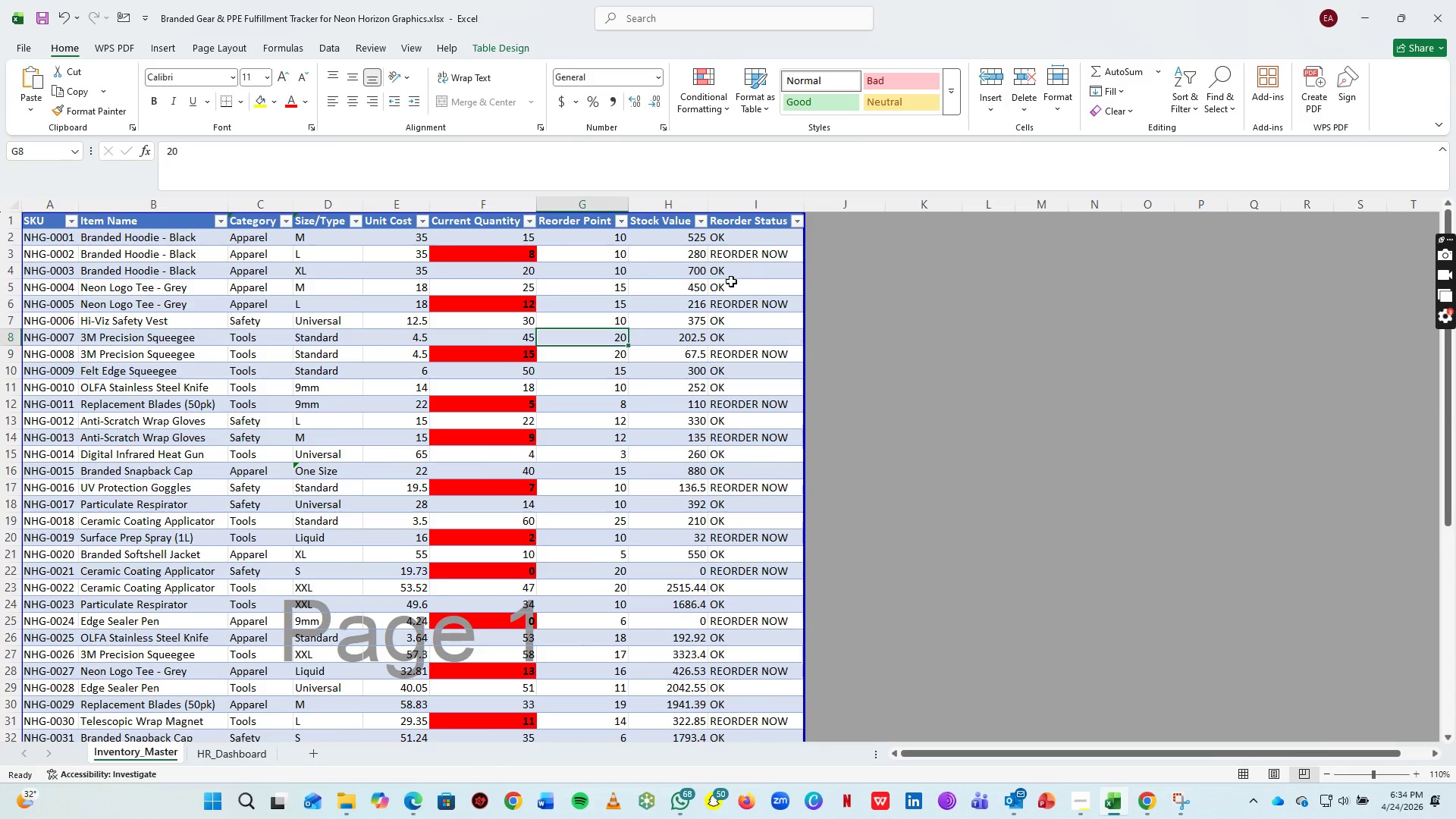 
scroll: coordinate [730, 283], scroll_direction: up, amount: 3.0
 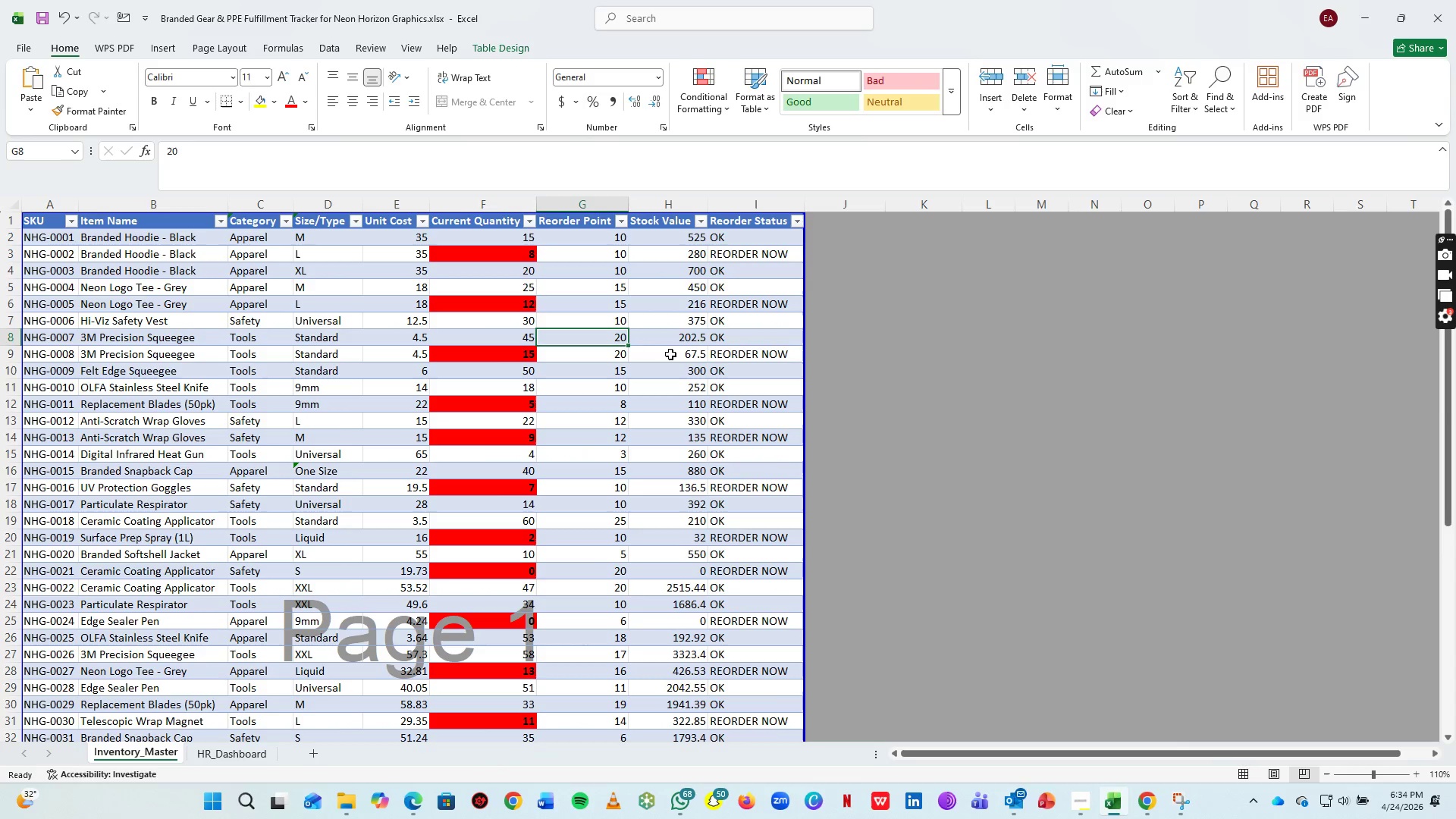 
double_click([763, 359])
 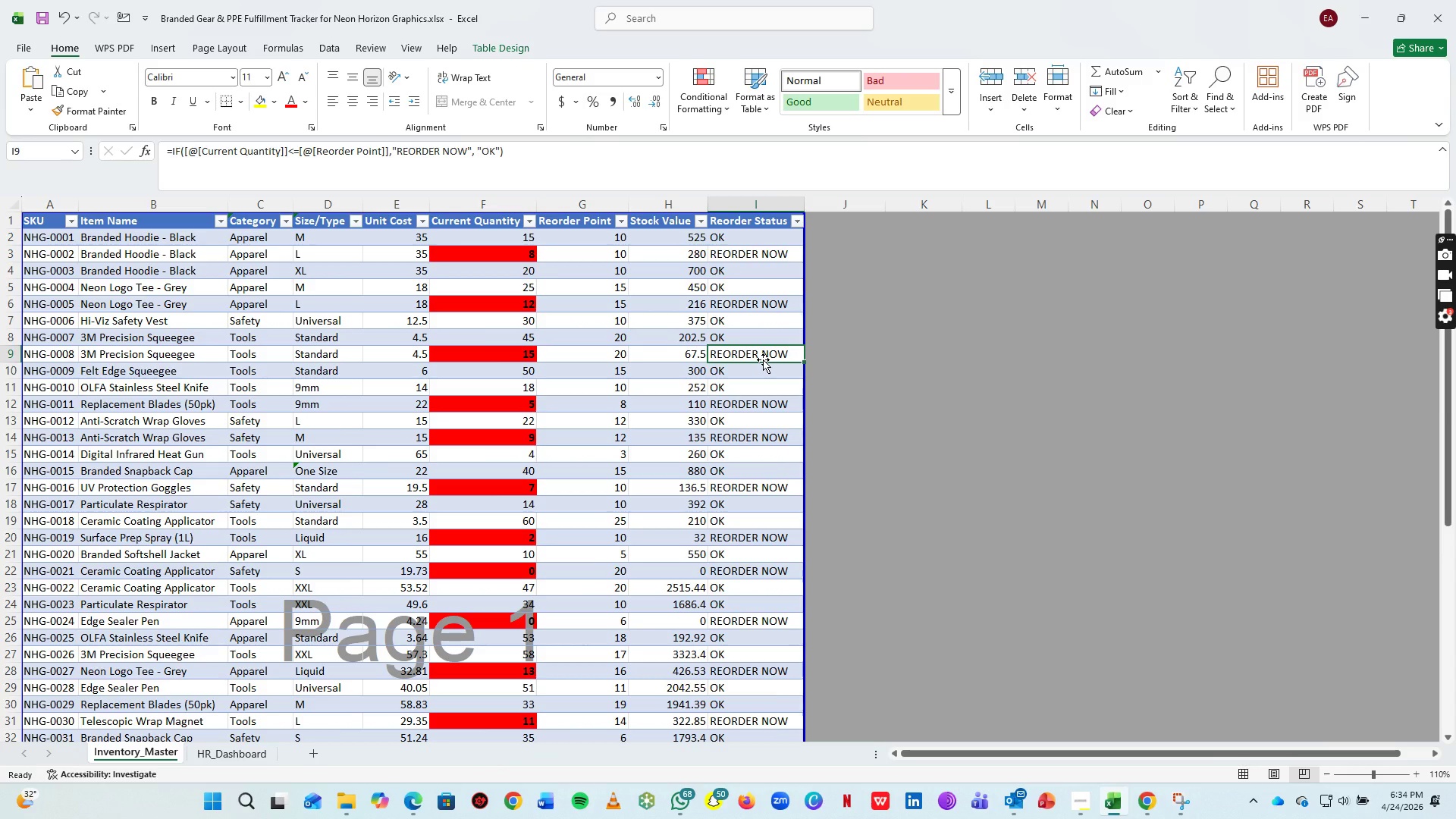 
left_click([879, 340])
 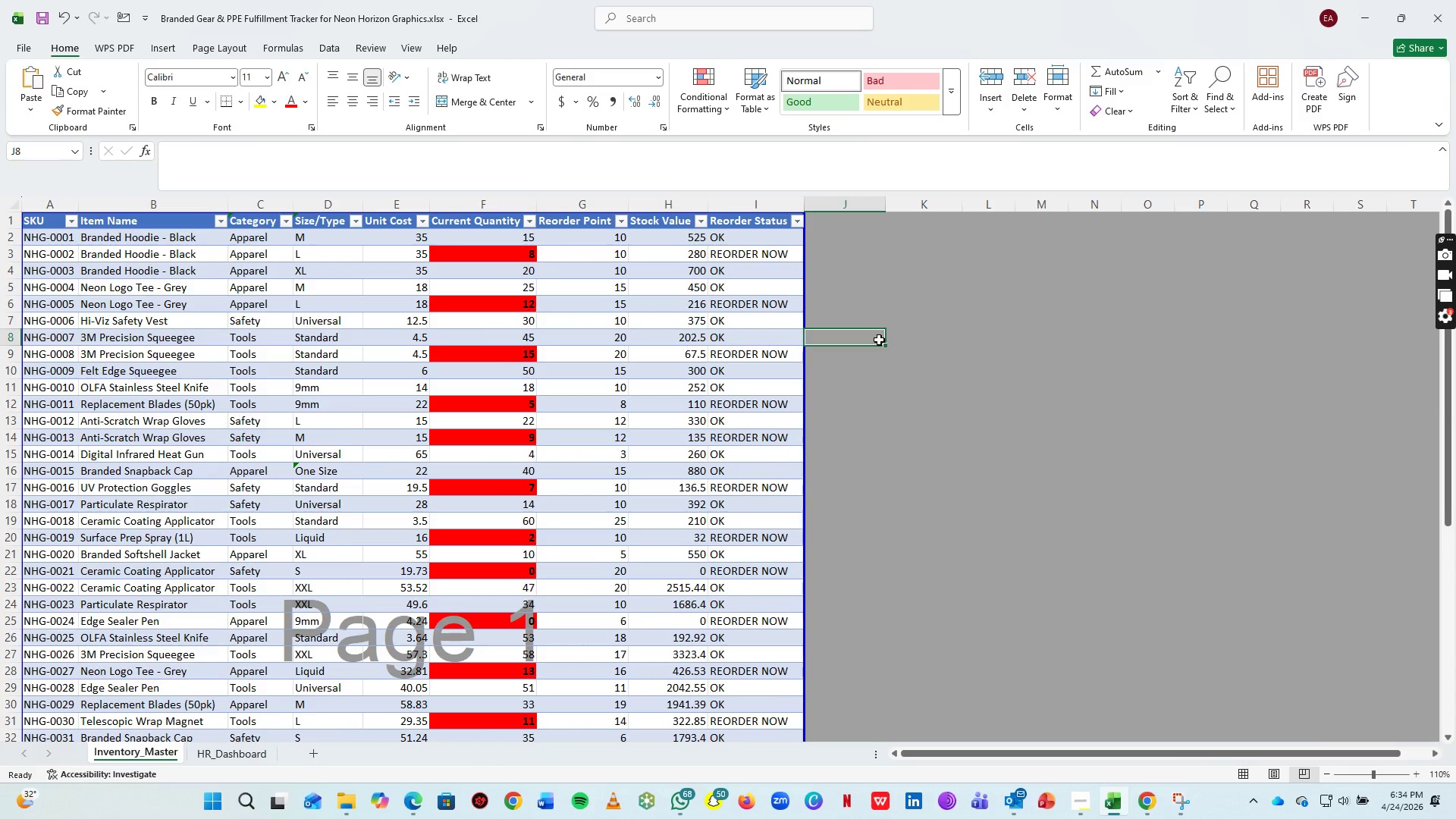 
key(Control+S)
 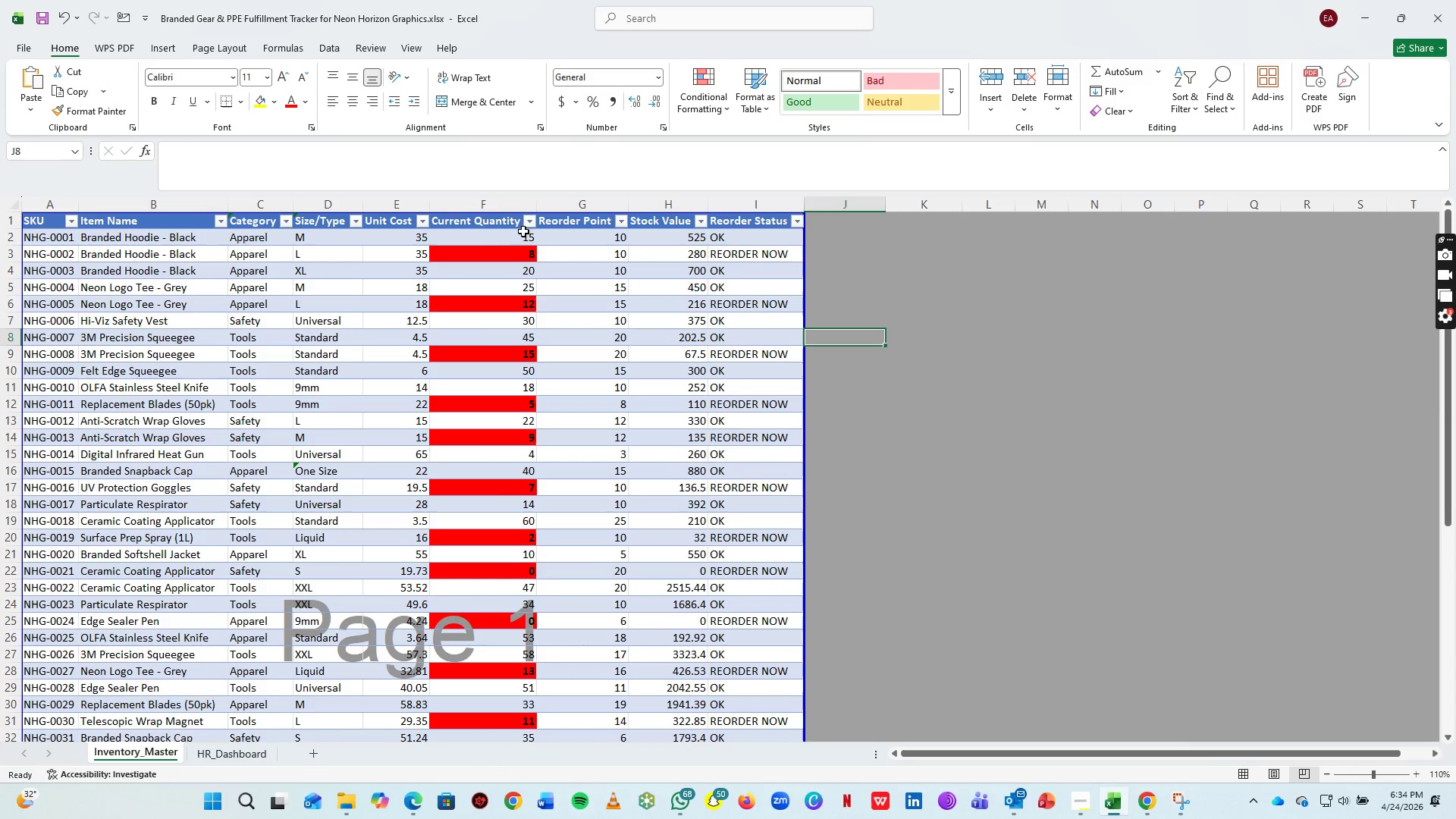 
scroll: coordinate [355, 318], scroll_direction: down, amount: 8.0
 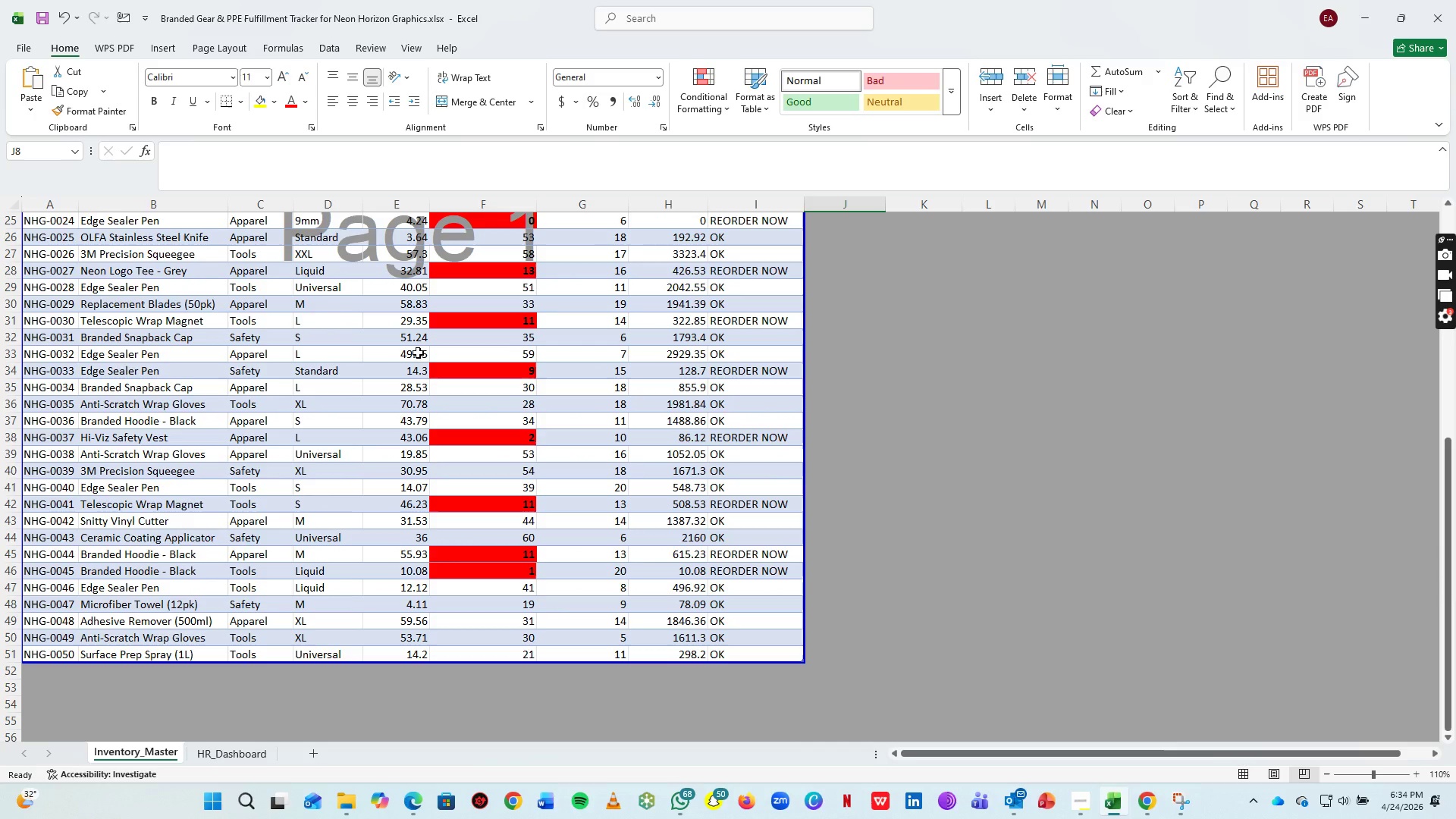 
hold_key(key=AltLeft, duration=0.36)
 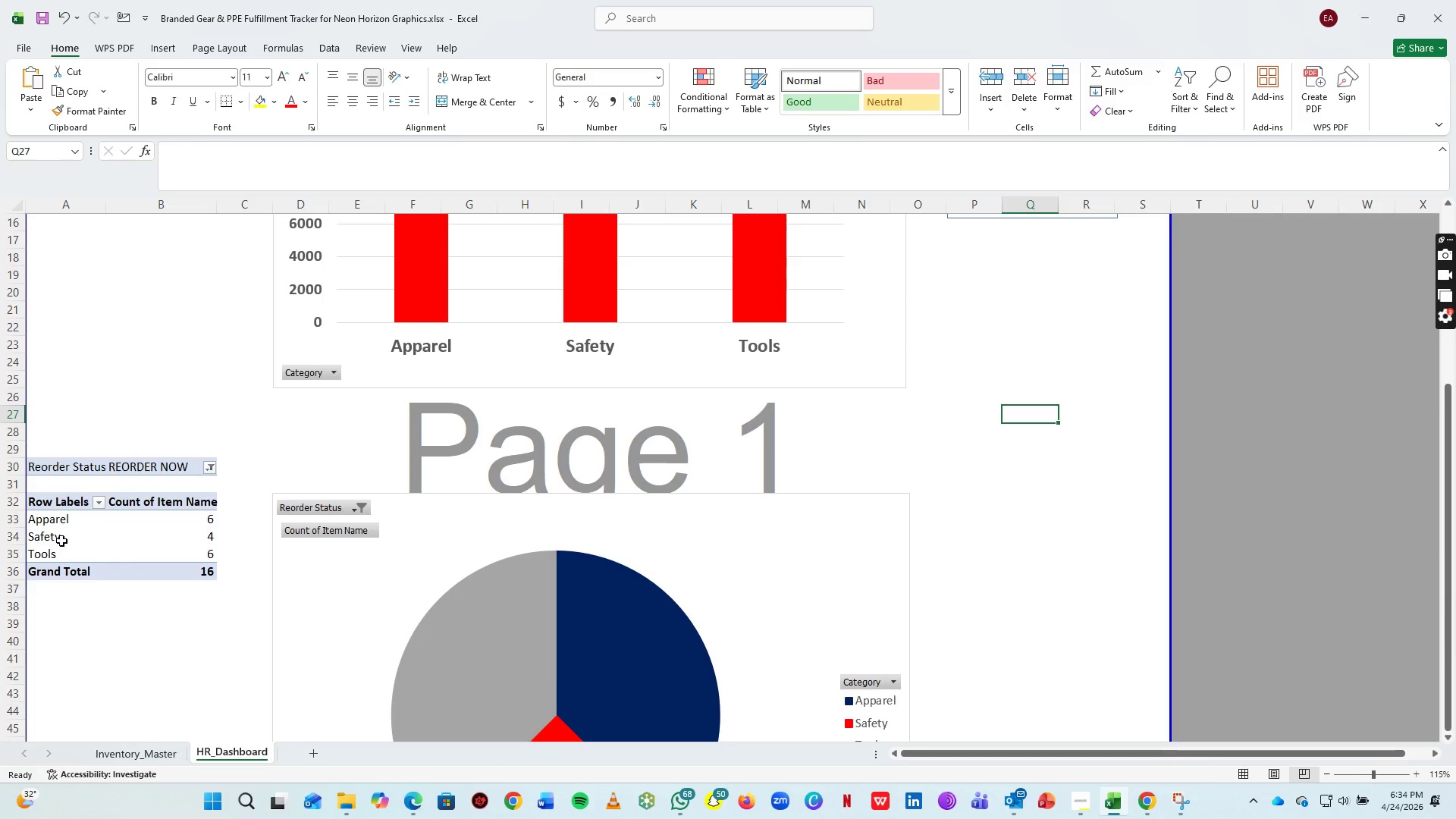 
left_click_drag(start_coordinate=[171, 751], to_coordinate=[172, 747])
 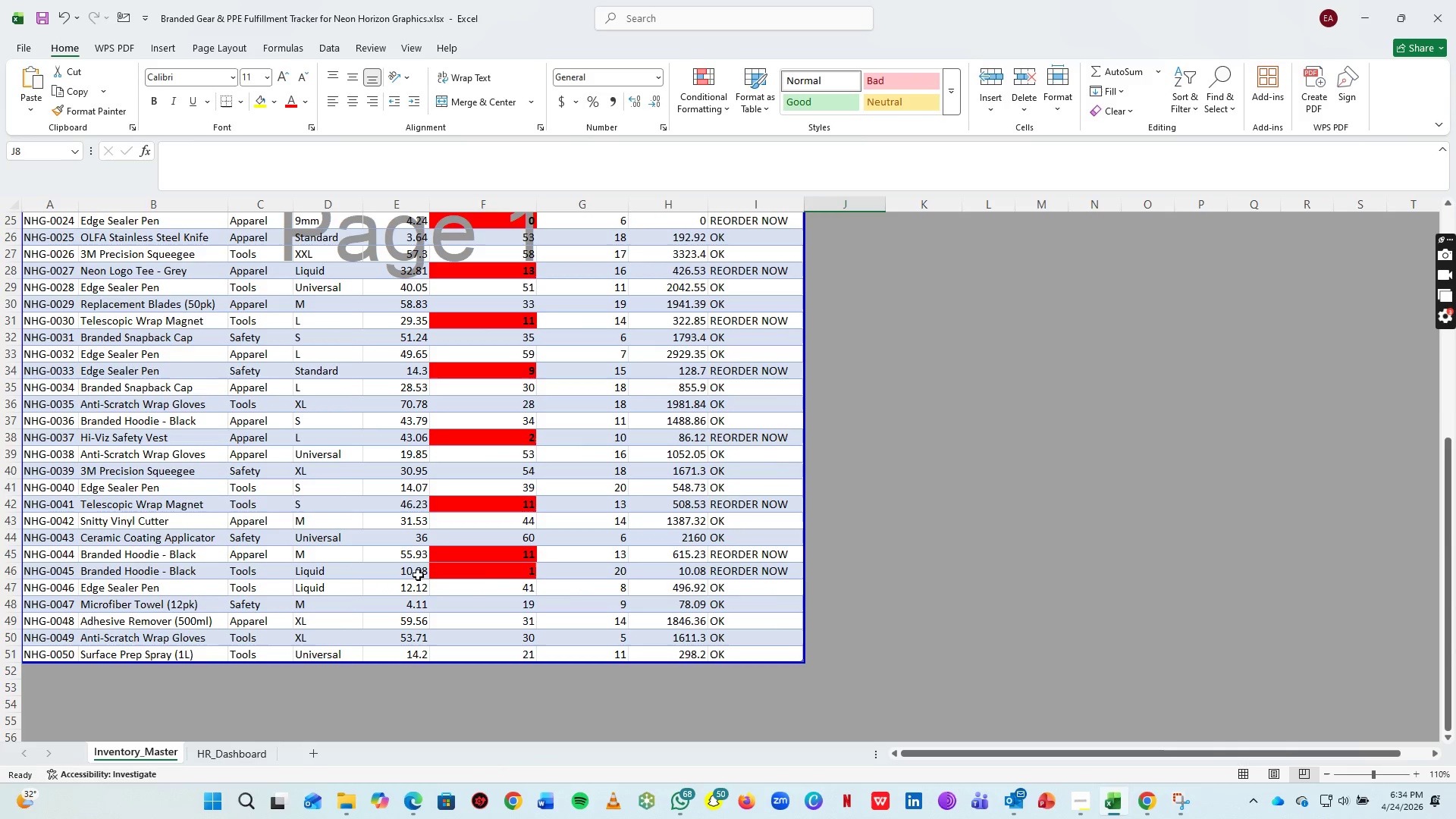 
scroll: coordinate [541, 538], scroll_direction: up, amount: 11.0
 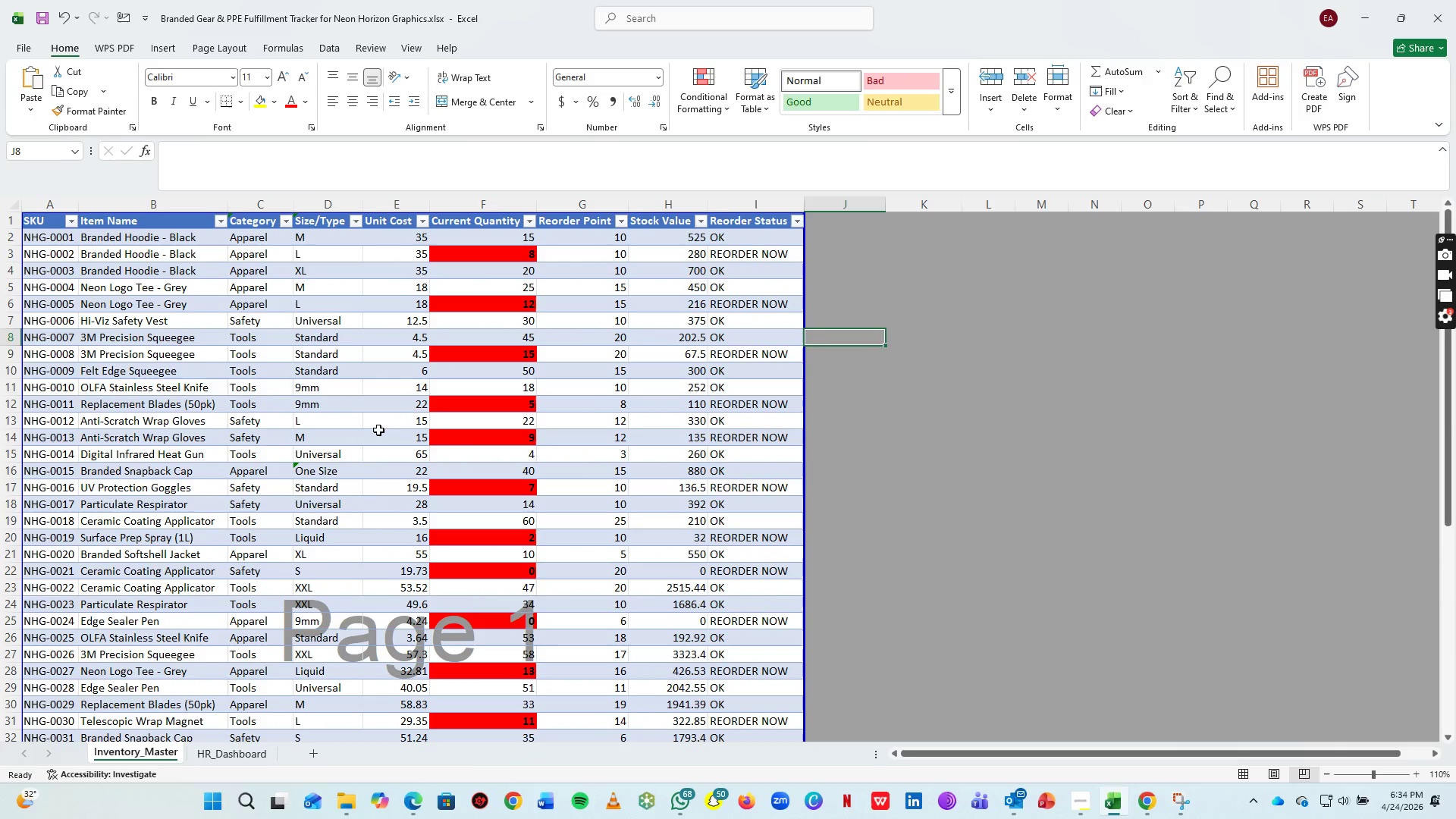 
wait(6.53)
 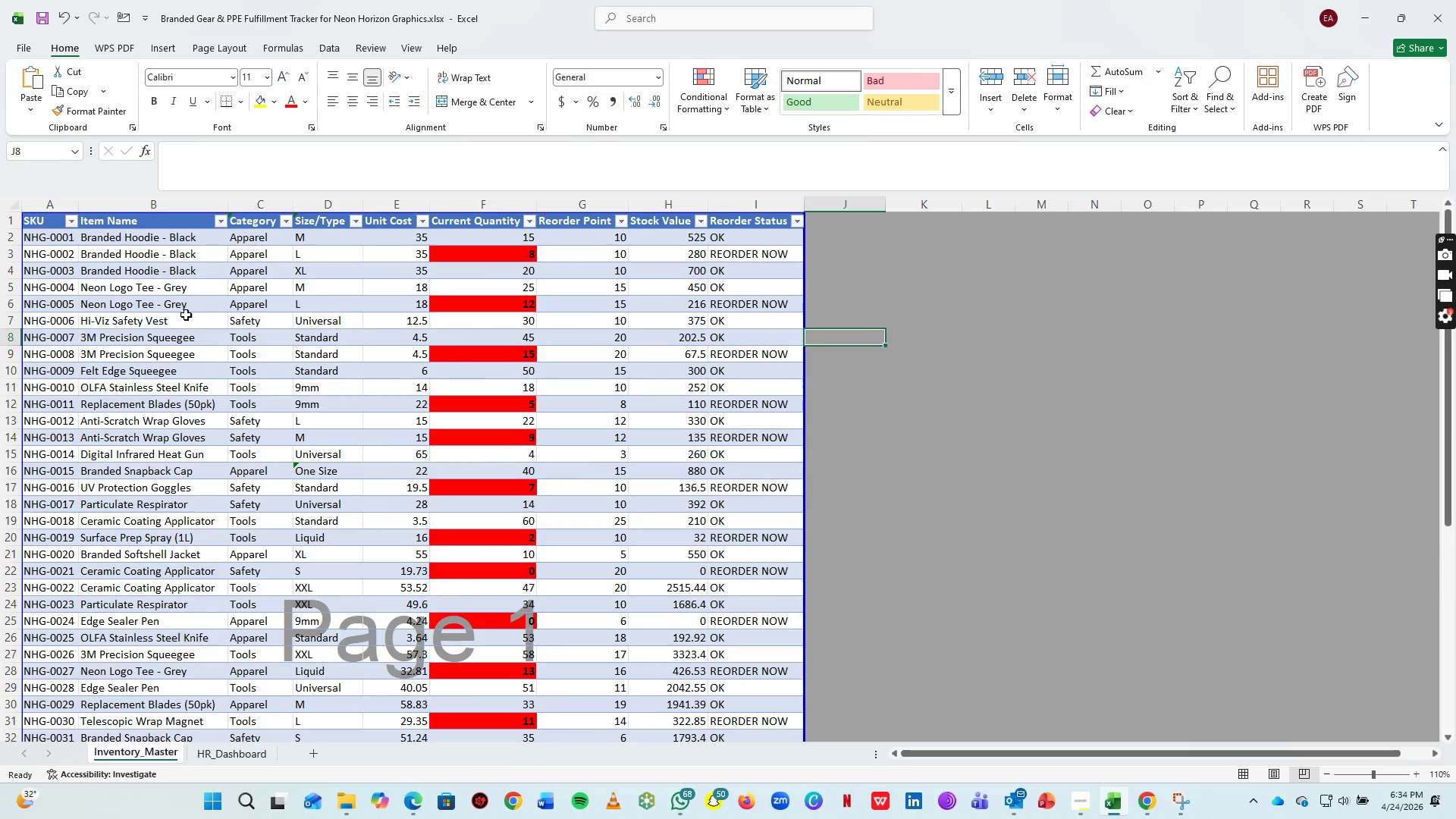 
left_click([246, 762])
 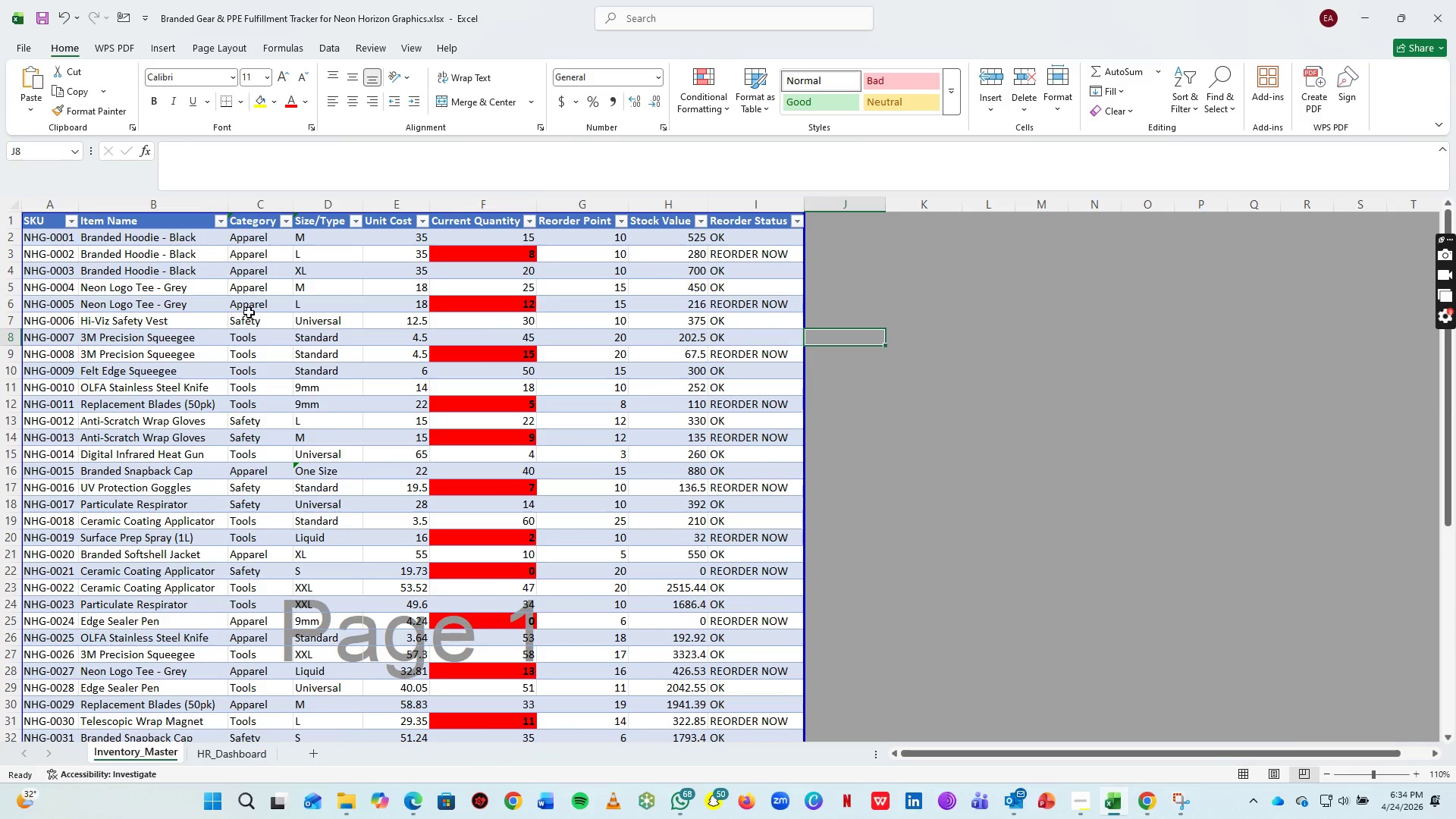 
wait(11.97)
 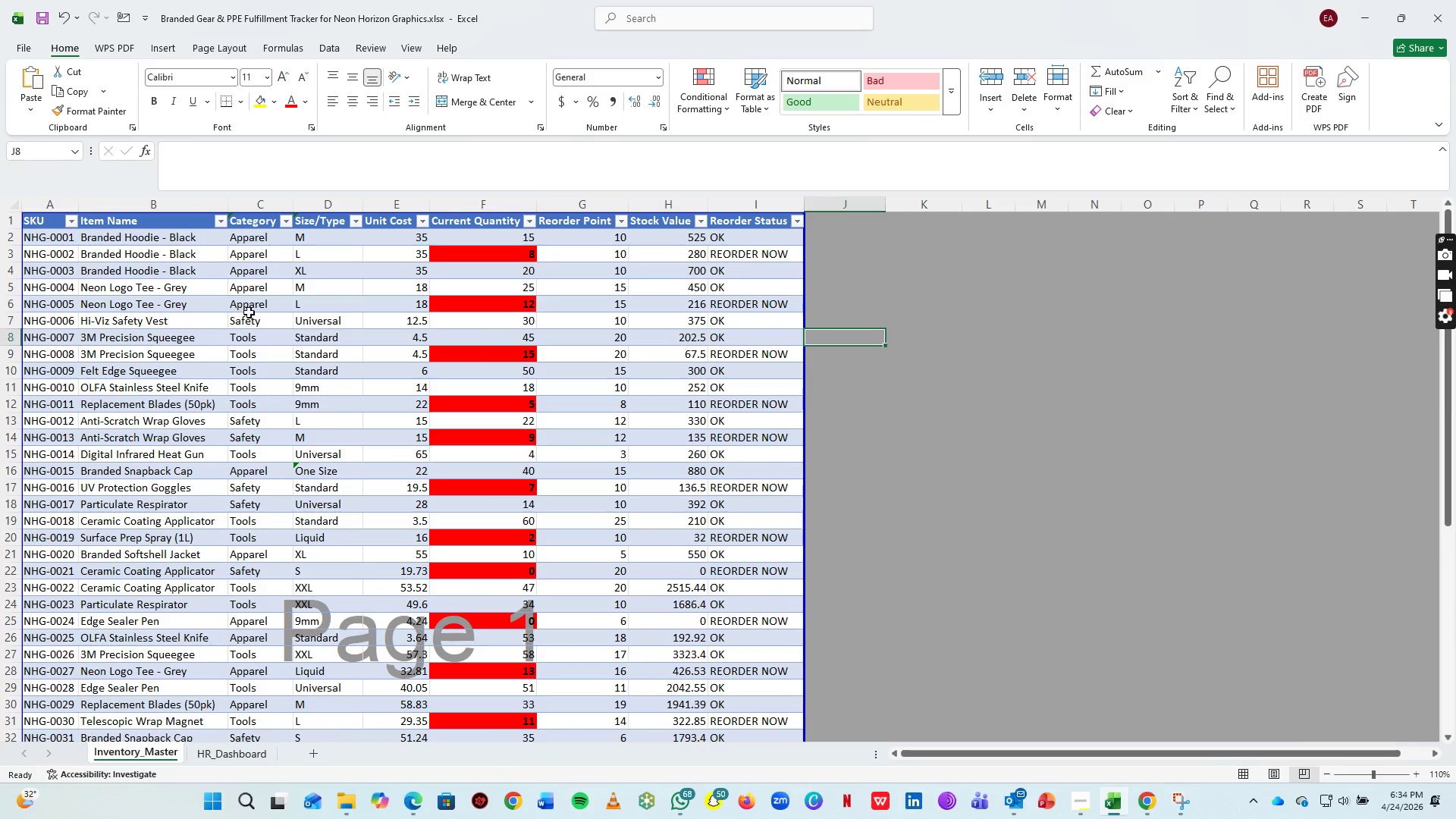 
scroll: coordinate [257, 660], scroll_direction: down, amount: 8.0
 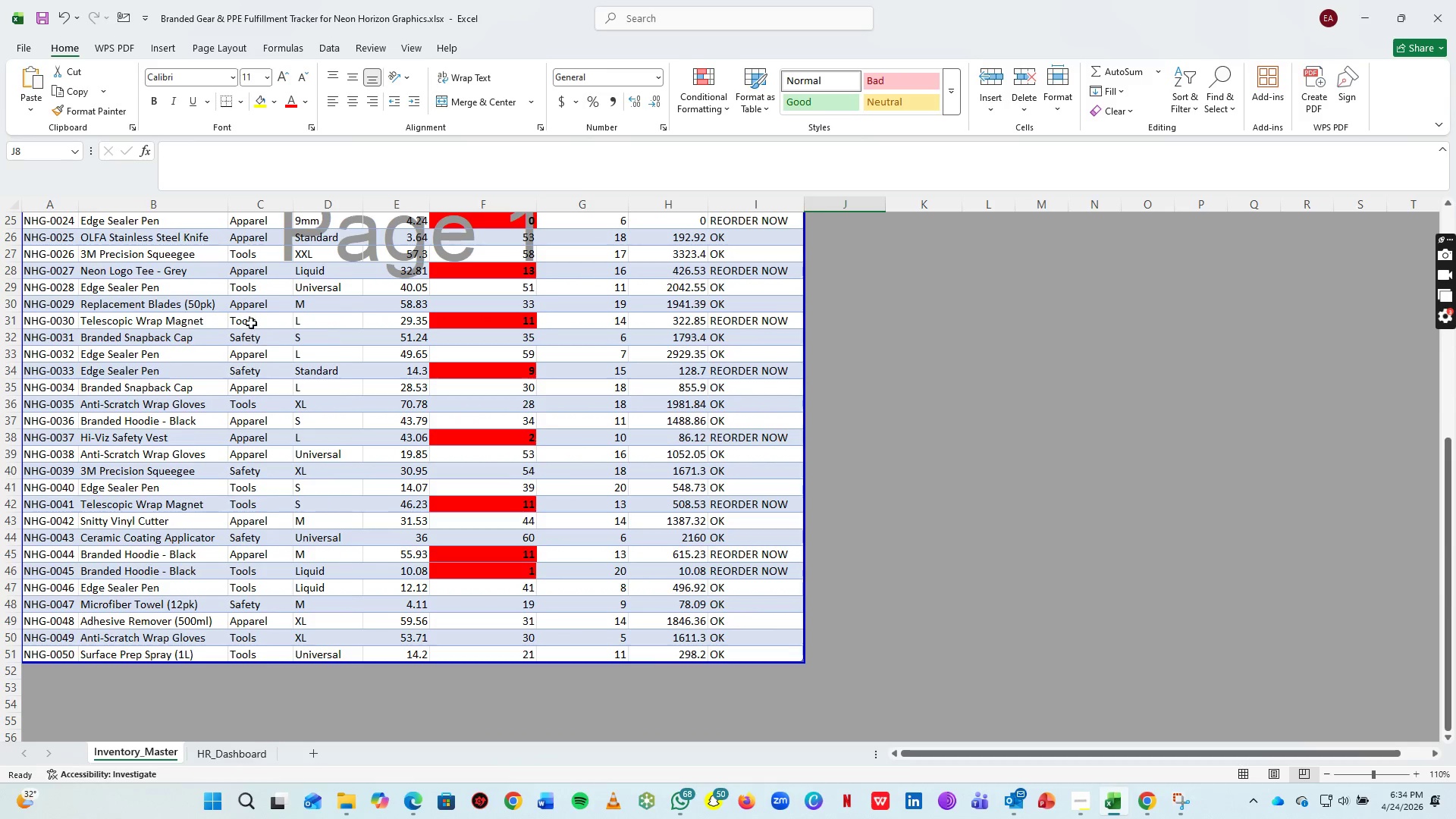 
wait(5.51)
 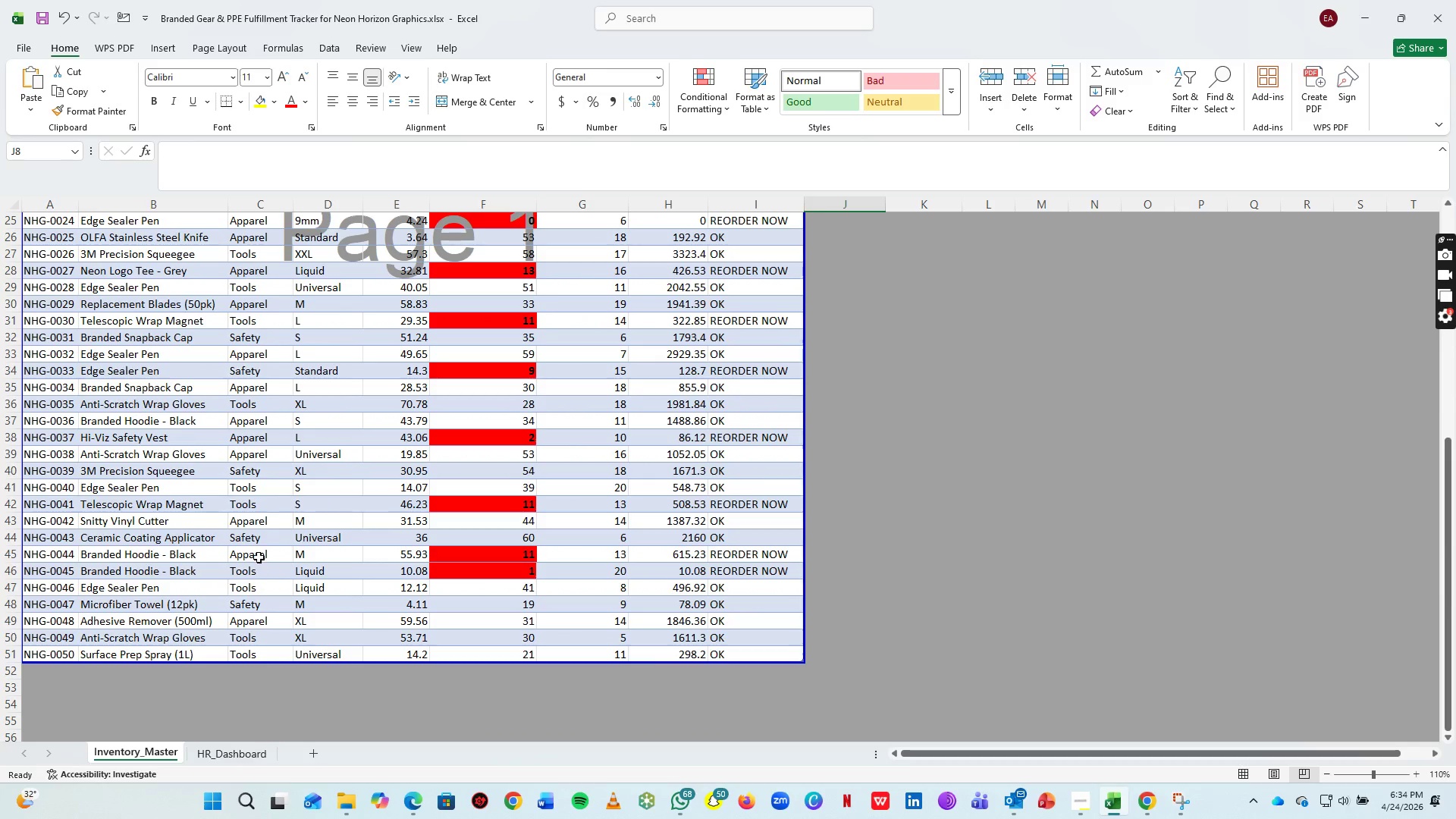 
scroll: coordinate [259, 322], scroll_direction: up, amount: 8.0
 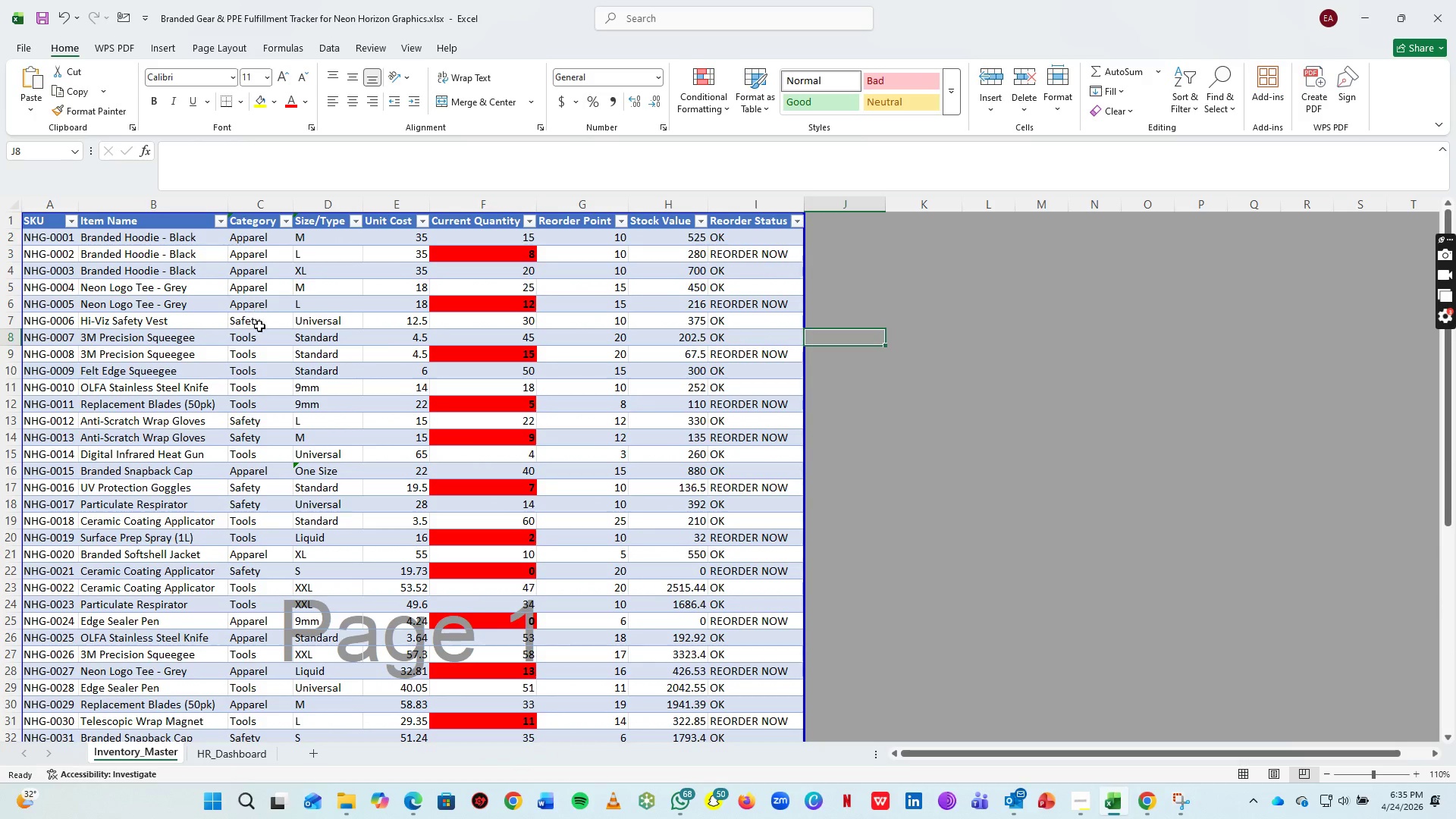 
left_click([249, 754])
 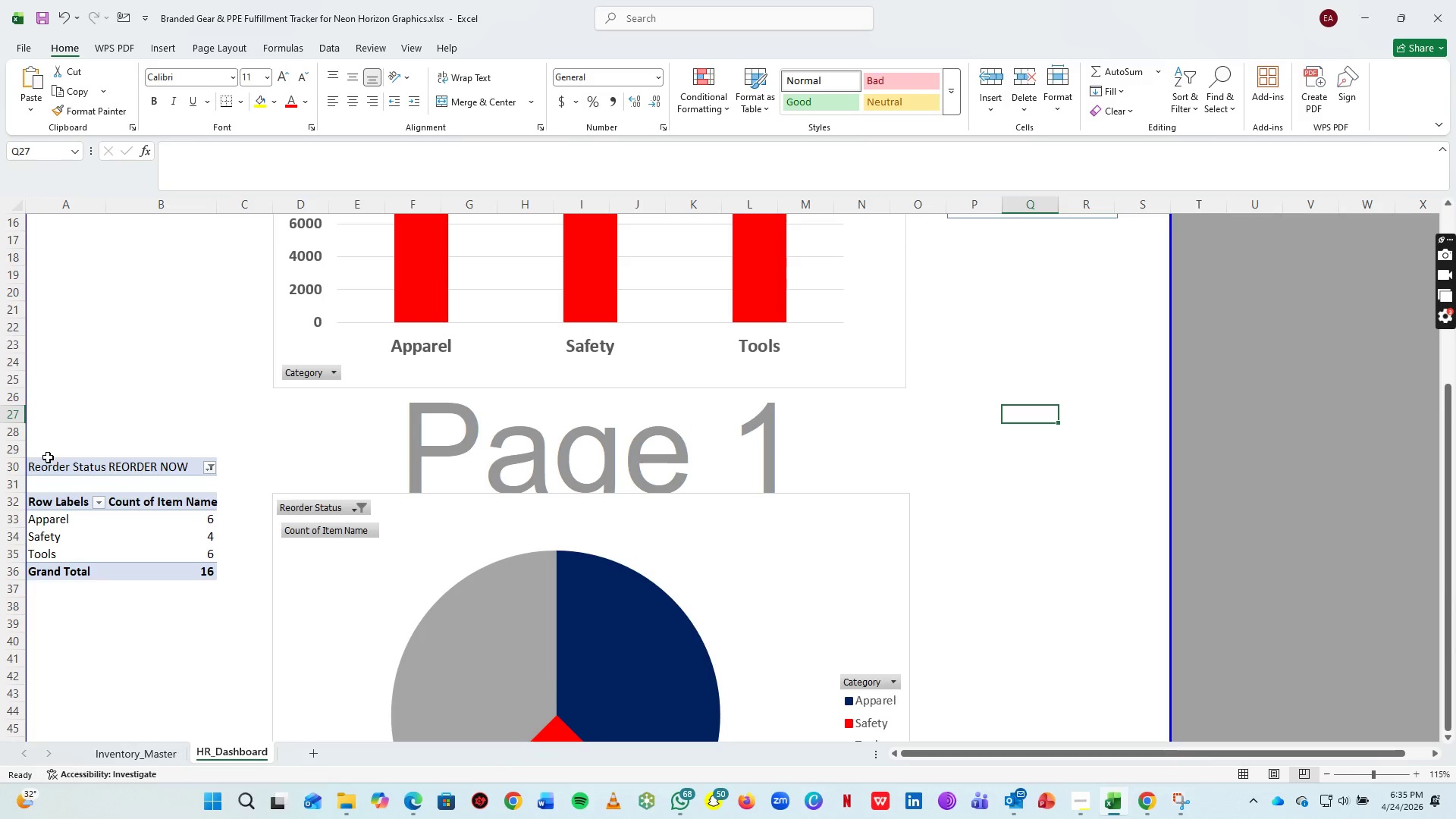 
left_click_drag(start_coordinate=[51, 450], to_coordinate=[221, 589])
 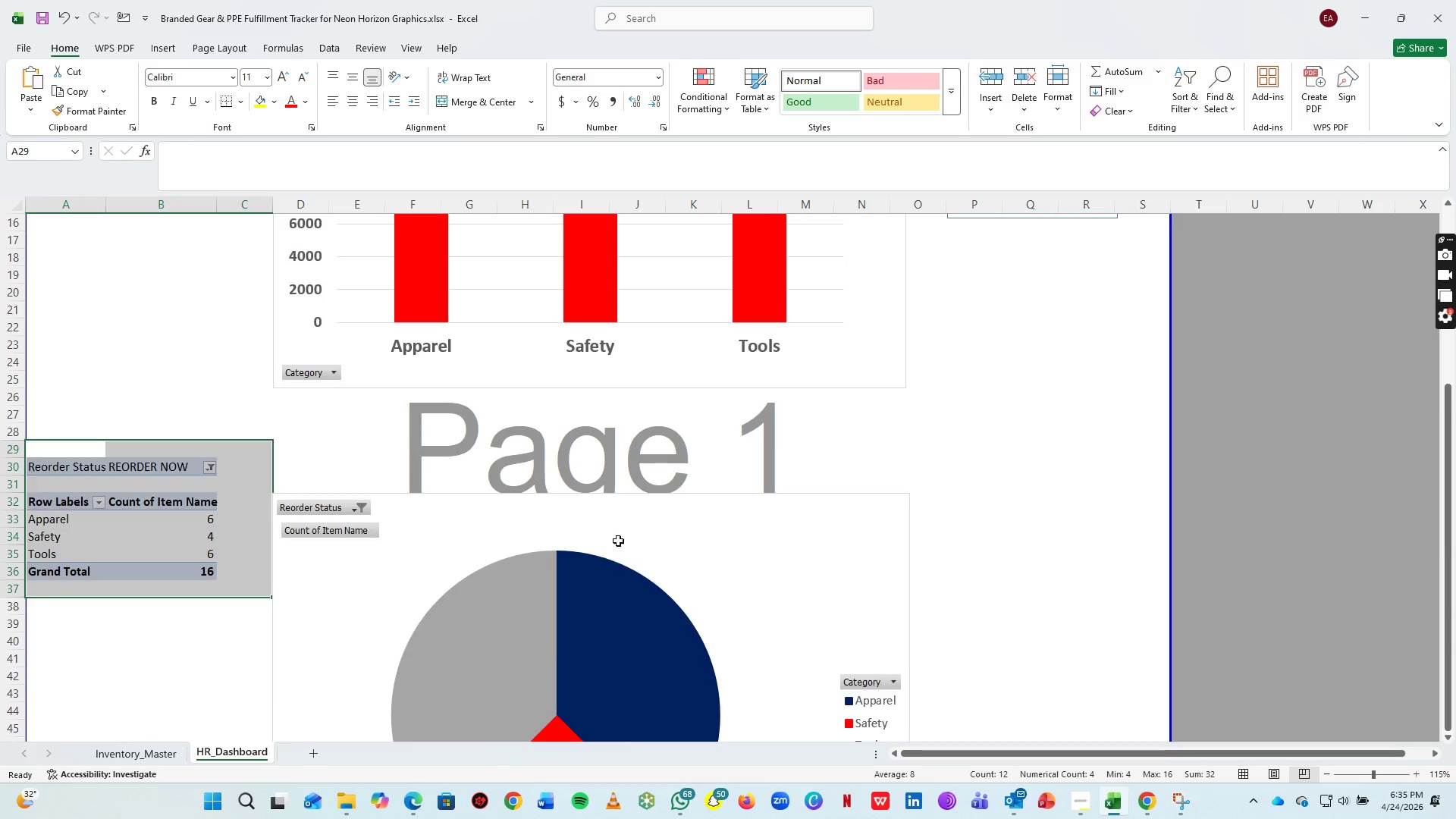 
scroll: coordinate [633, 442], scroll_direction: up, amount: 17.0
 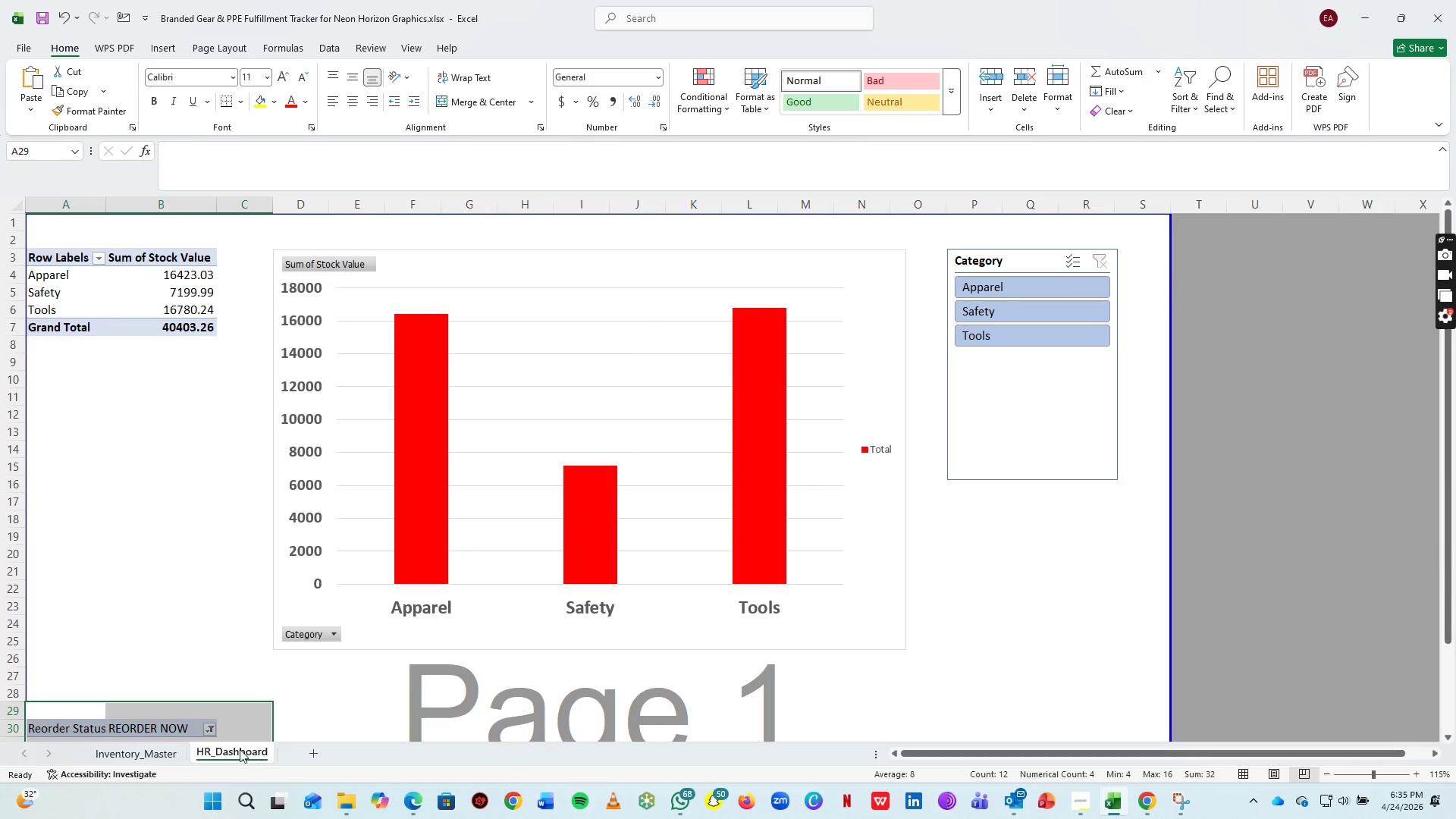 
left_click([237, 749])
 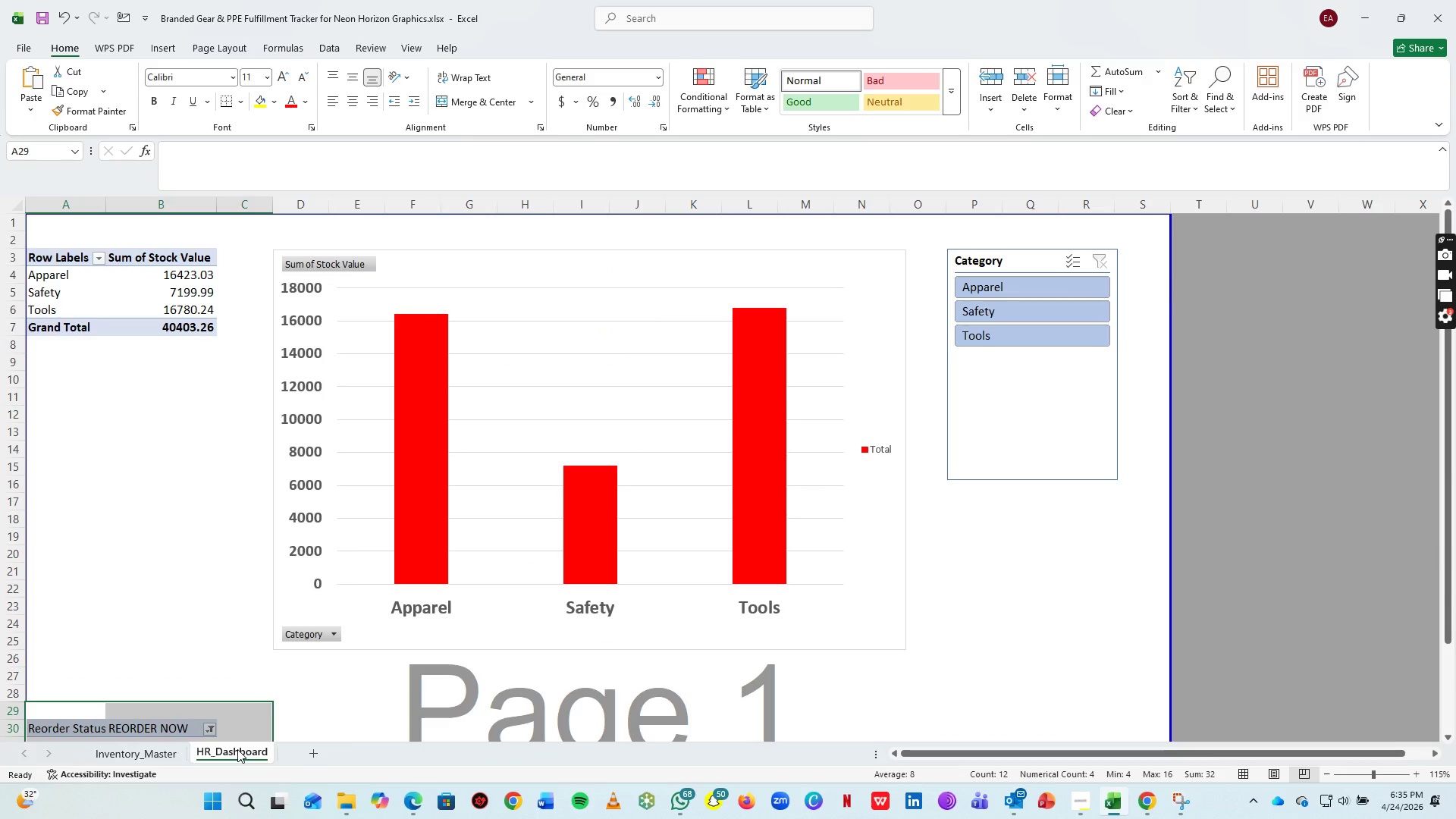 
right_click([237, 749])
 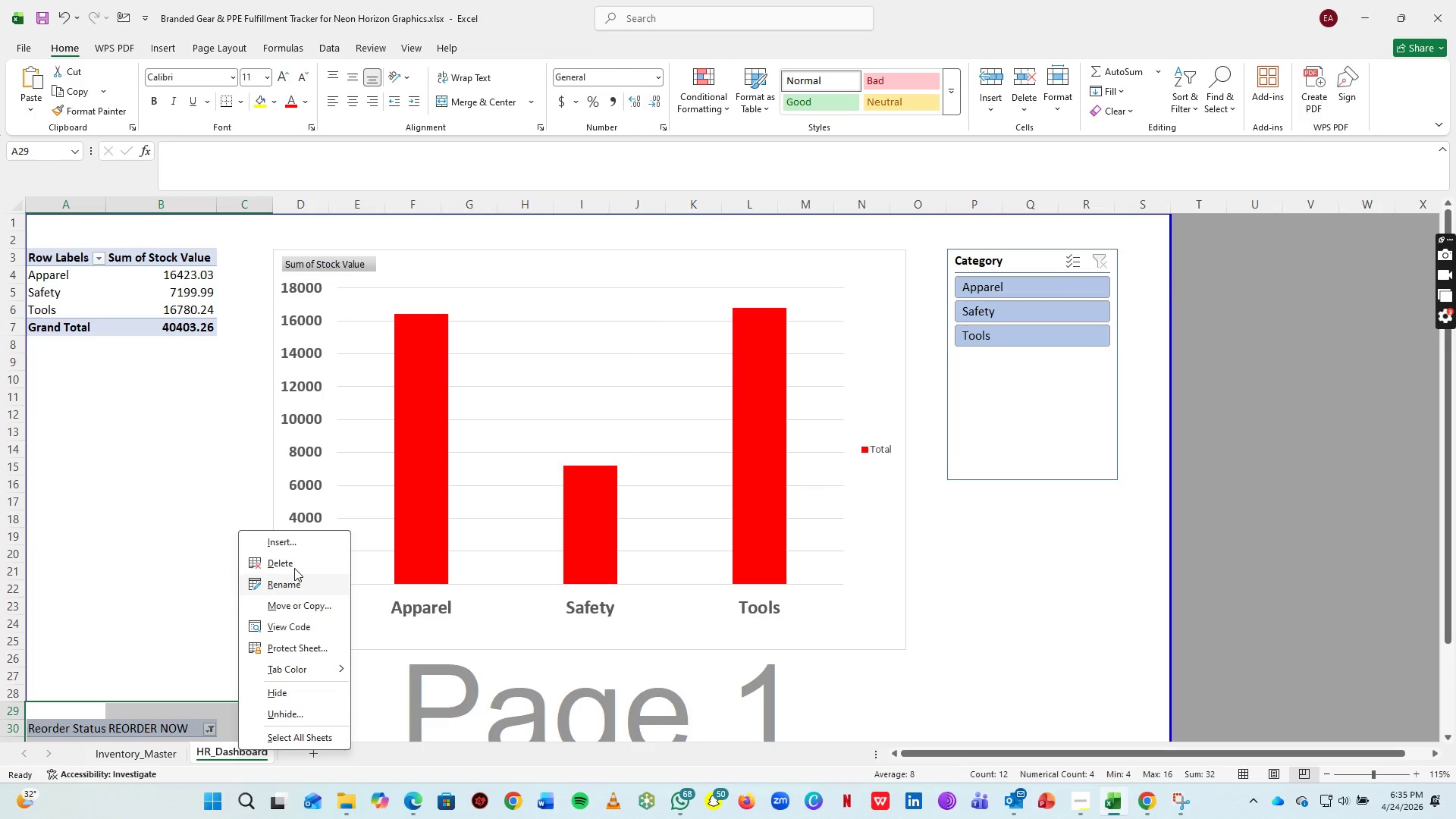 
left_click([294, 565])
 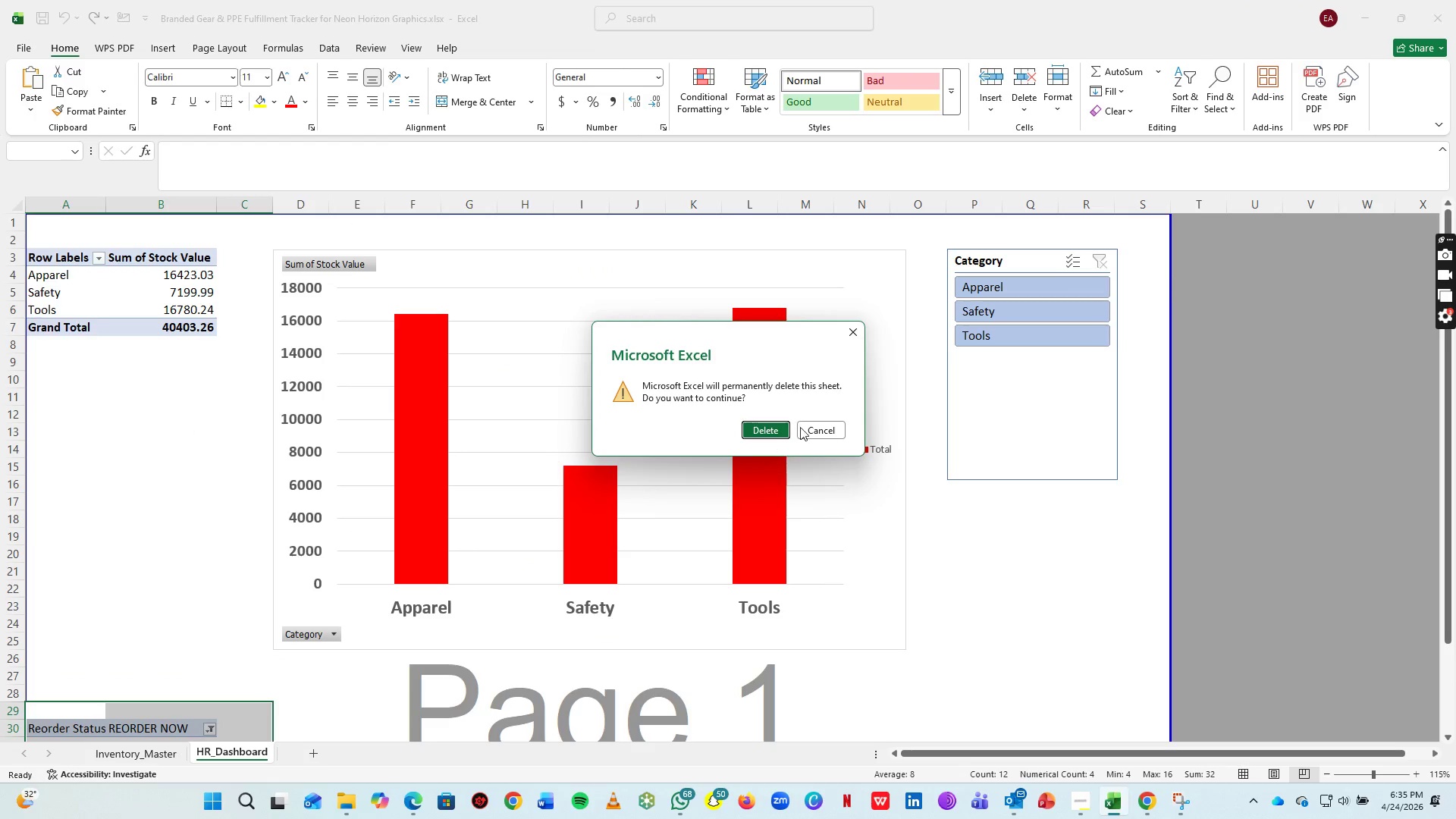 
left_click([783, 430])
 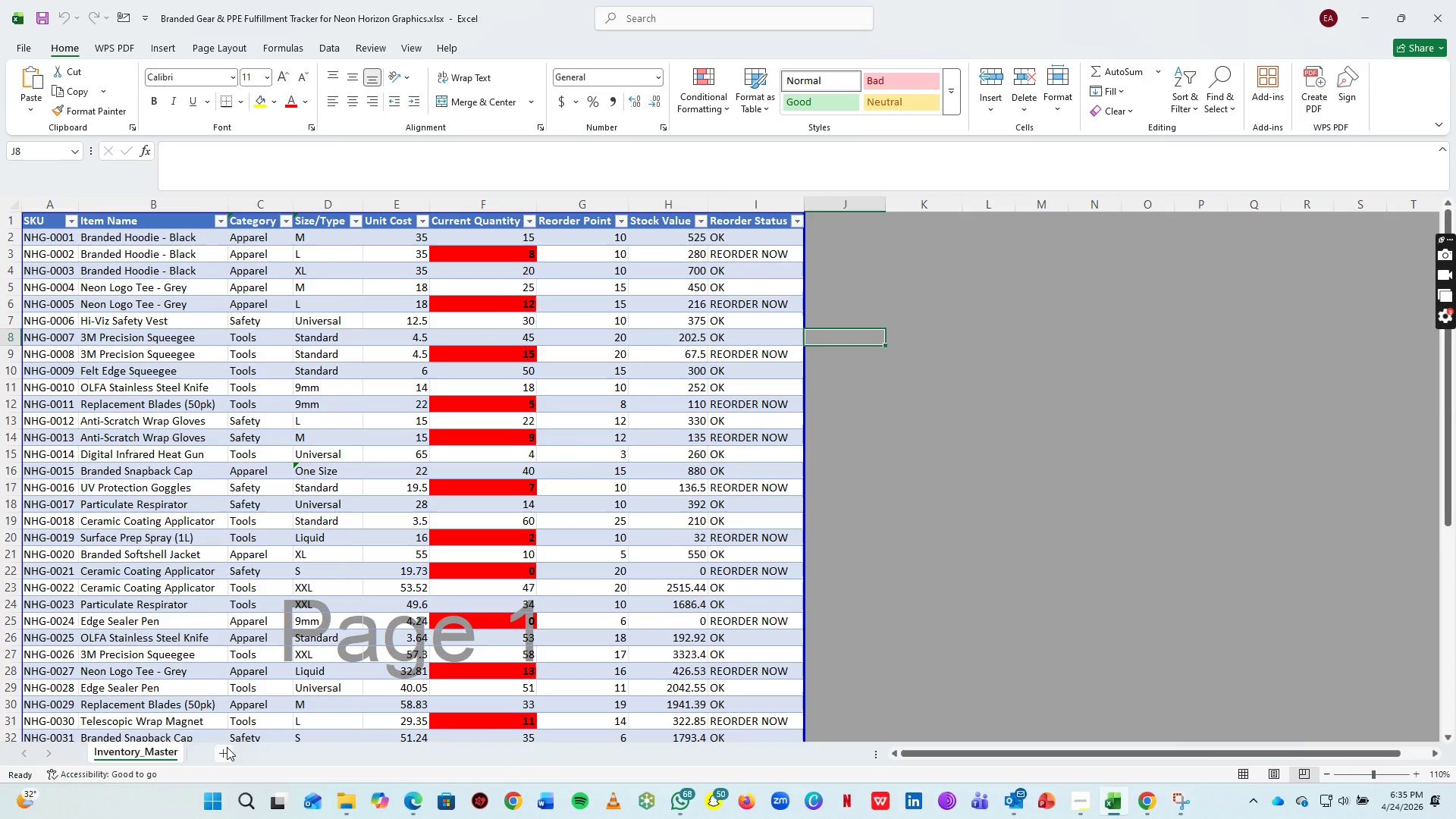 
left_click([227, 747])
 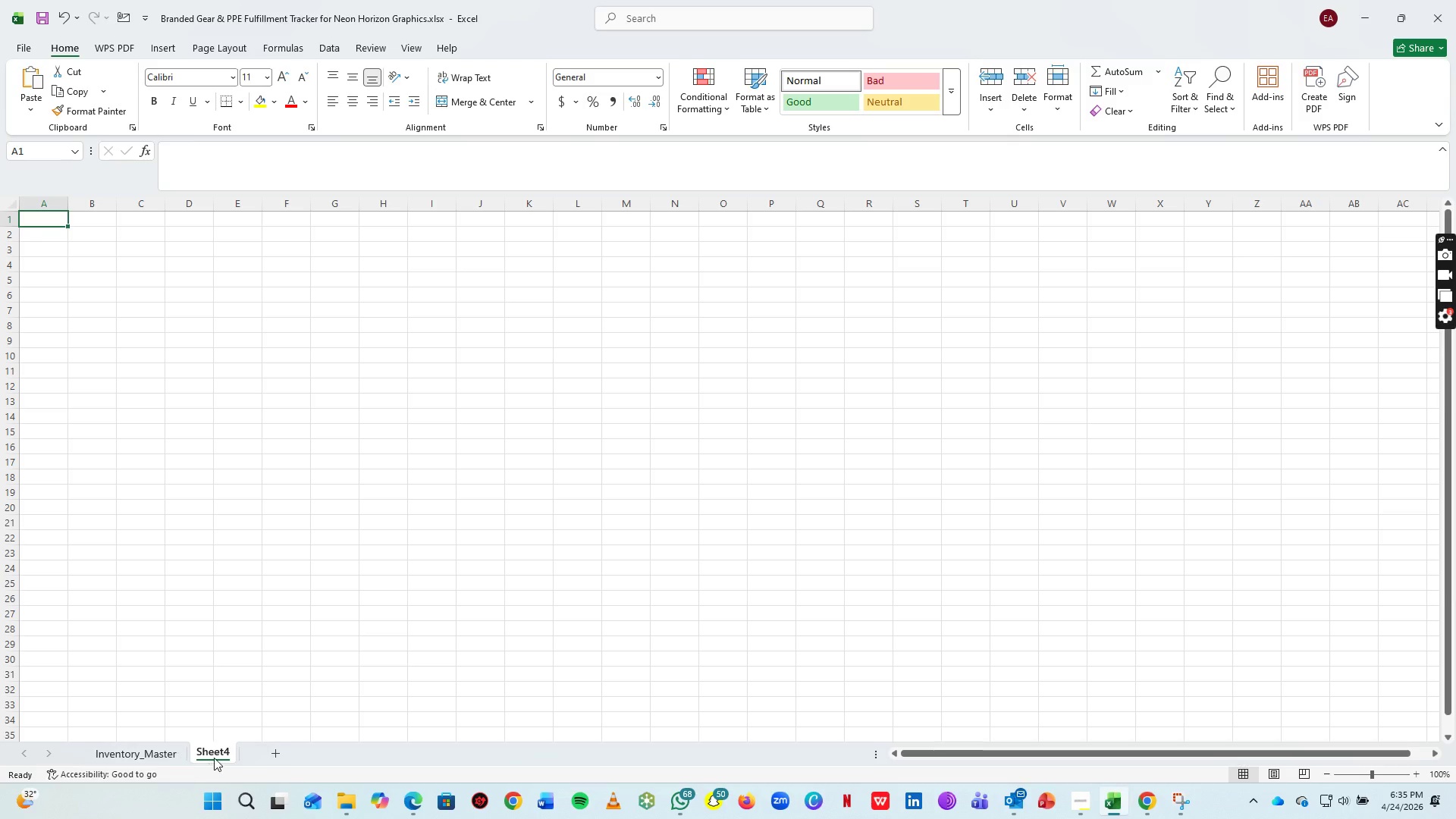 
double_click([218, 753])
 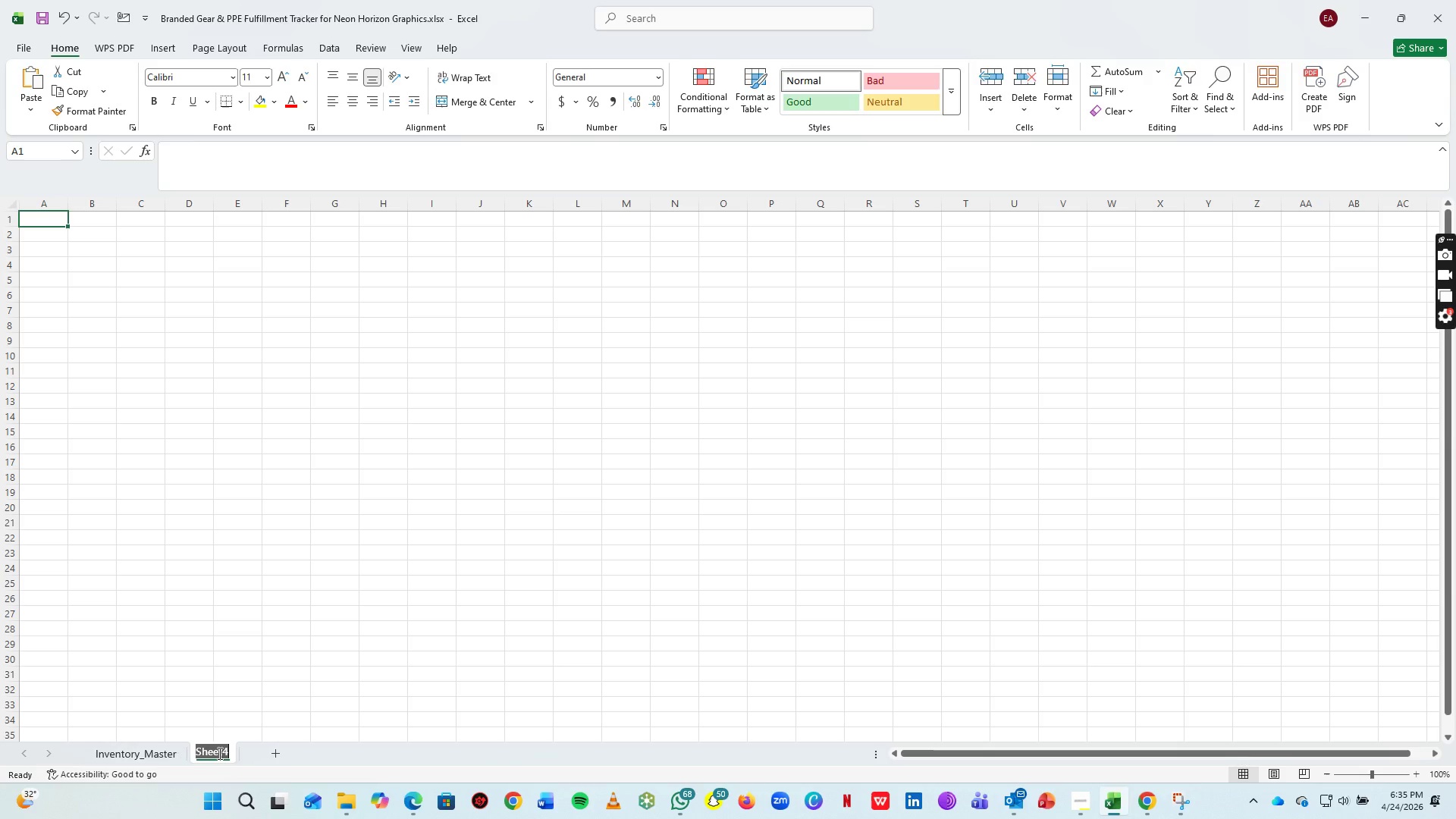 
triple_click([218, 753])
 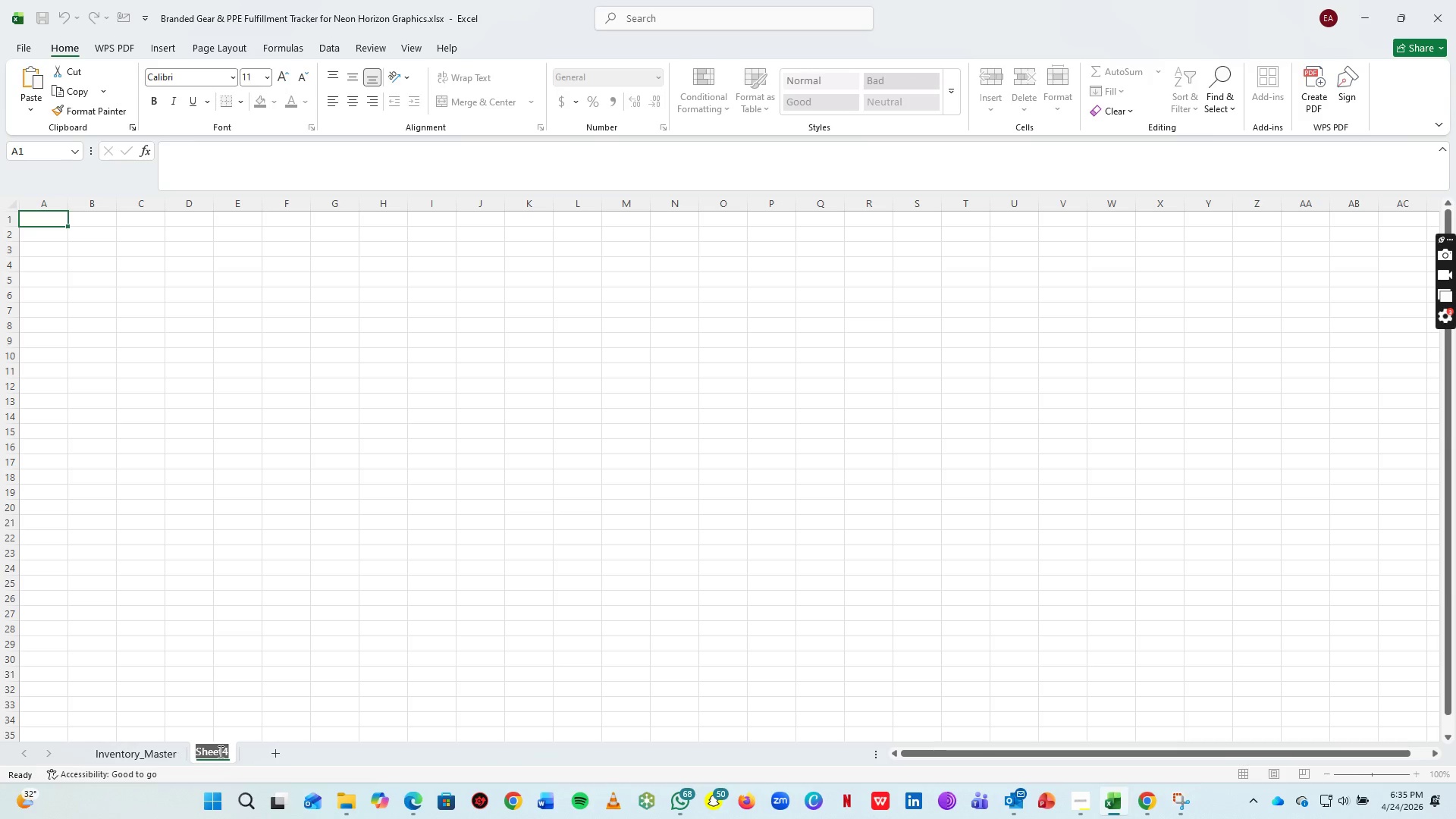 
key(CapsLock)
 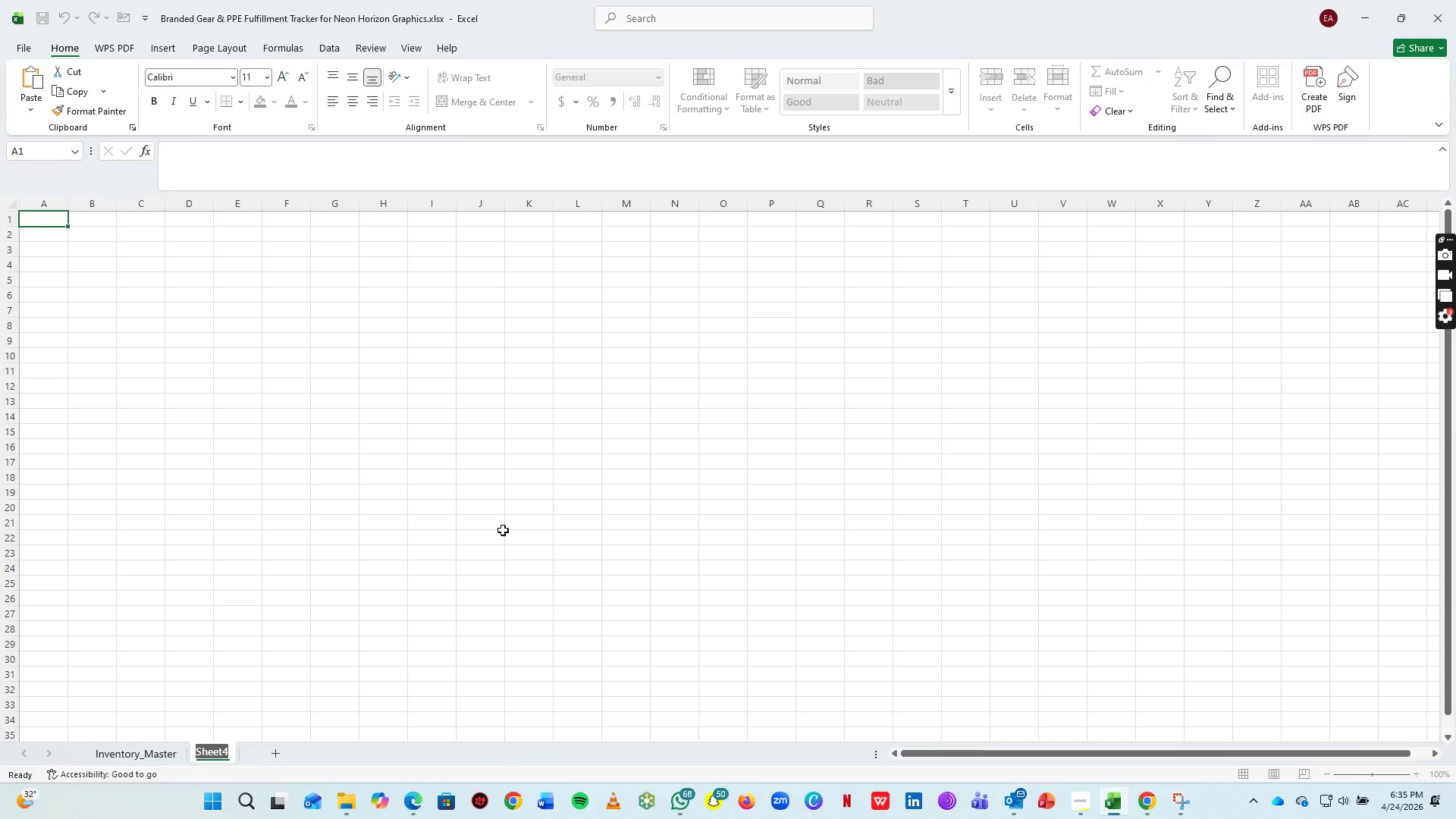 
type(HR G)
key(Backspace)
type(DASHBOARD)
 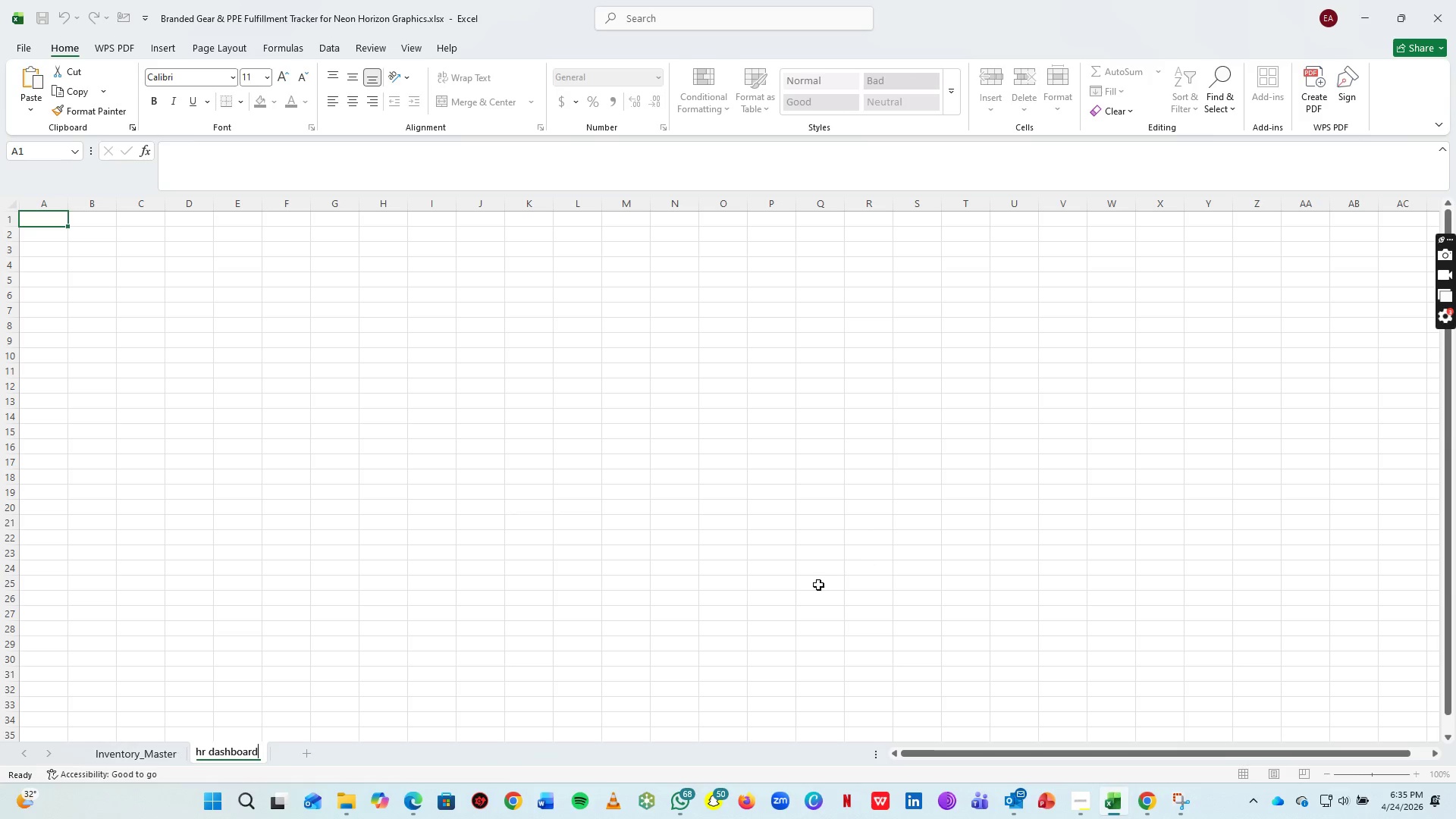 
key(Control+ControlLeft)
 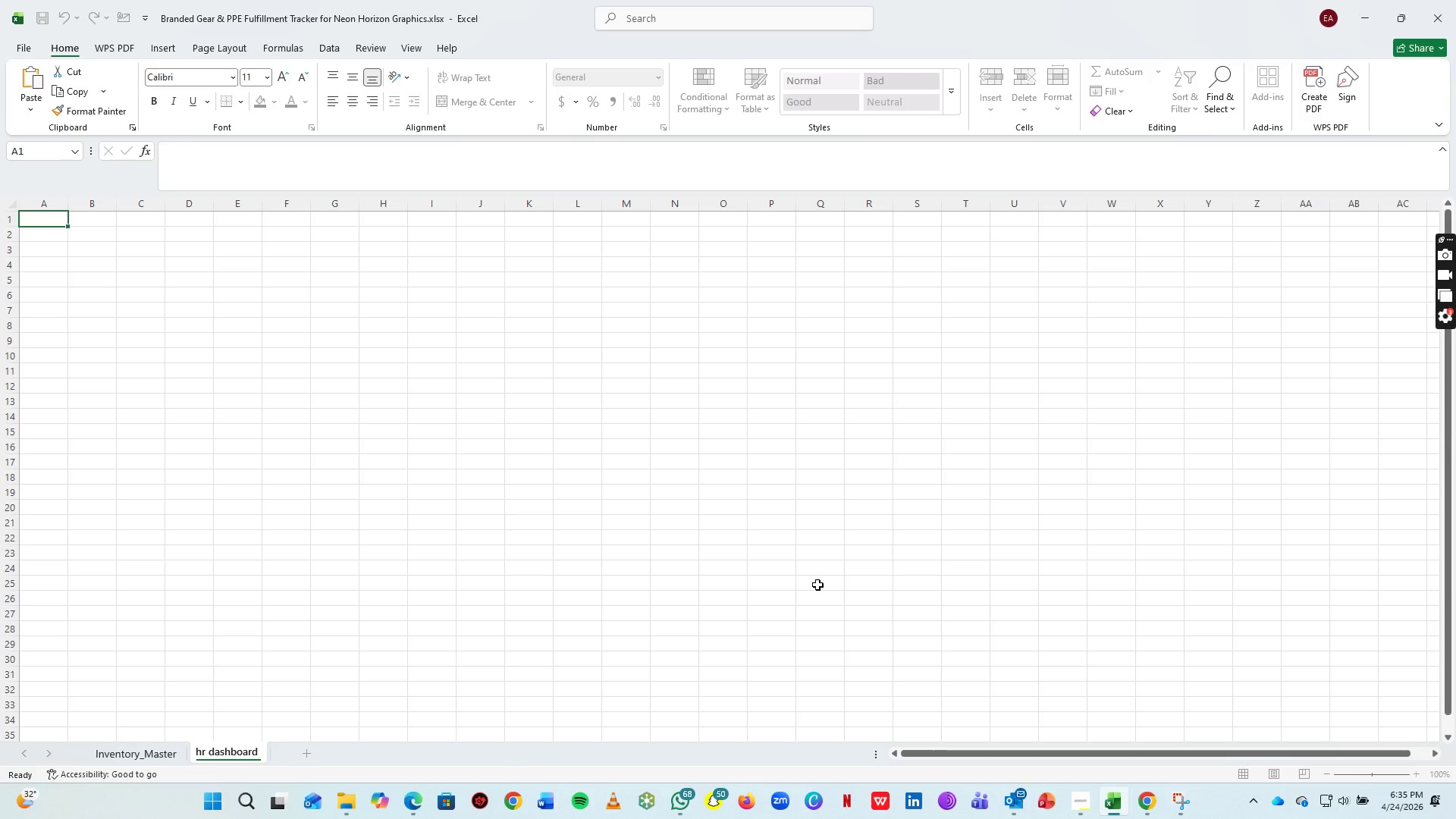 
key(Control+A)
 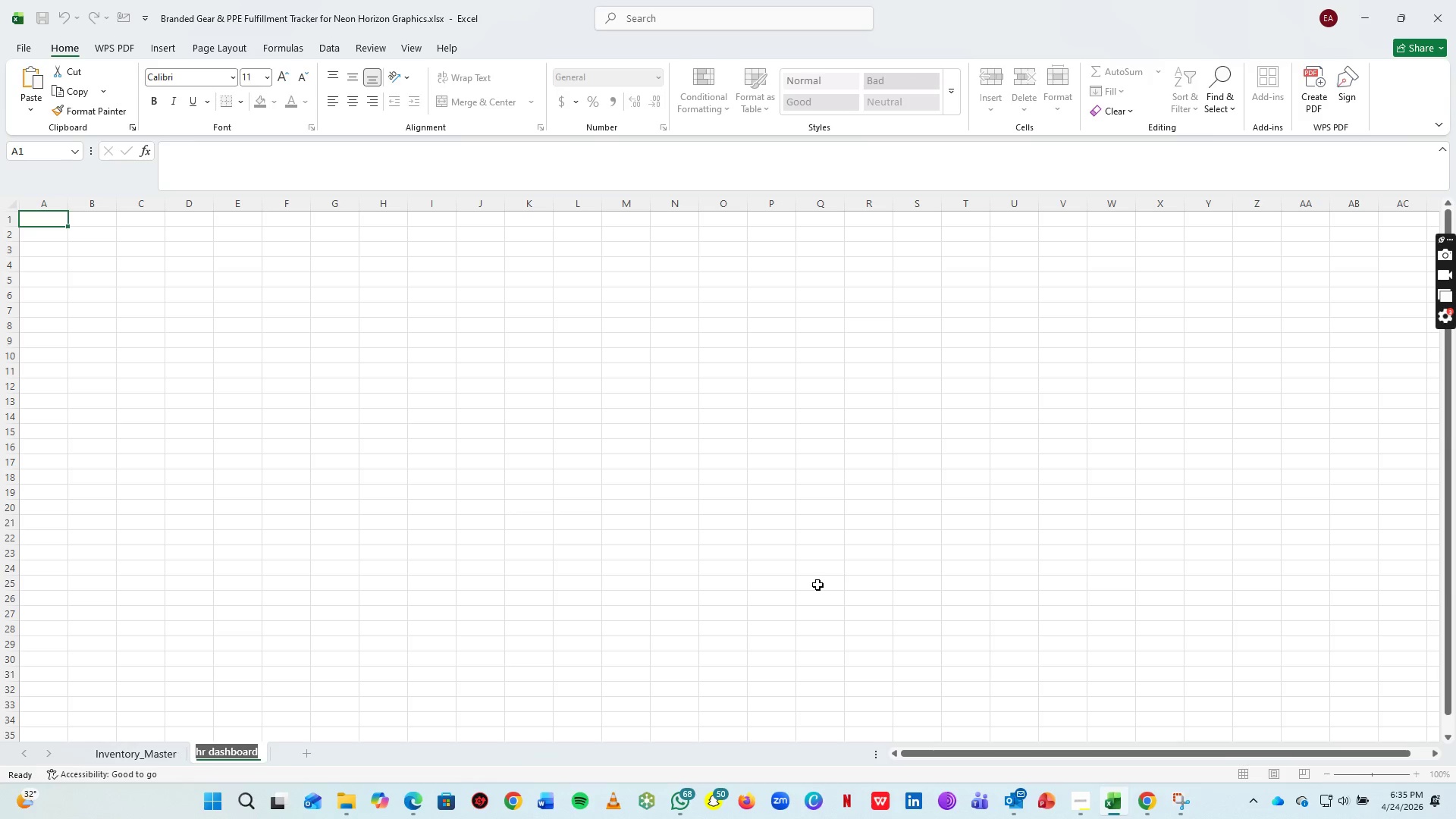 
type(he da)
 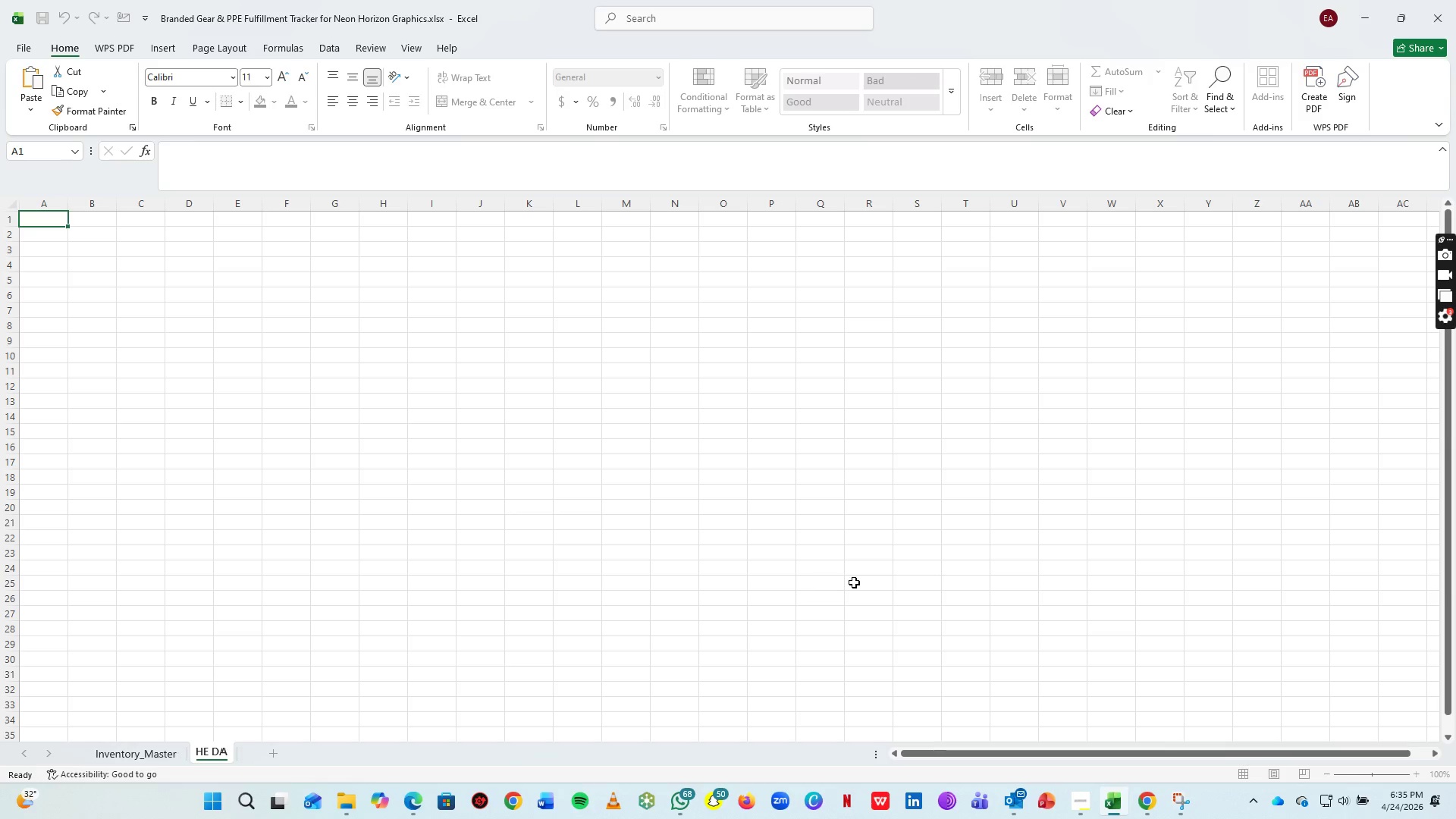 
key(Backspace)
 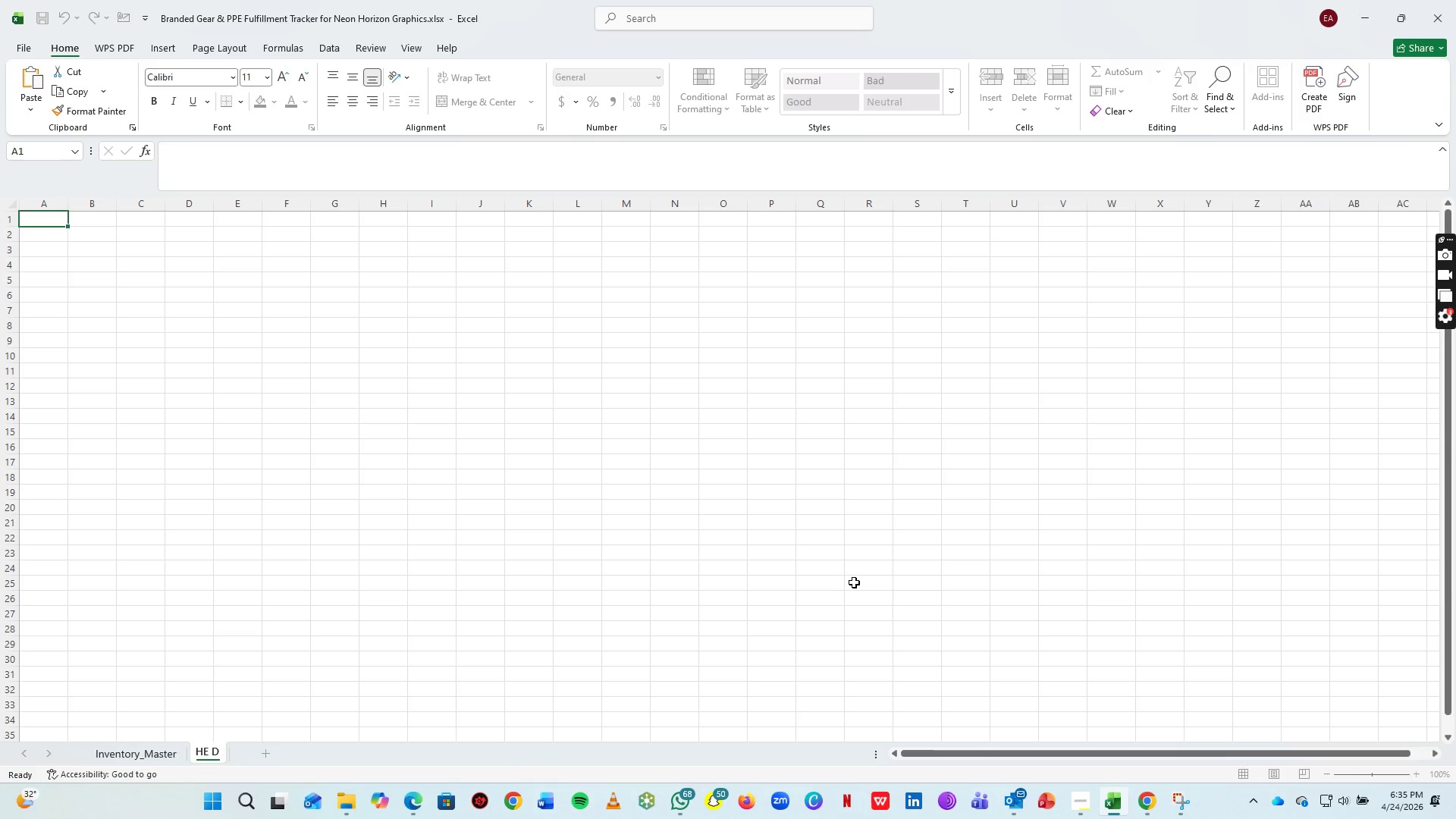 
key(Backspace)
 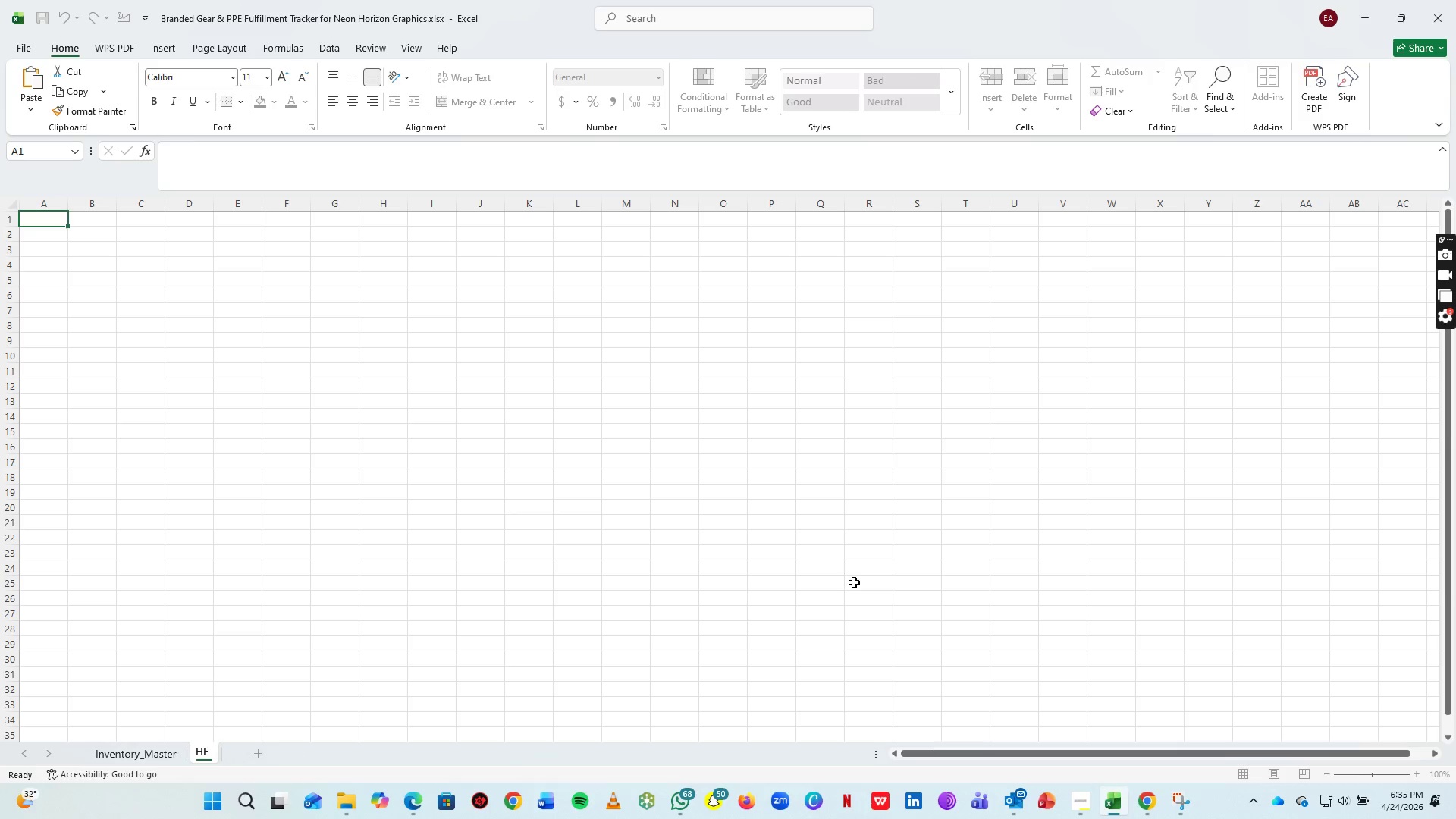 
key(Backspace)
 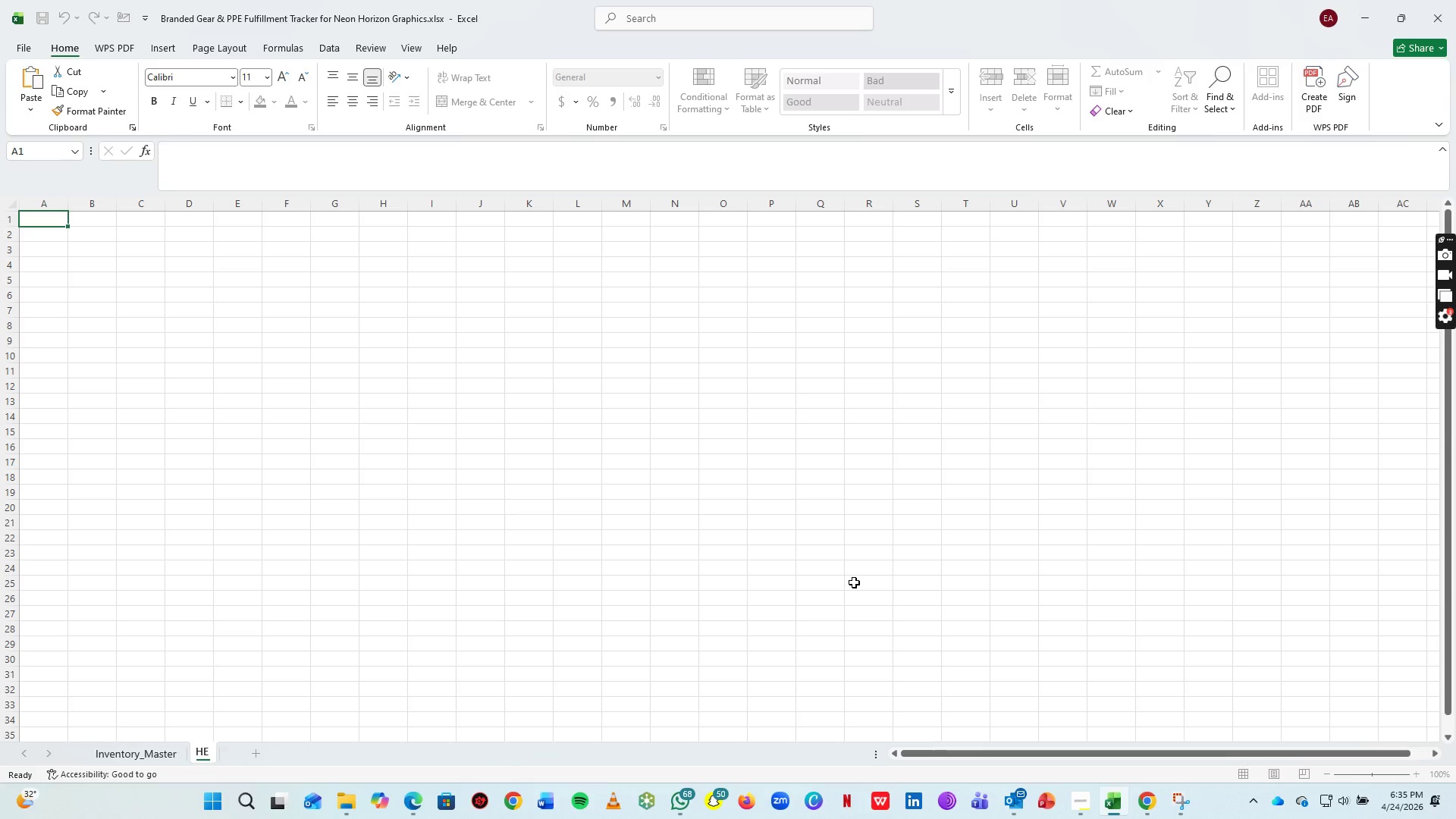 
key(Backspace)
 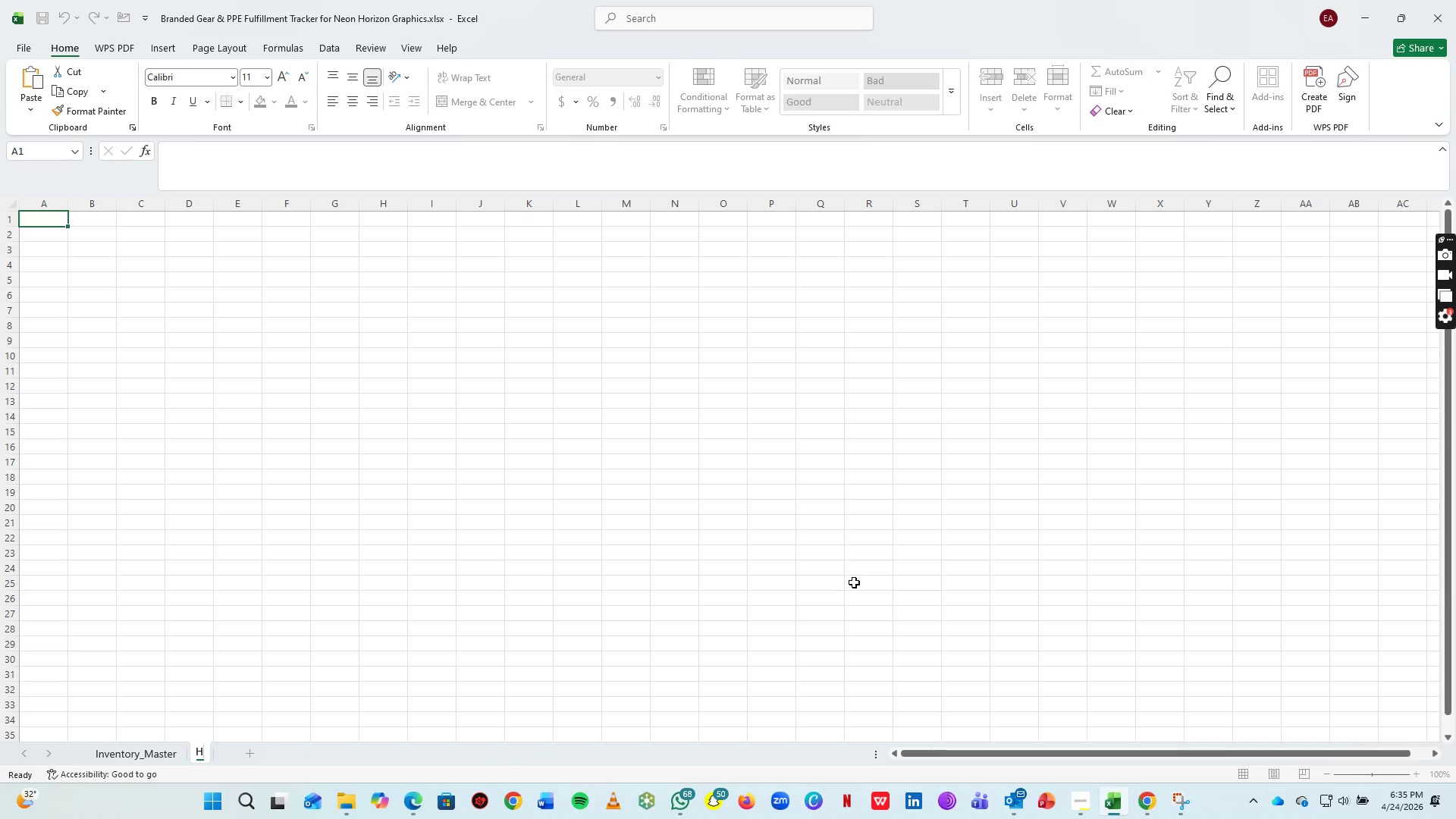 
key(Backspace)
 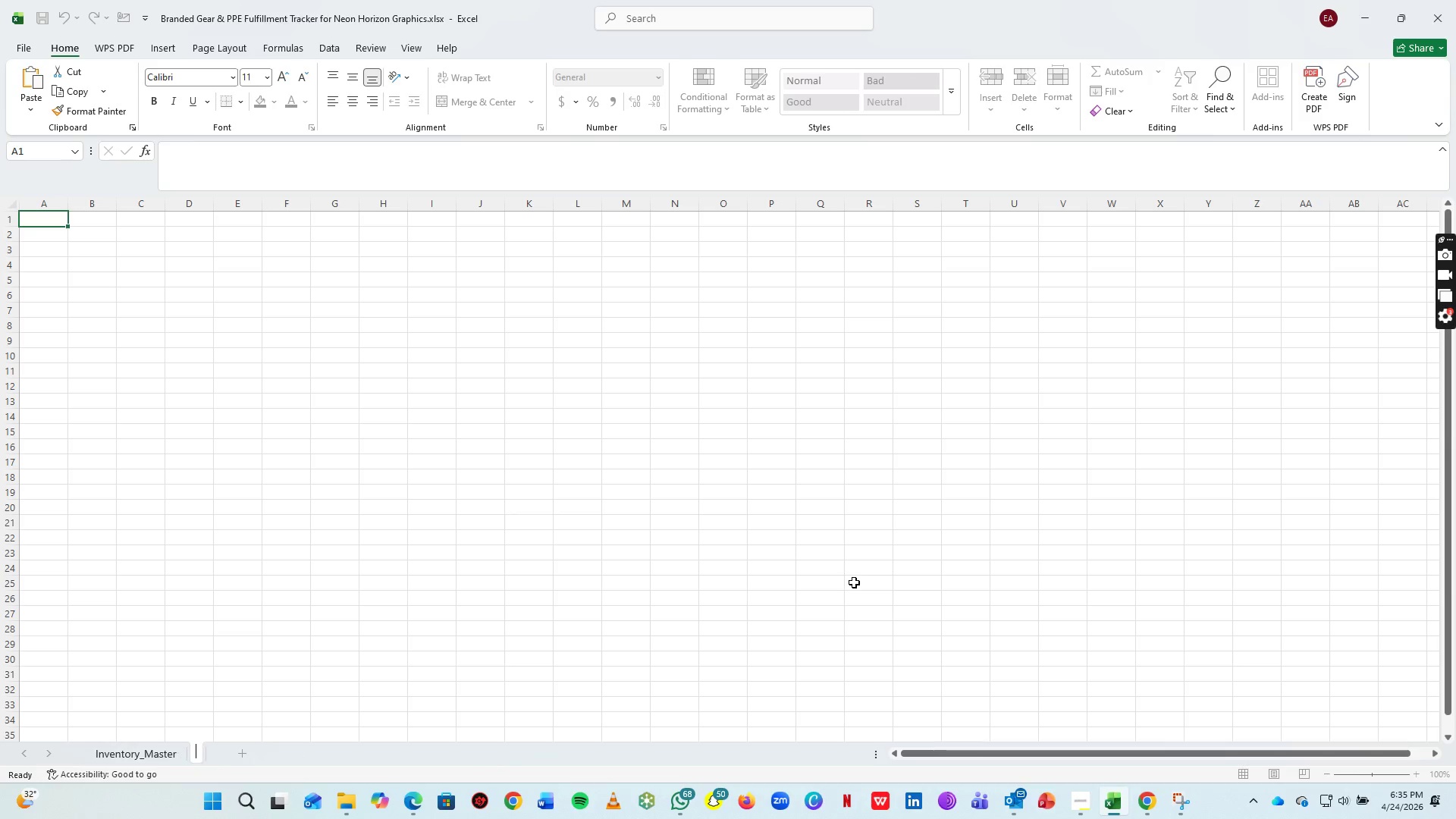 
key(R)
 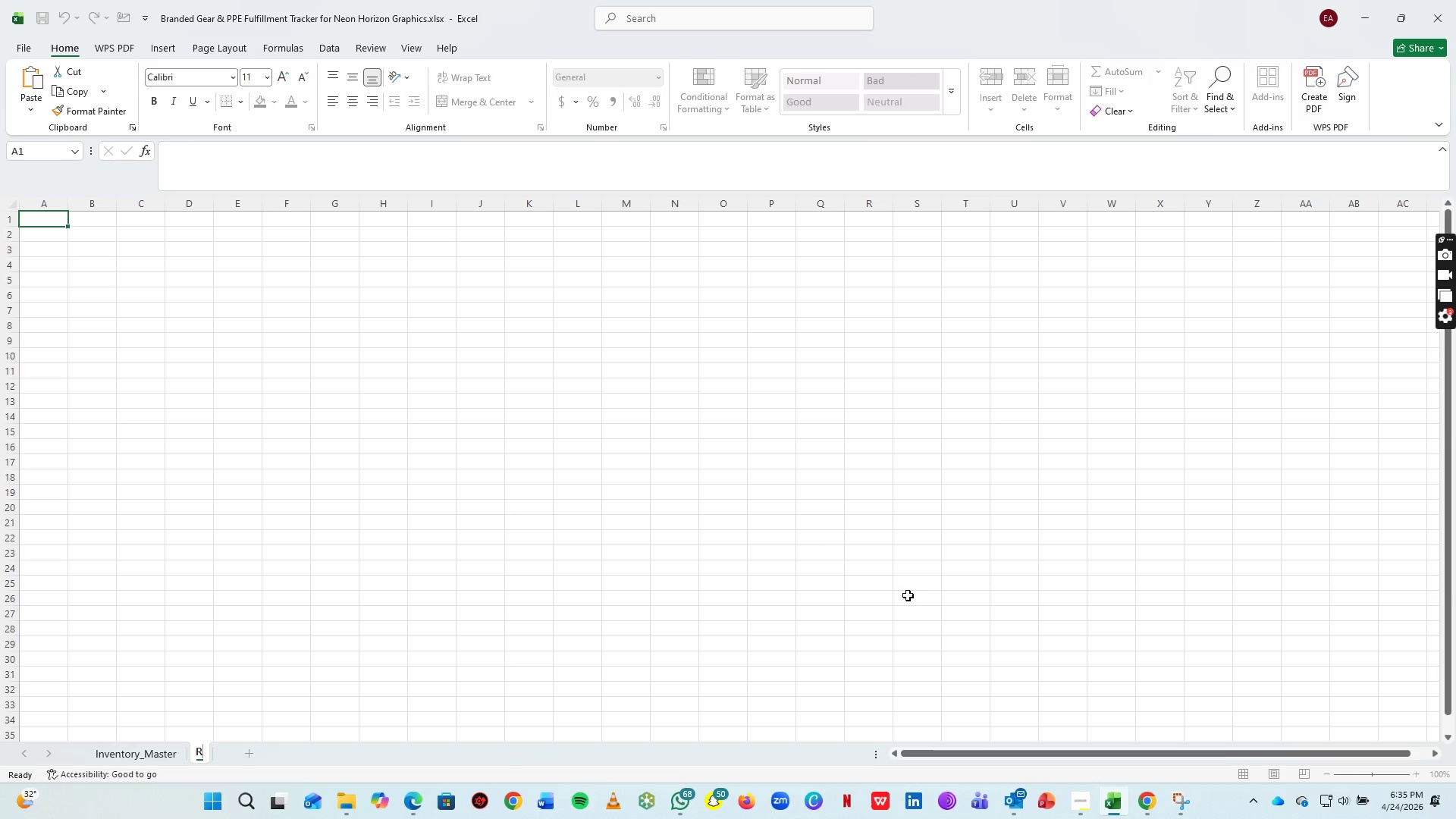 
key(Backspace)
type(hr dashboard)
 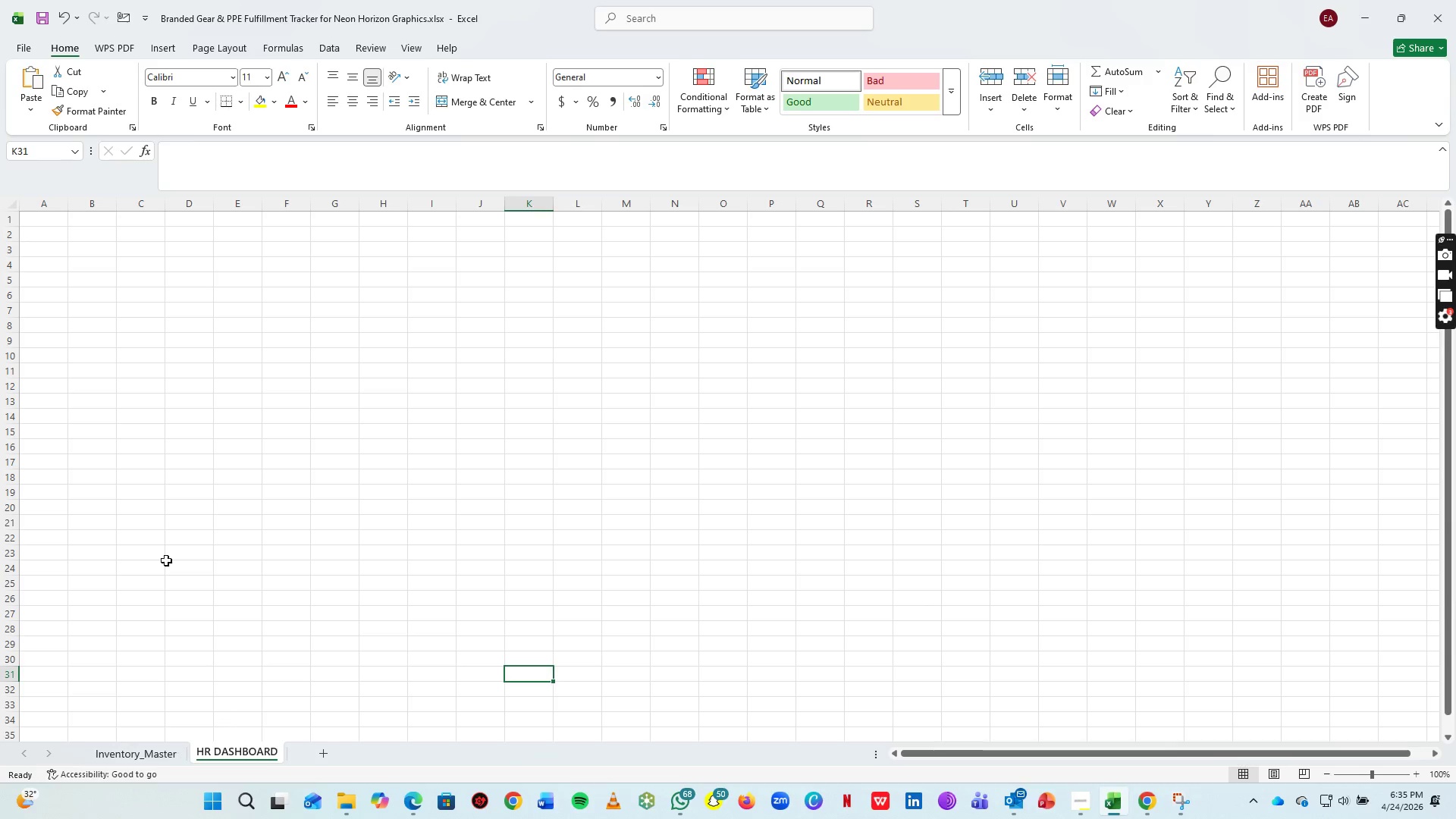 
left_click([143, 746])
 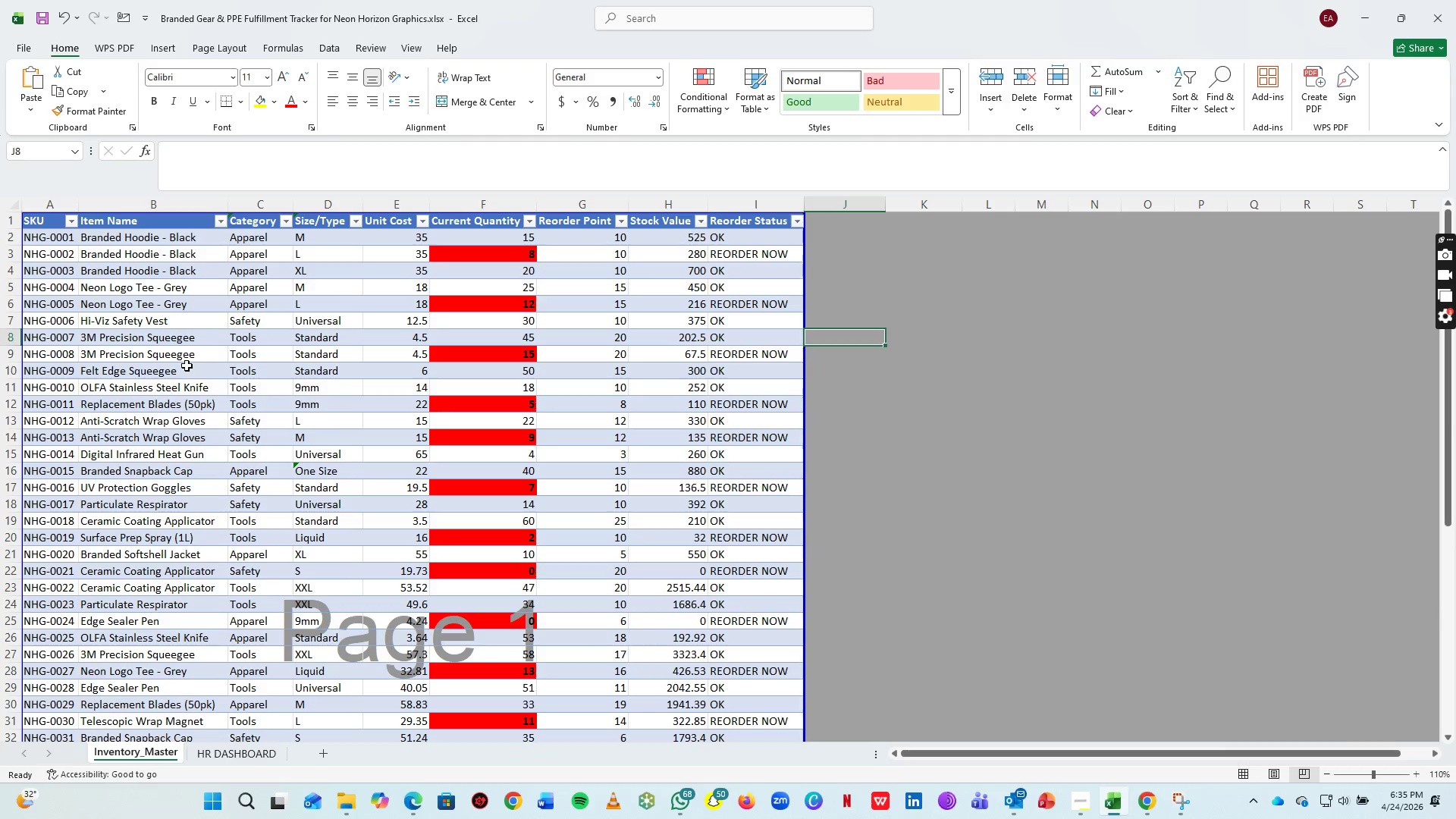 
left_click([187, 366])
 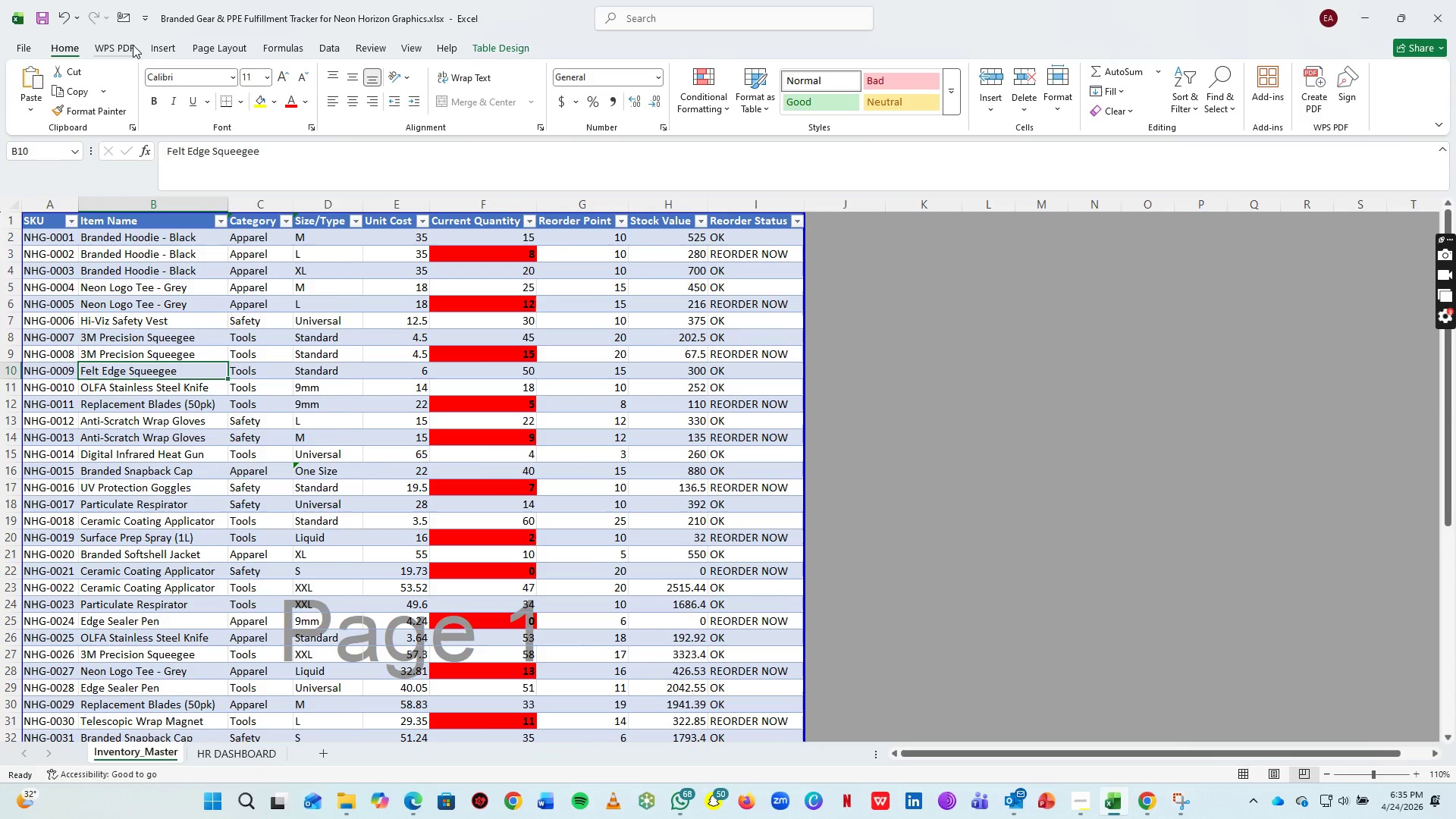 
left_click([162, 46])
 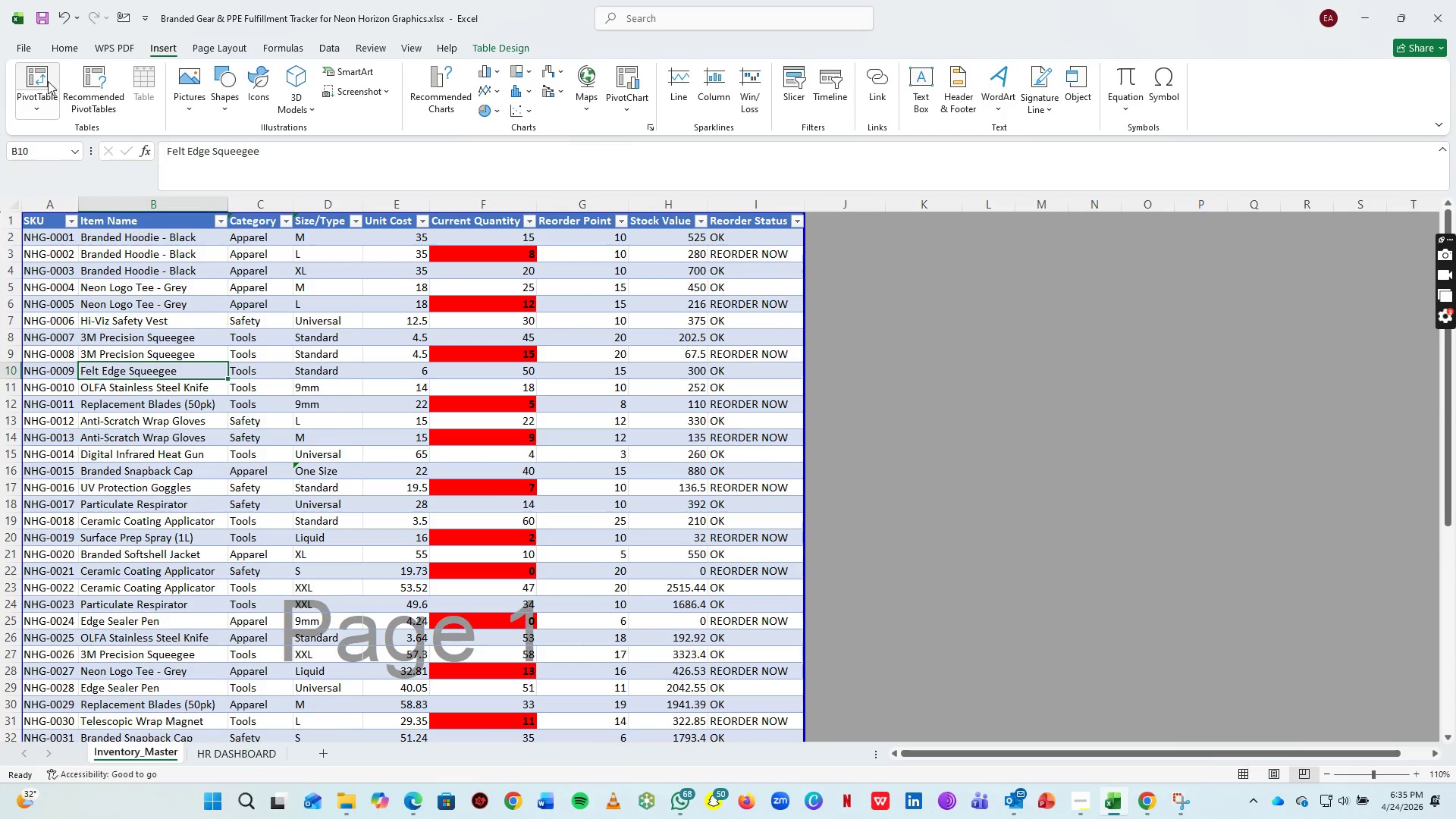 
left_click([38, 81])
 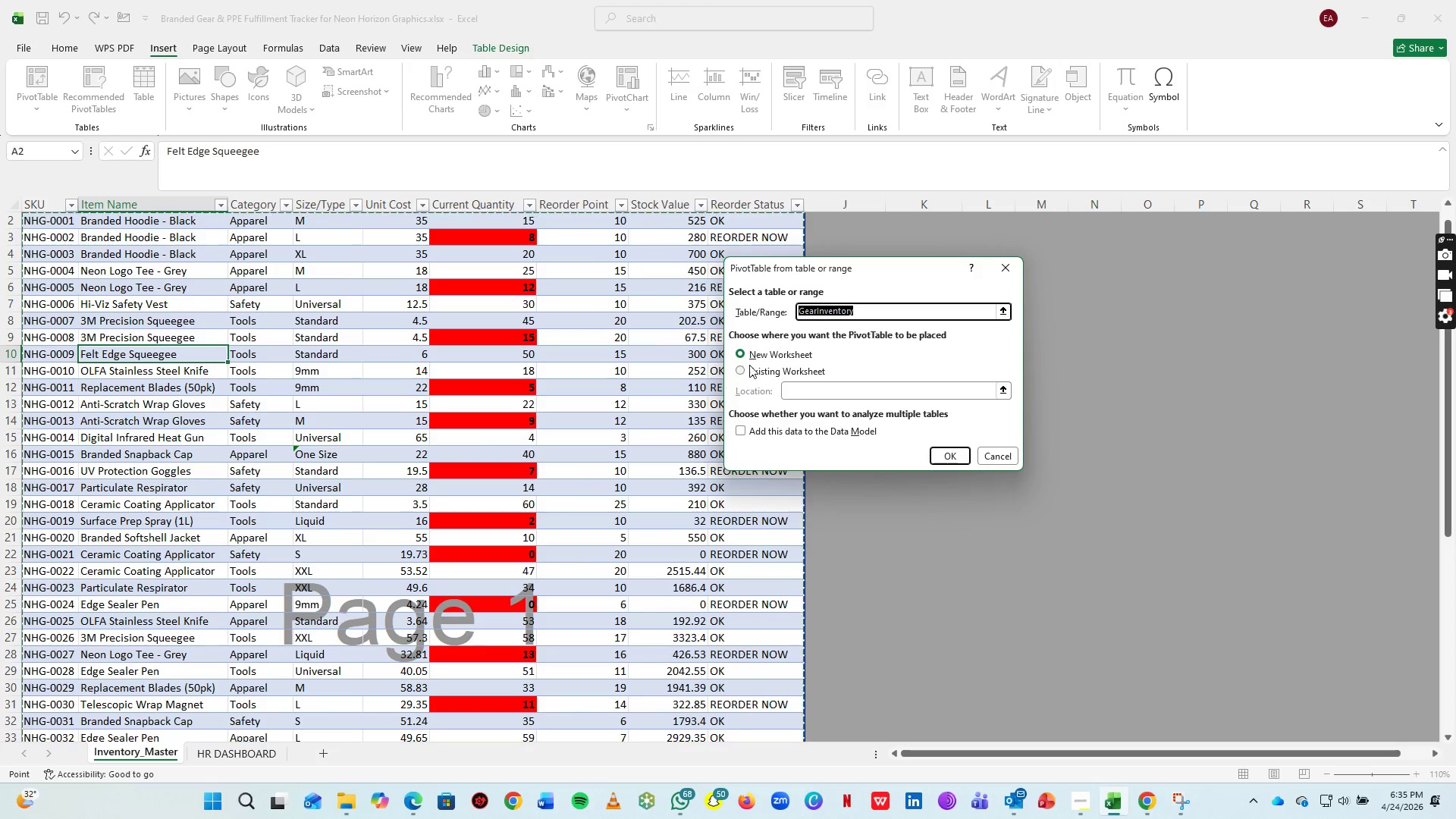 
left_click([764, 372])
 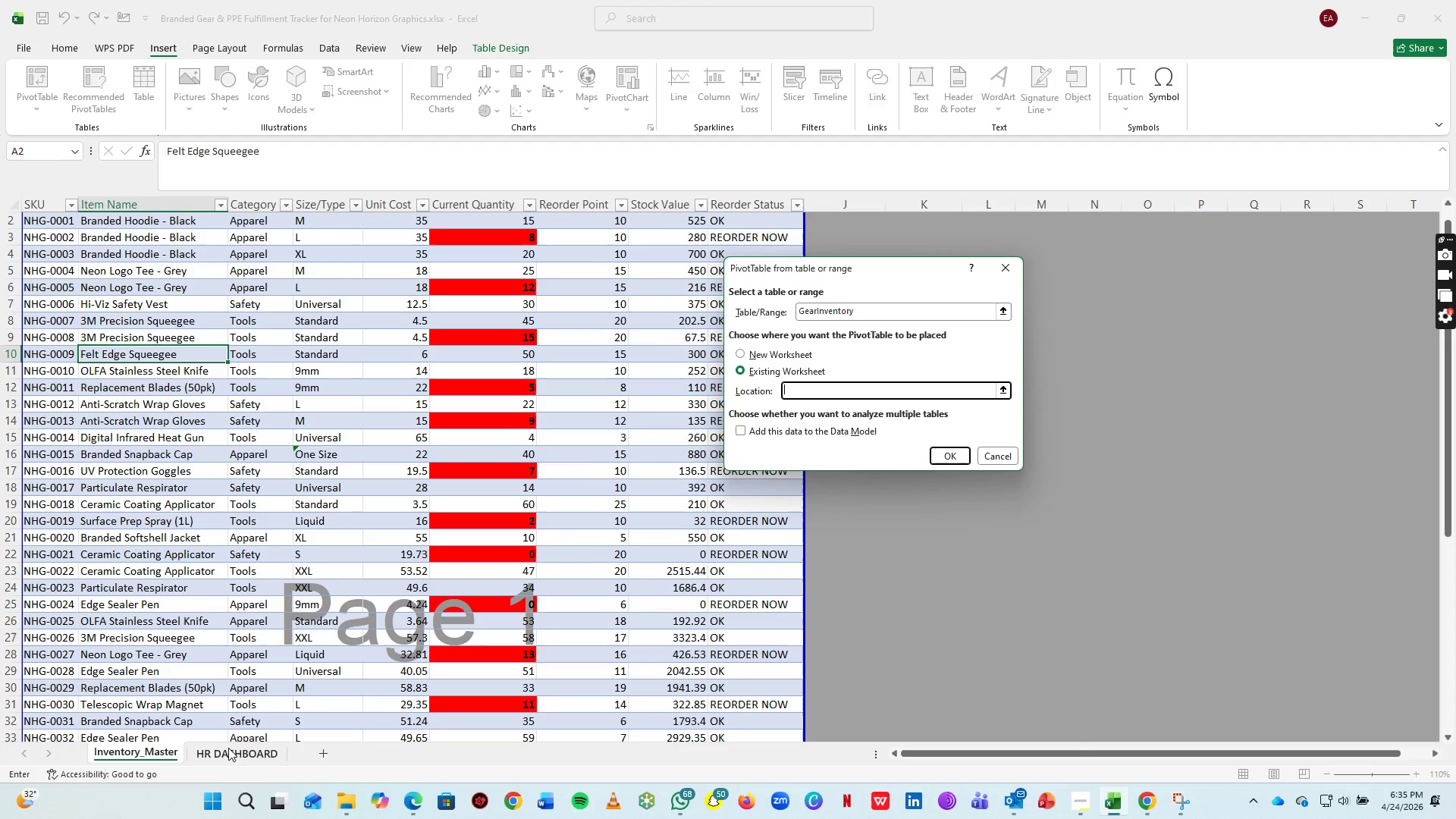 
left_click([224, 748])
 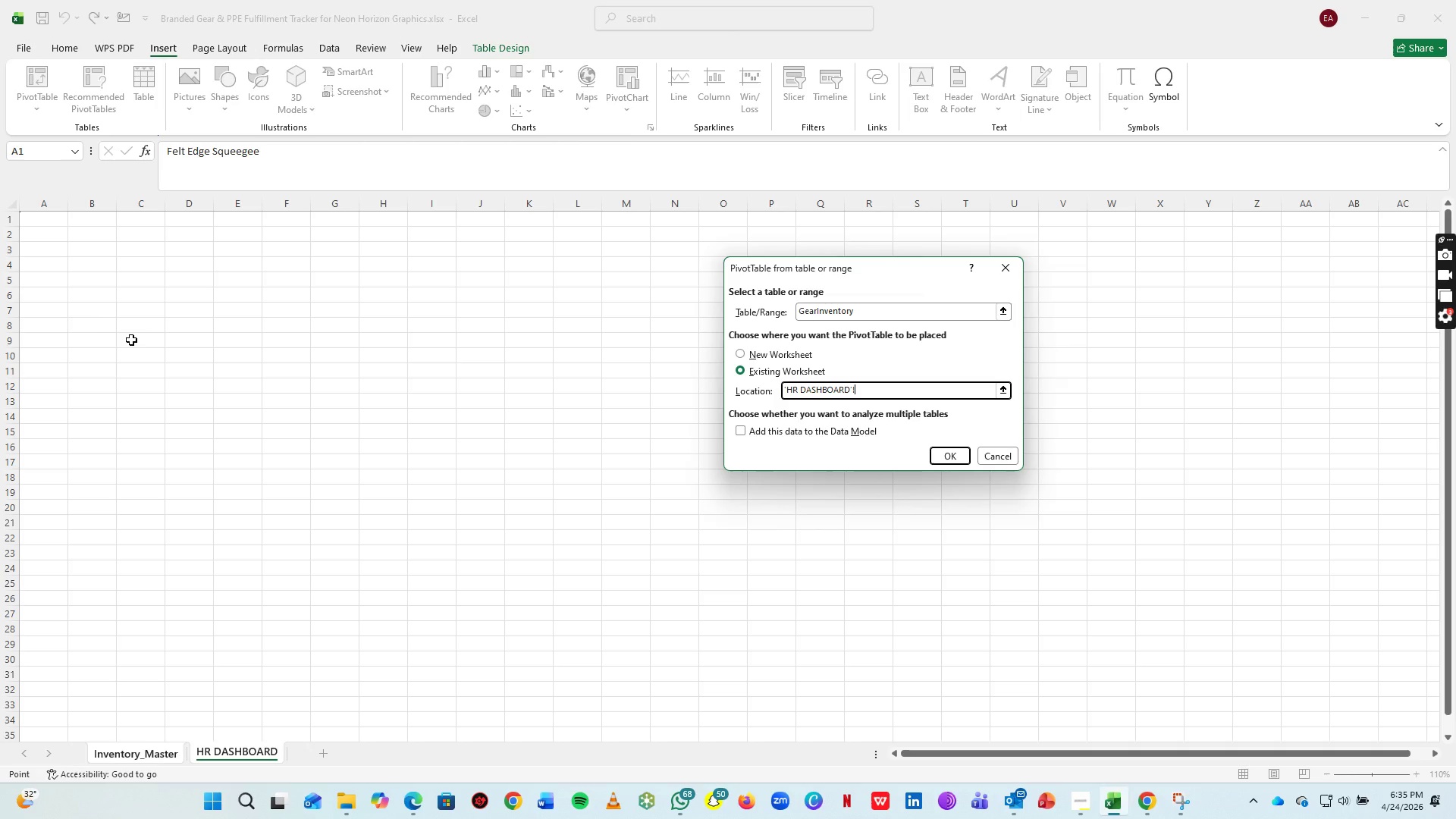 
scroll: coordinate [131, 340], scroll_direction: up, amount: 6.0
 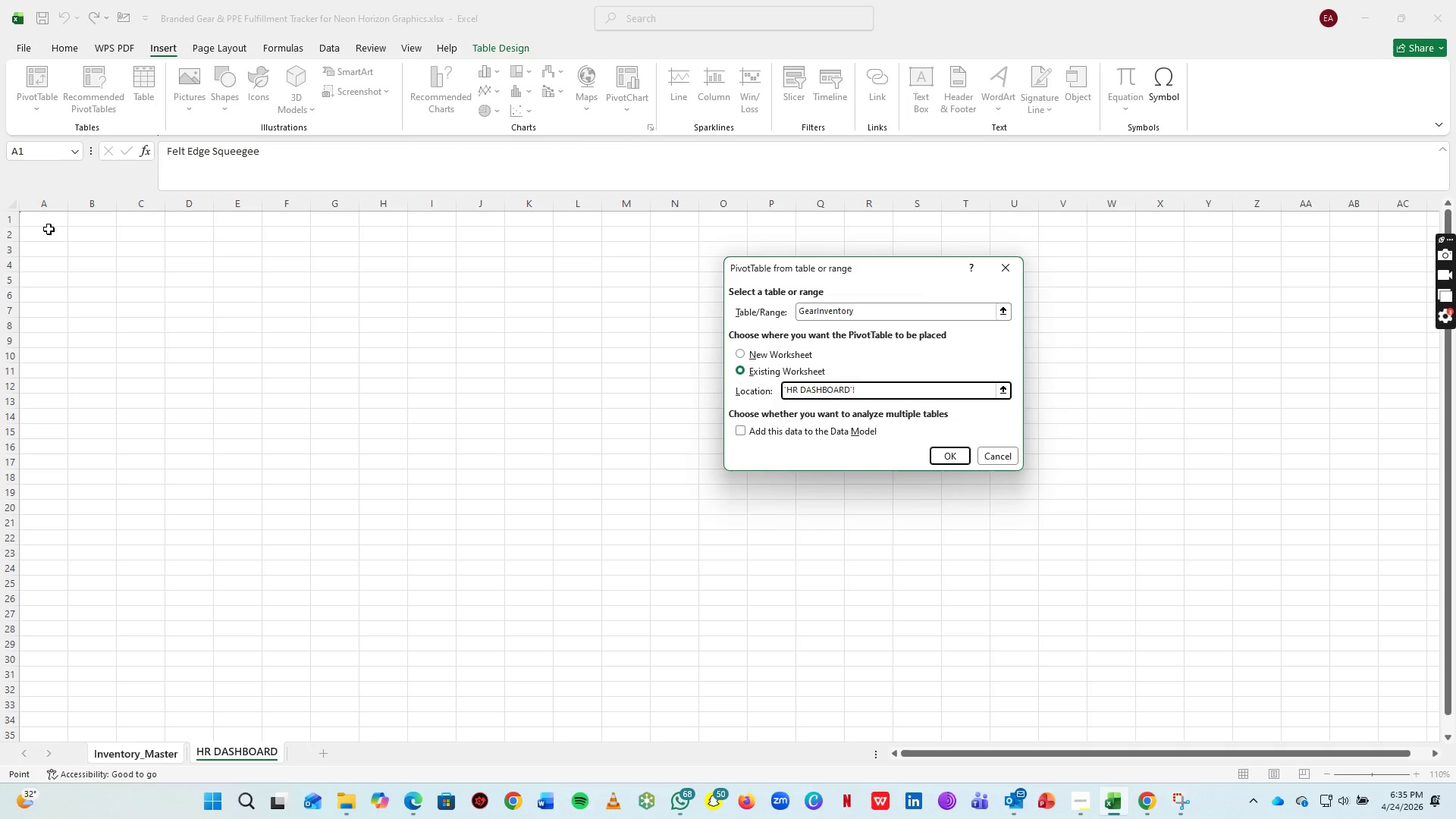 
left_click([49, 229])
 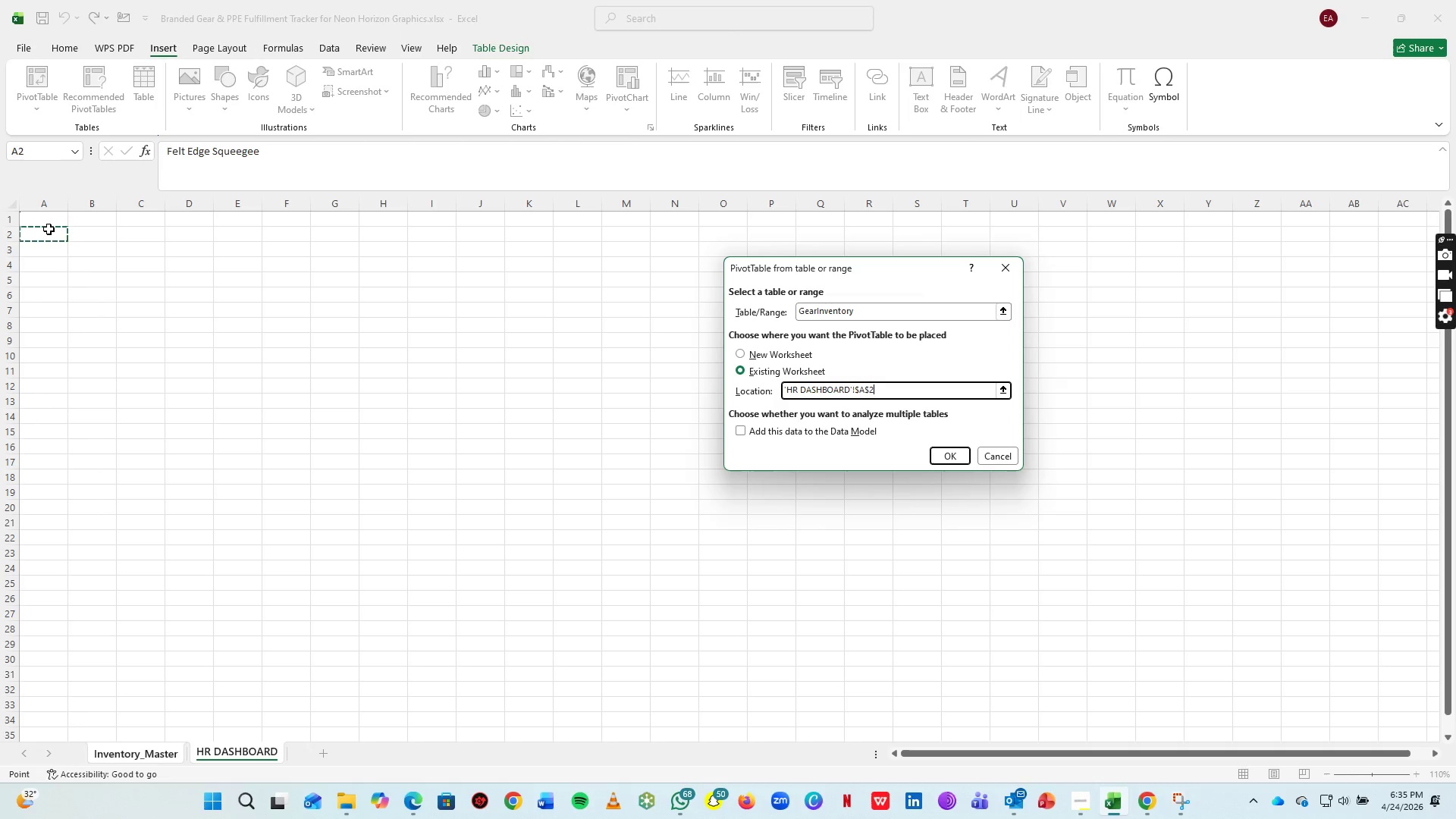 
wait(21.25)
 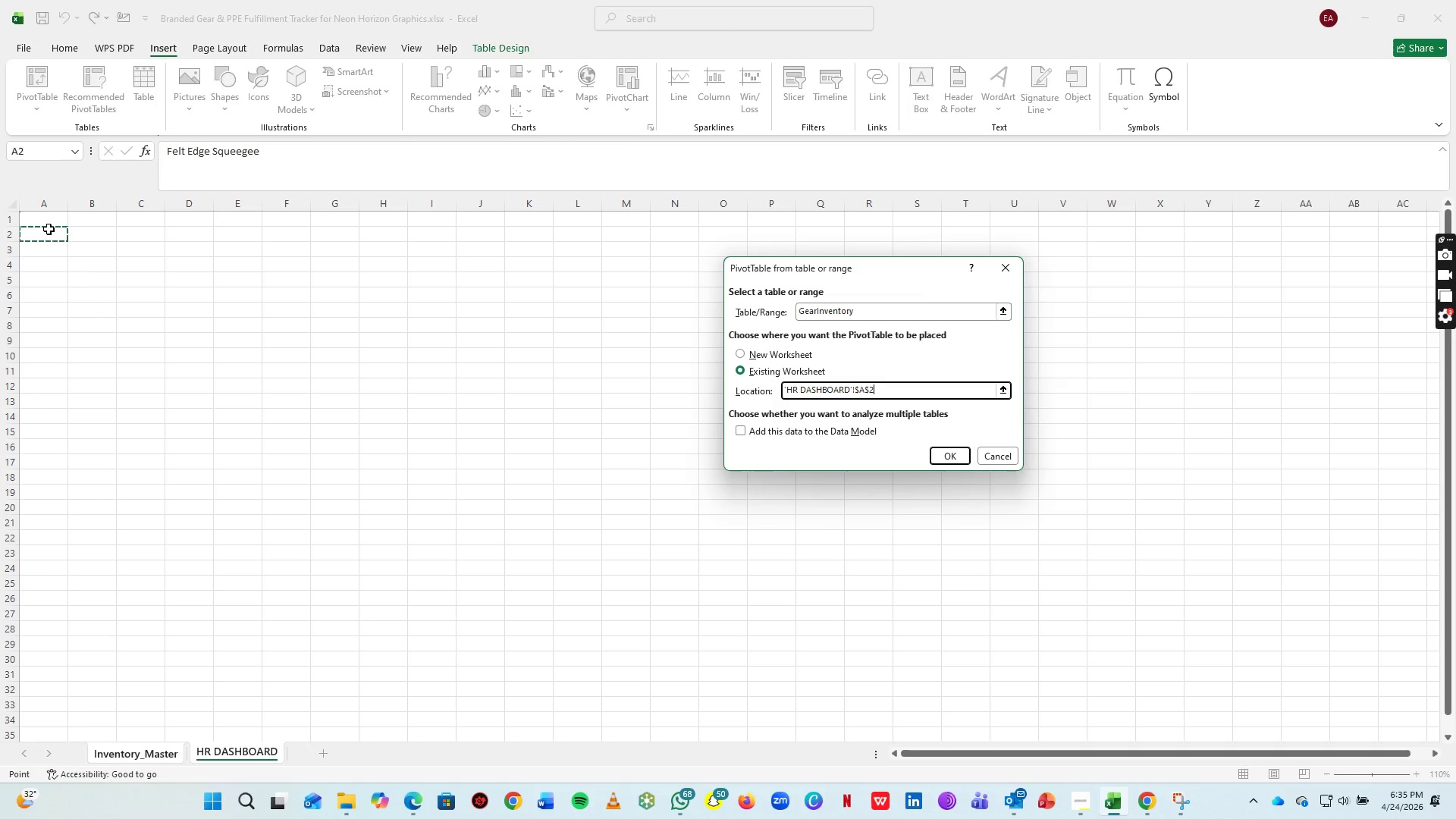 
left_click([943, 455])
 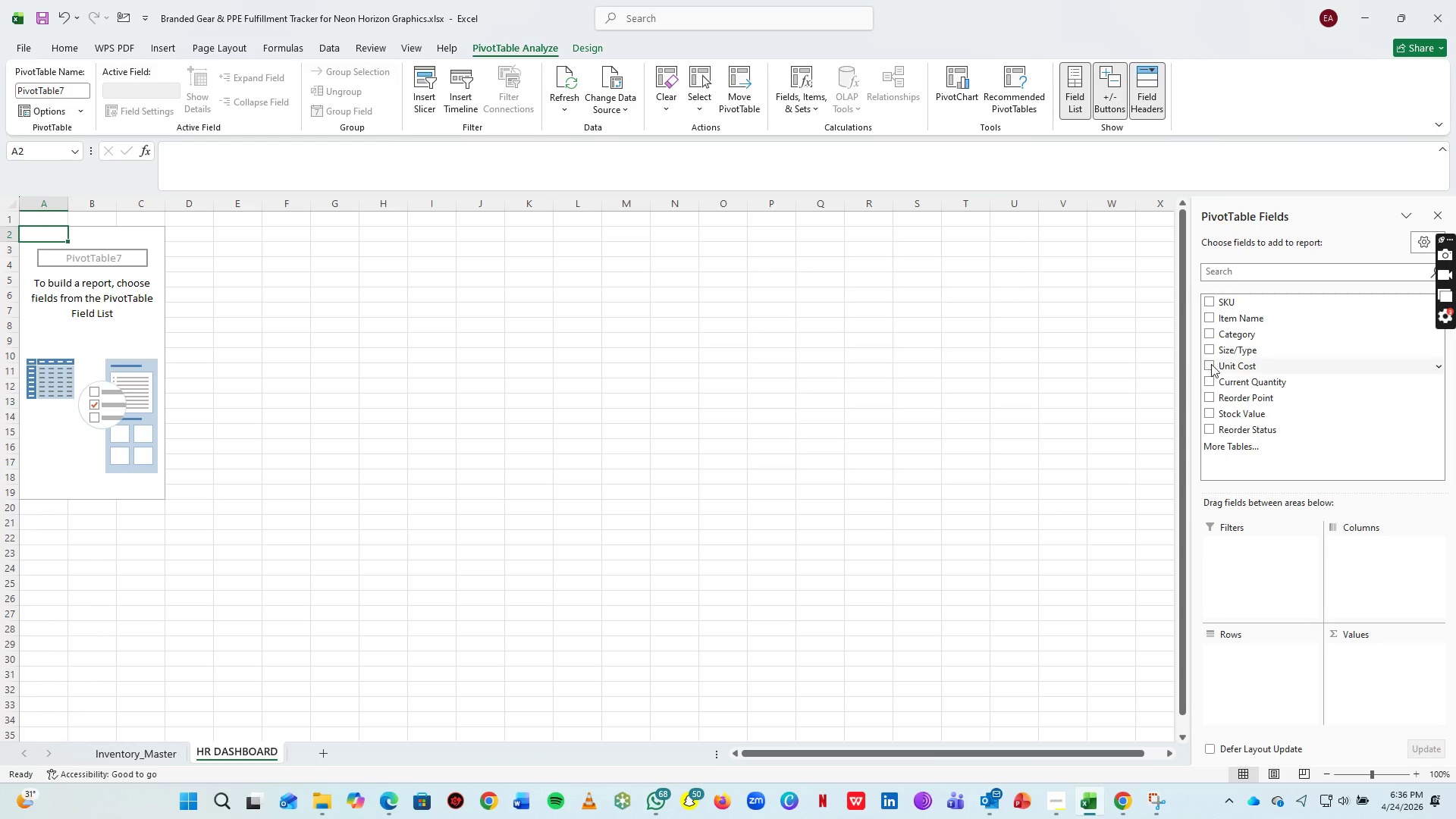 
left_click_drag(start_coordinate=[1246, 336], to_coordinate=[1251, 684])
 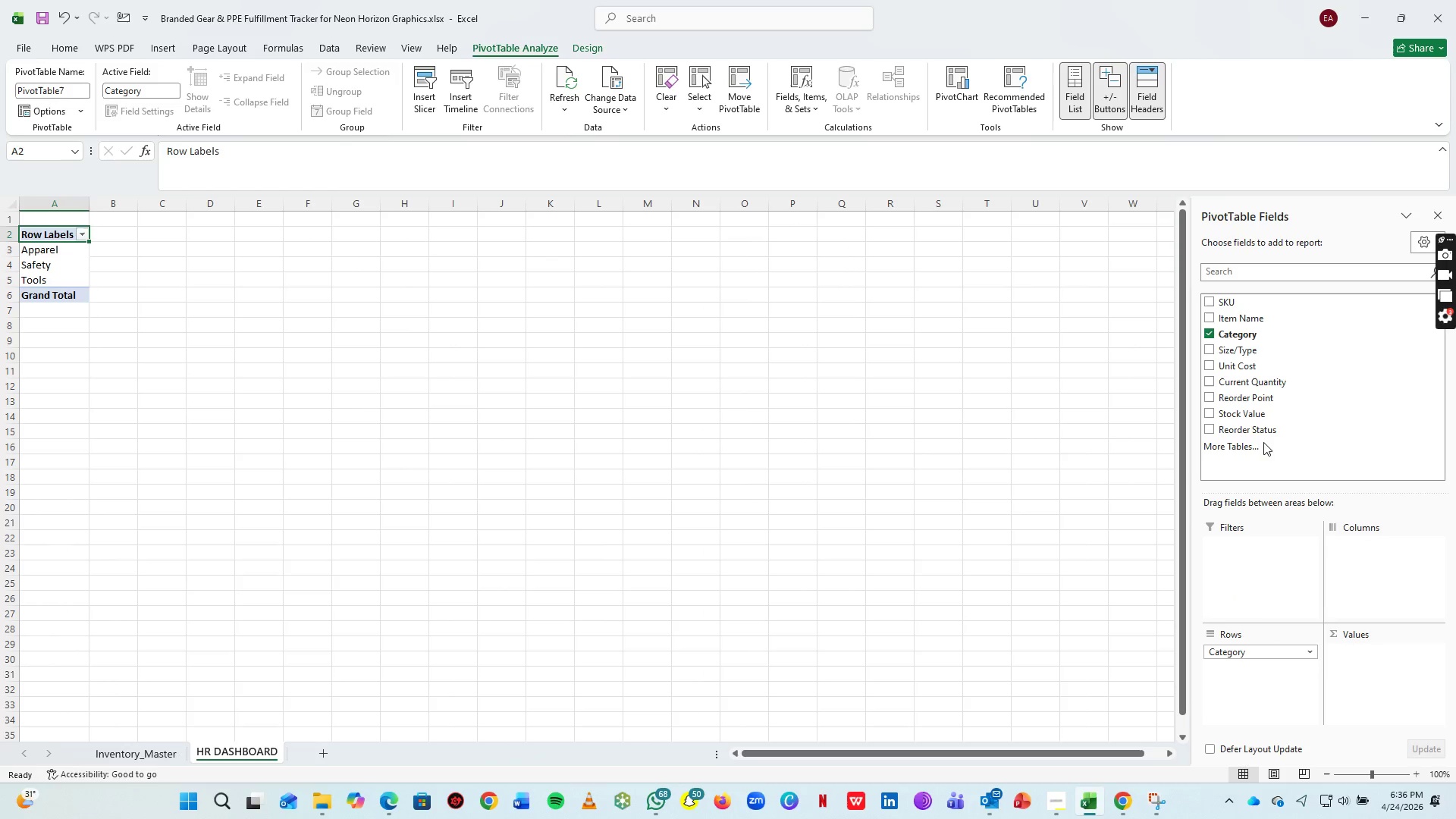 
left_click_drag(start_coordinate=[1247, 416], to_coordinate=[1410, 685])
 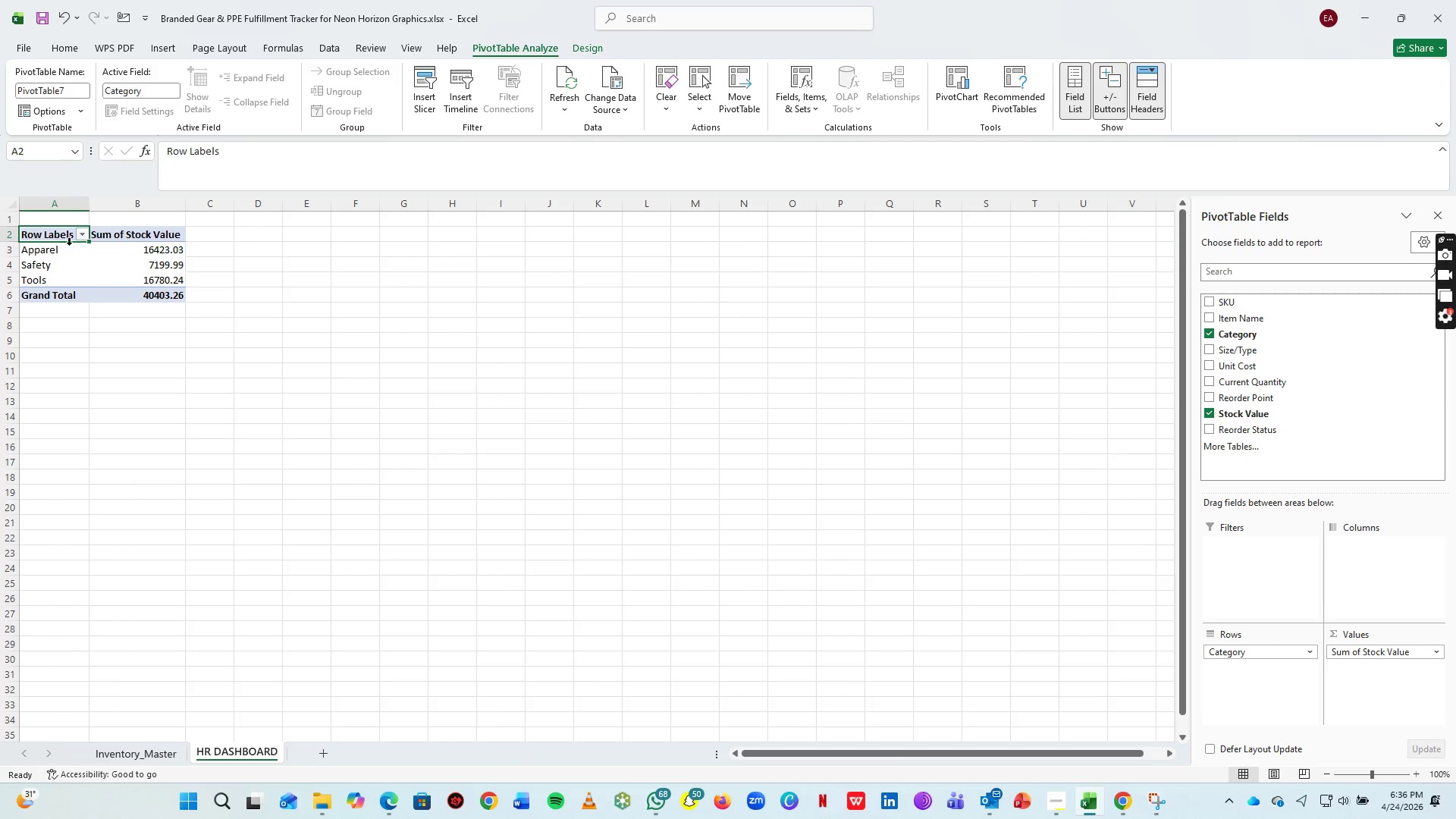 
left_click_drag(start_coordinate=[64, 235], to_coordinate=[144, 300])
 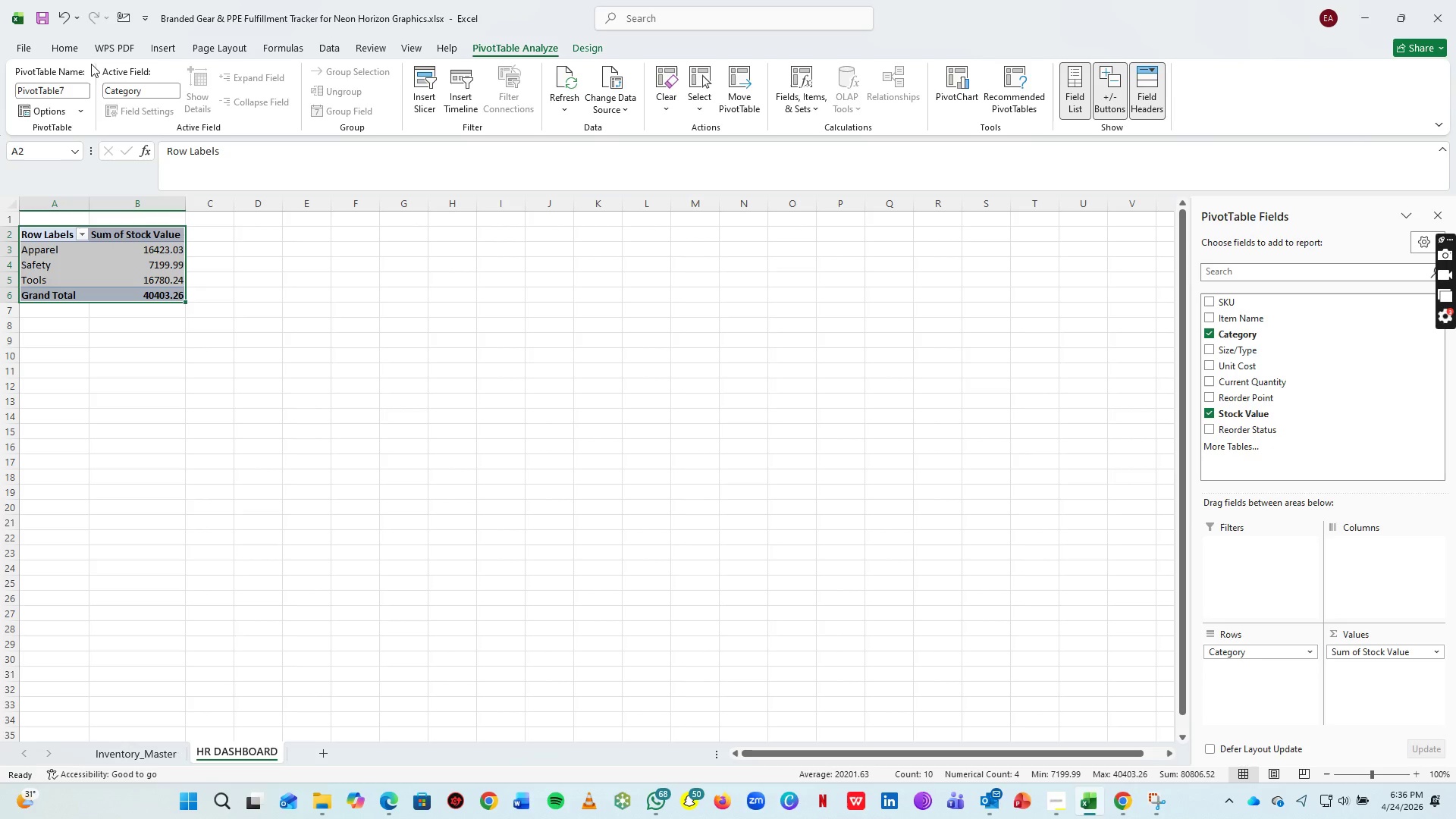 
left_click([71, 52])
 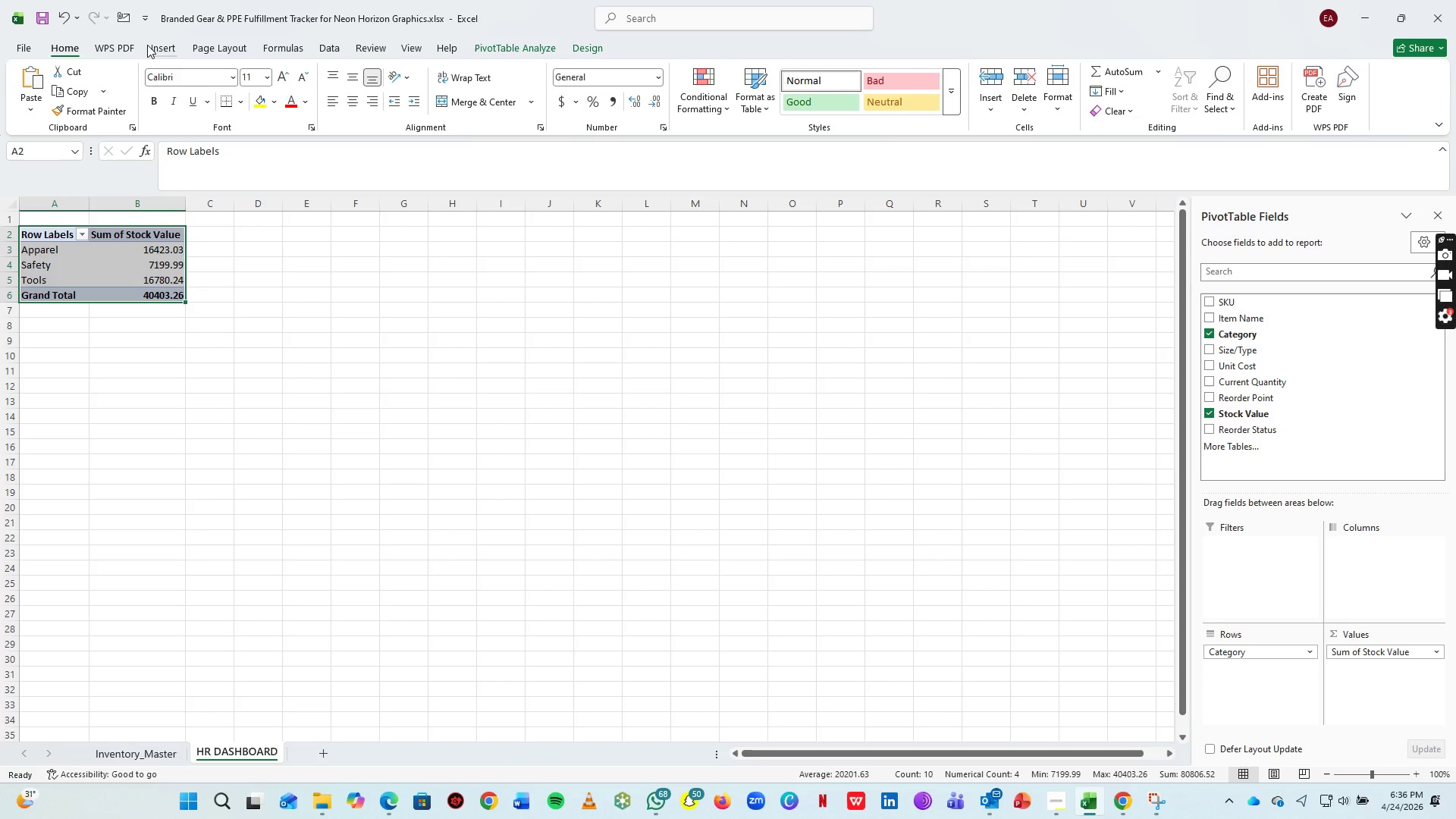 
left_click([158, 44])
 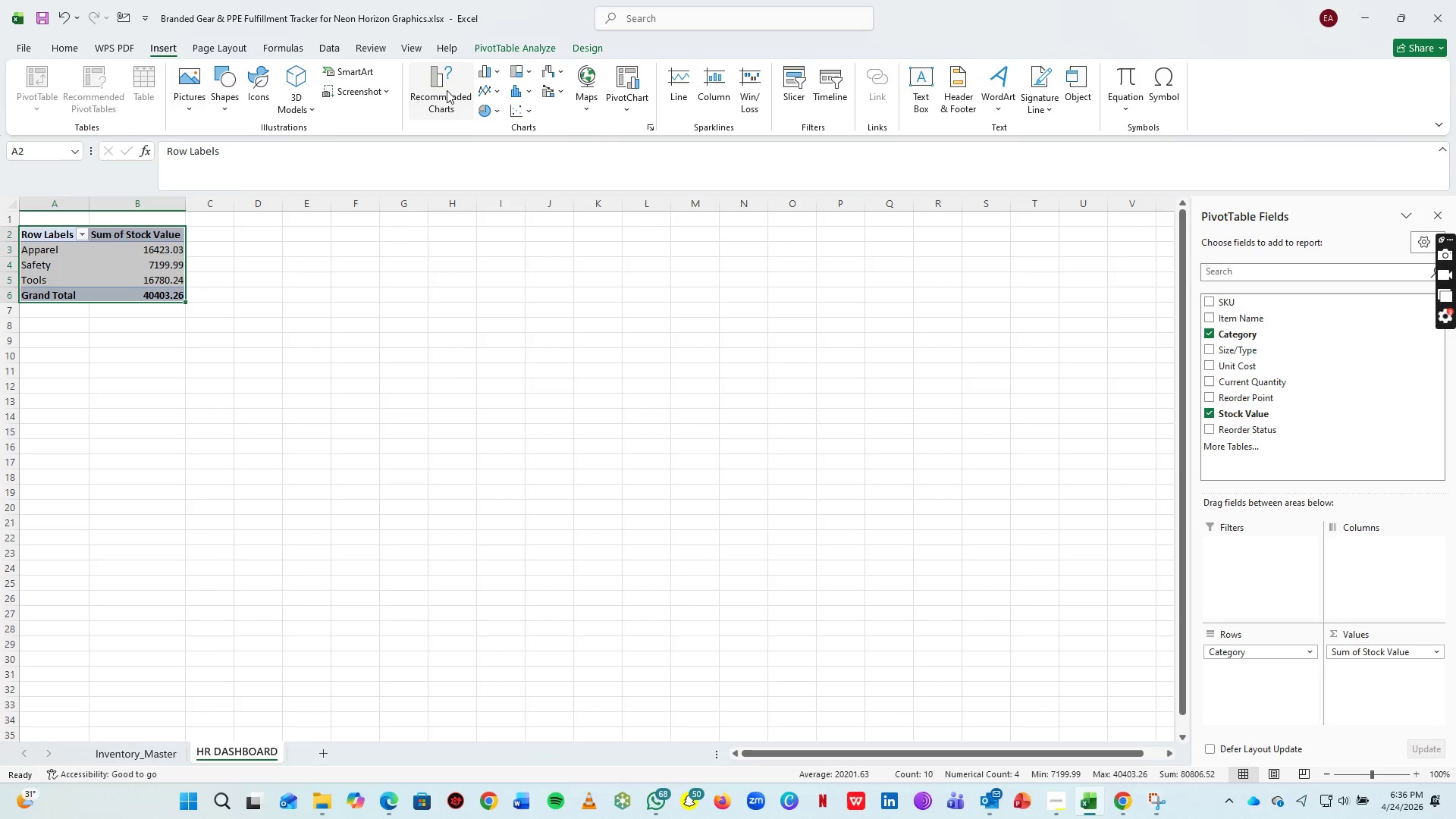 
left_click([447, 90])
 